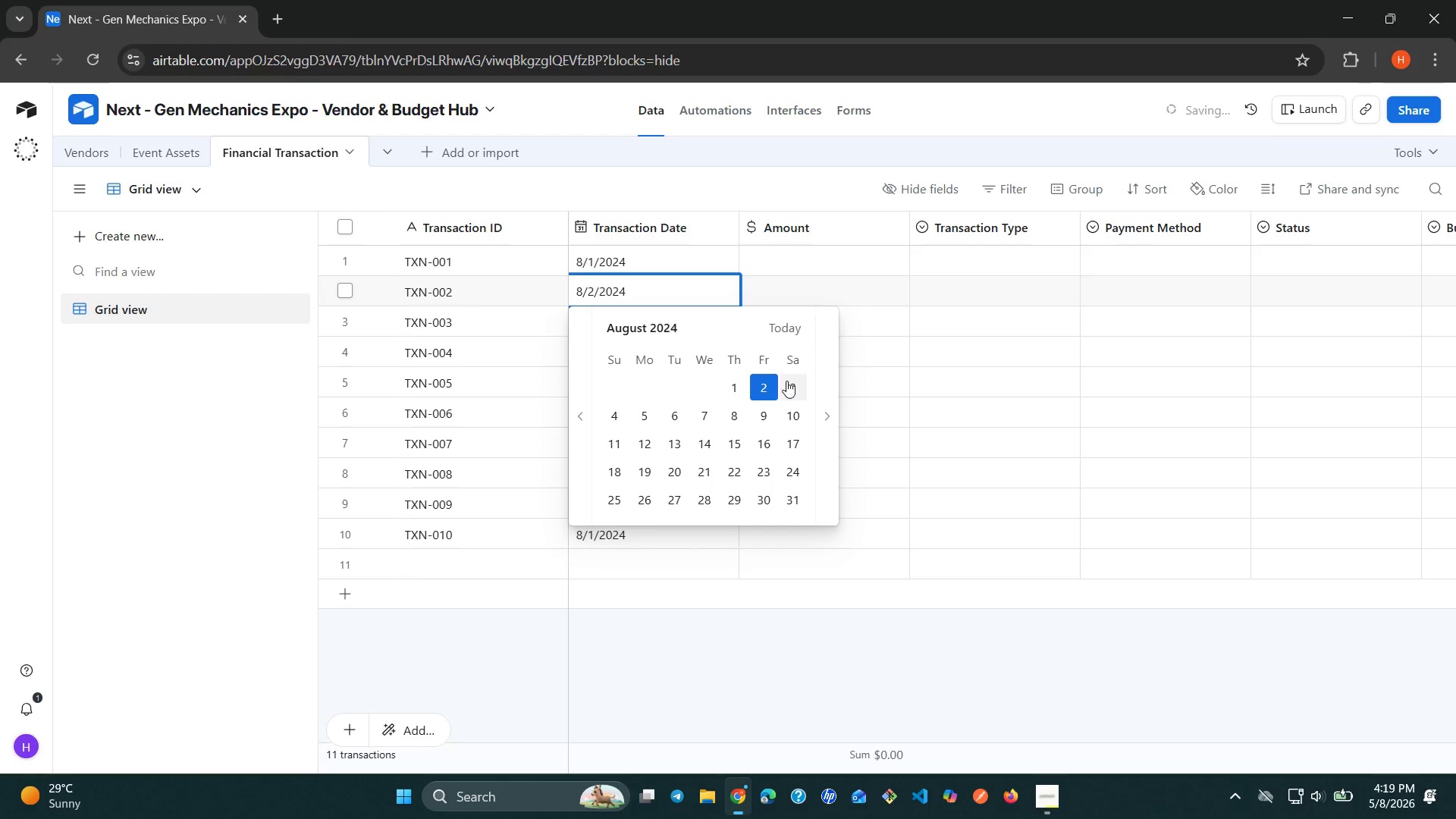 
left_click([771, 383])
 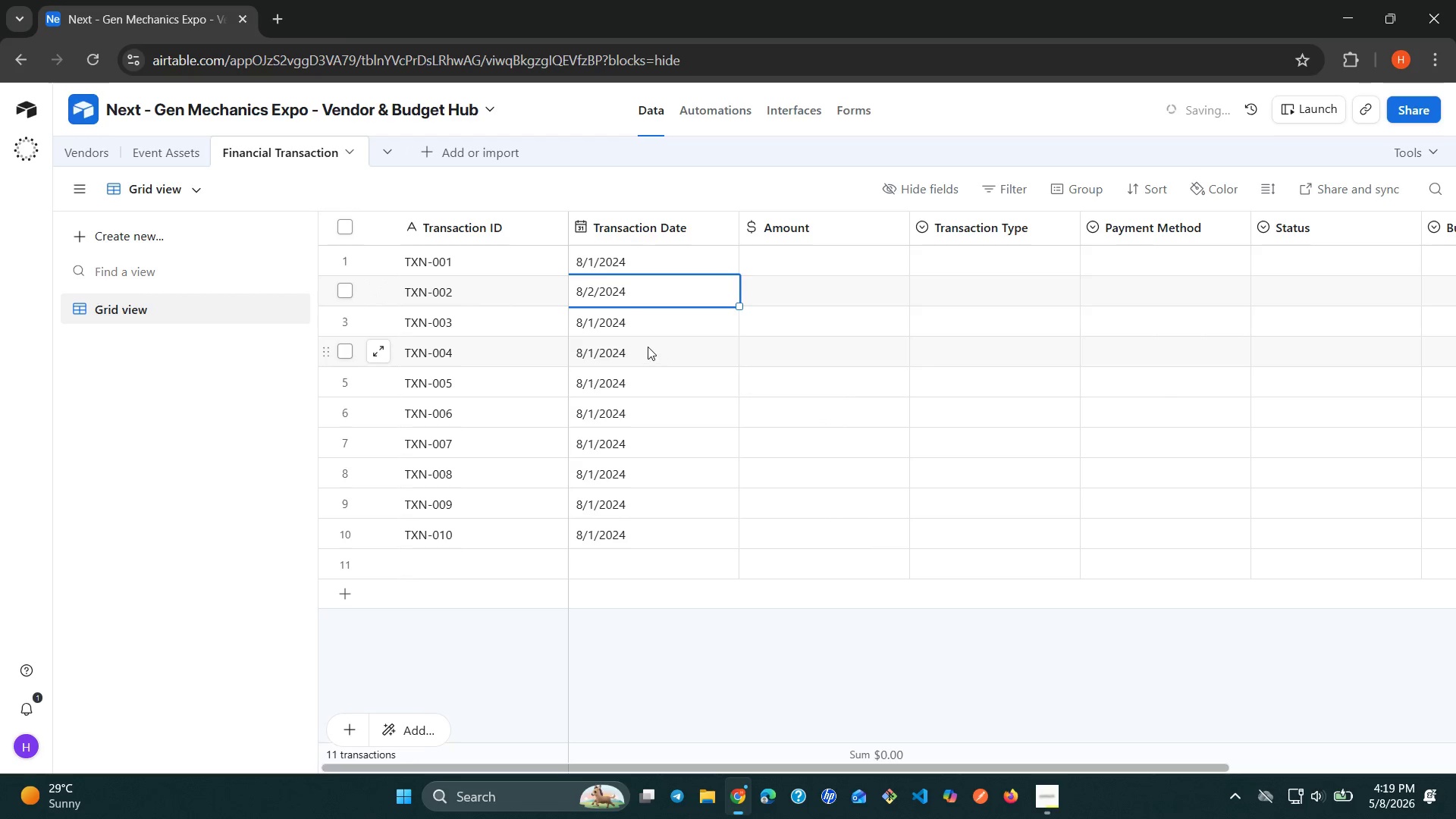 
left_click([614, 323])
 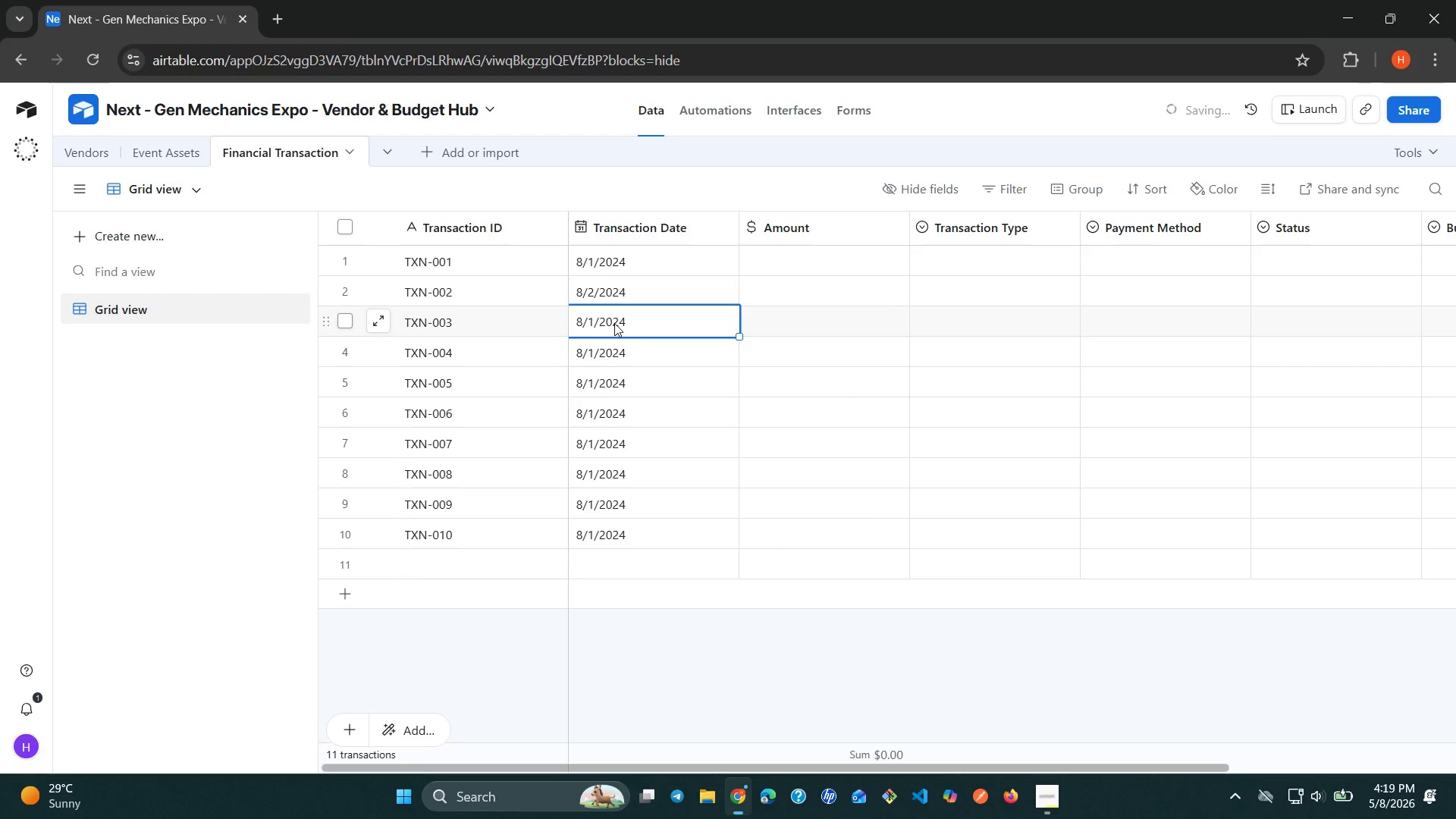 
double_click([614, 323])
 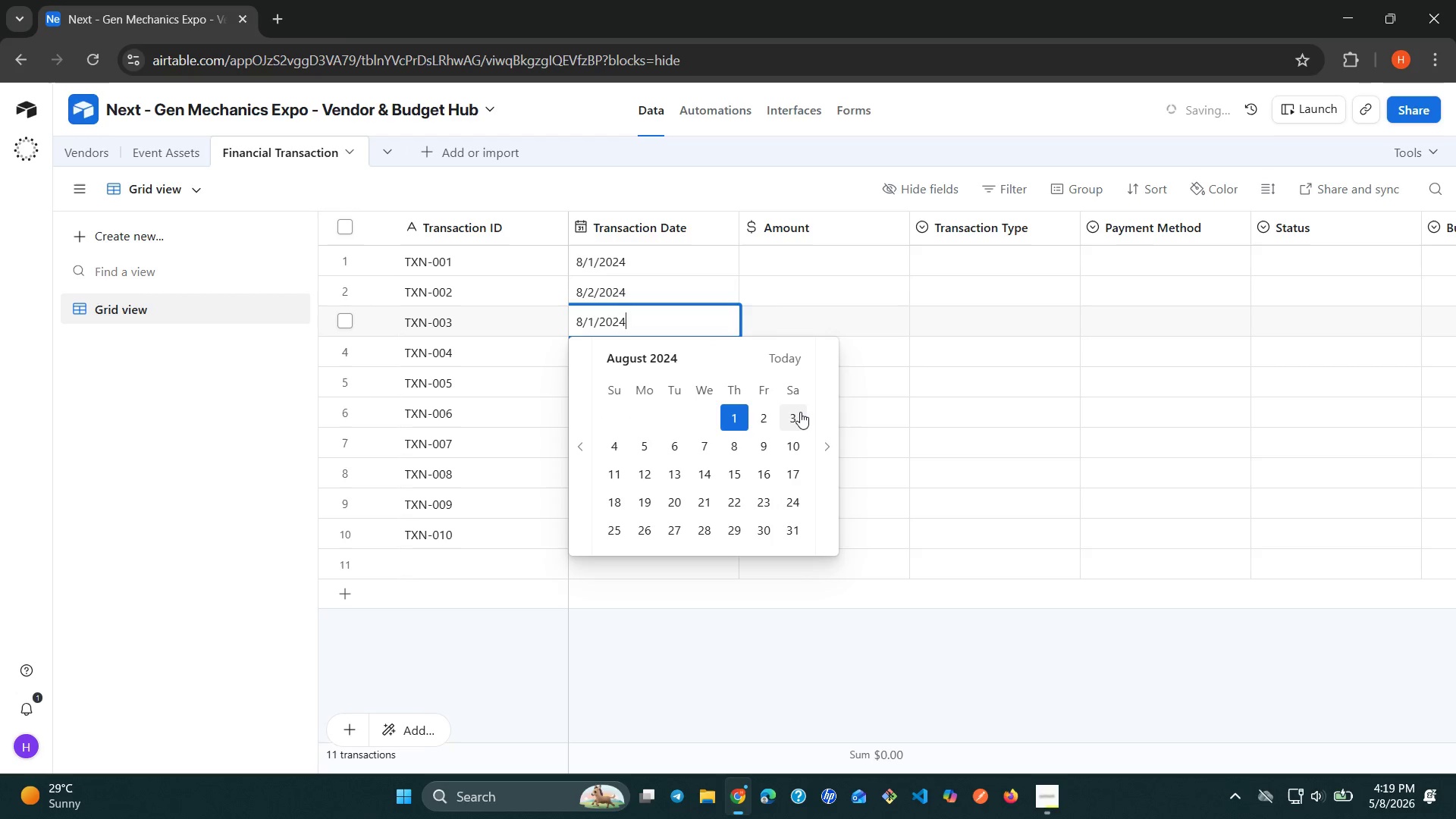 
wait(5.17)
 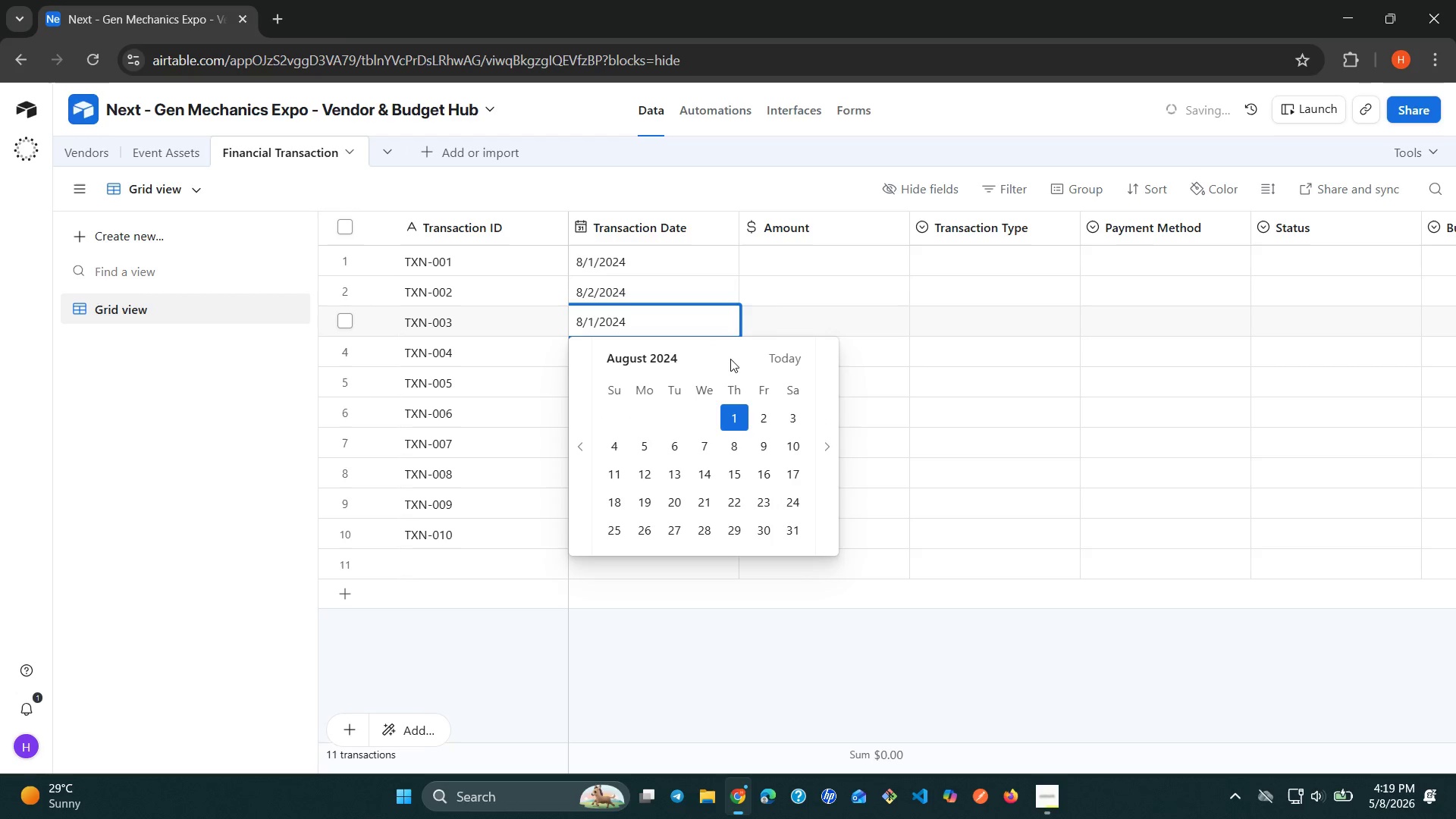 
left_click([800, 412])
 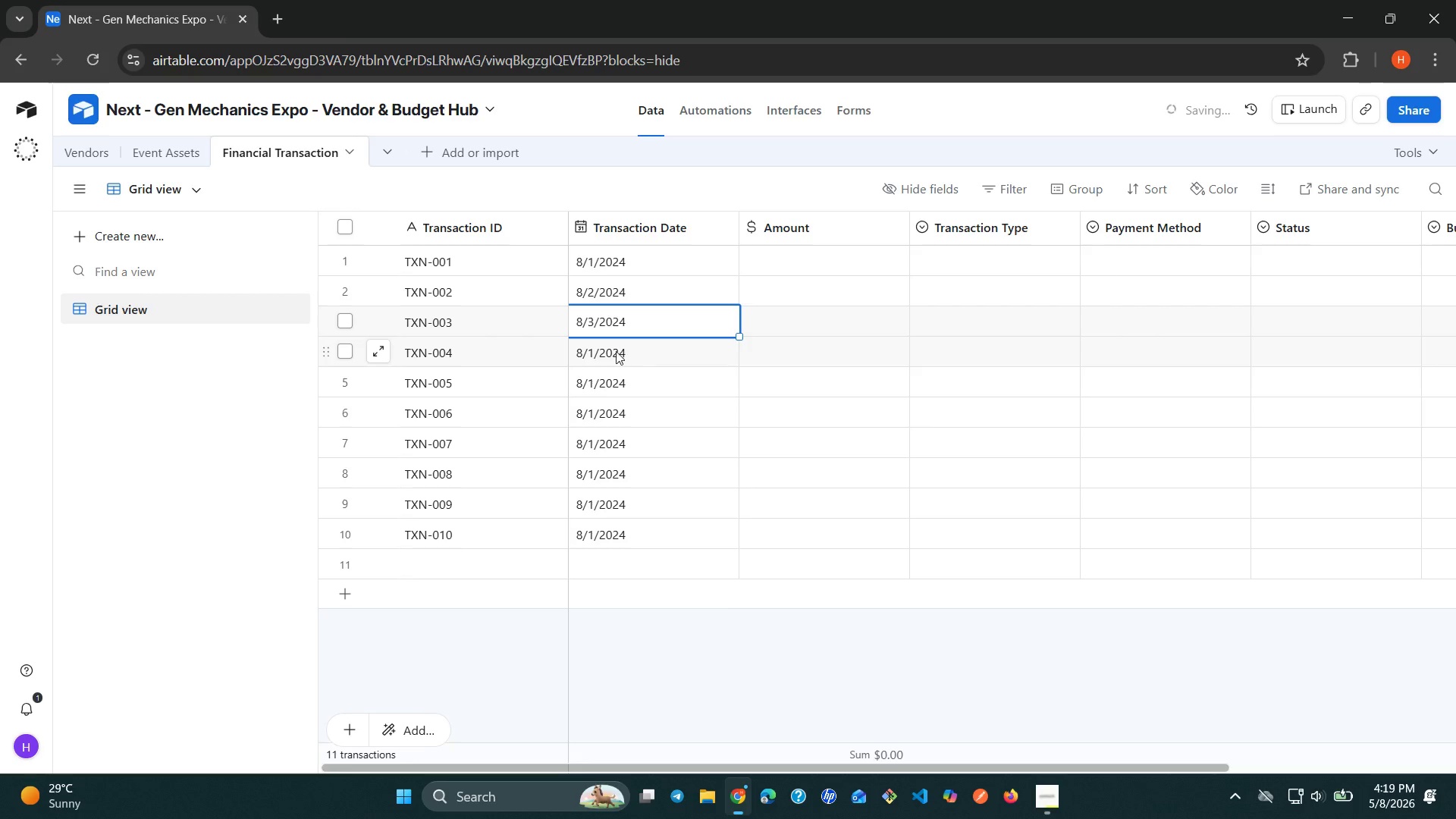 
double_click([612, 351])
 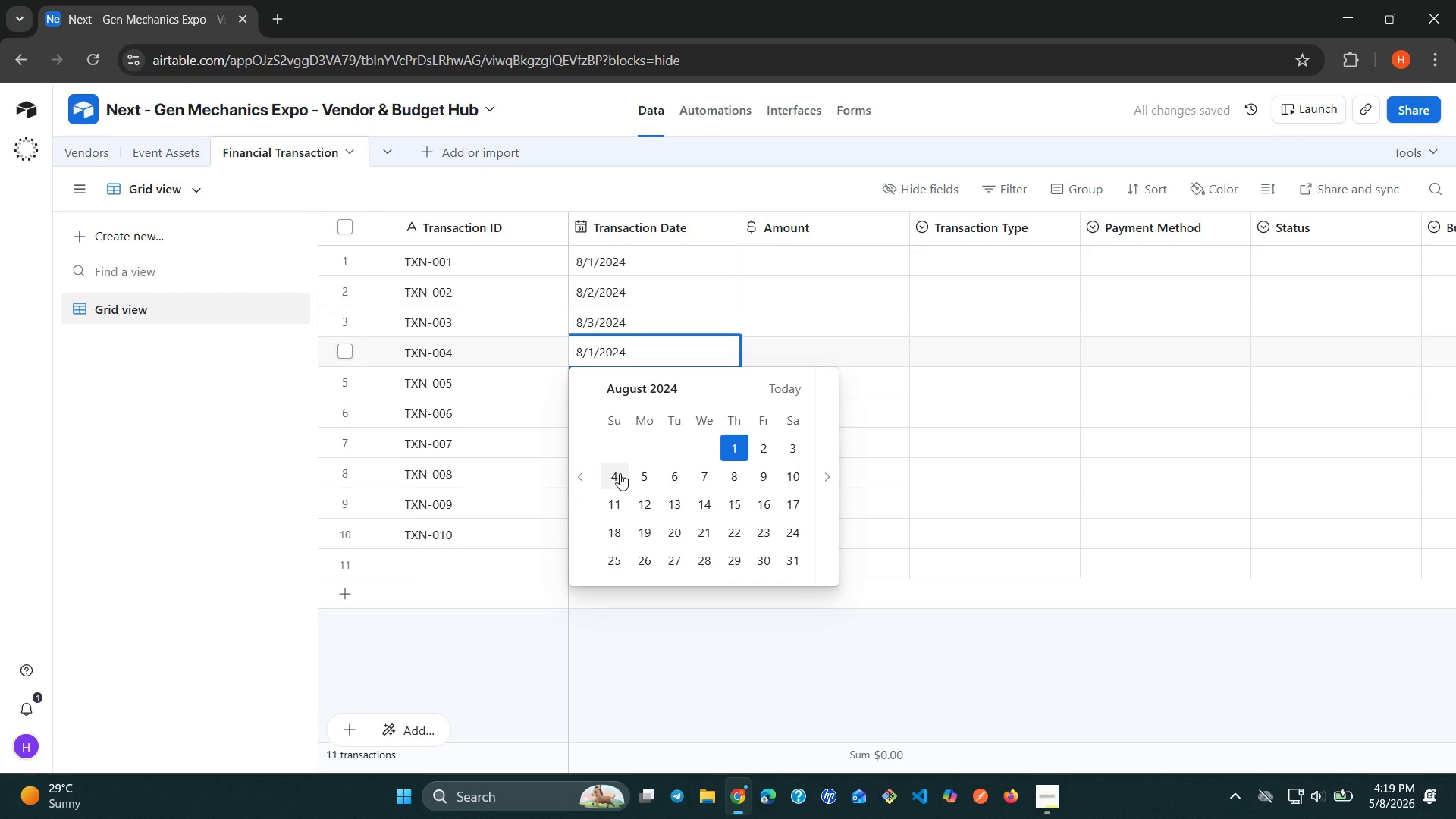 
left_click([632, 473])
 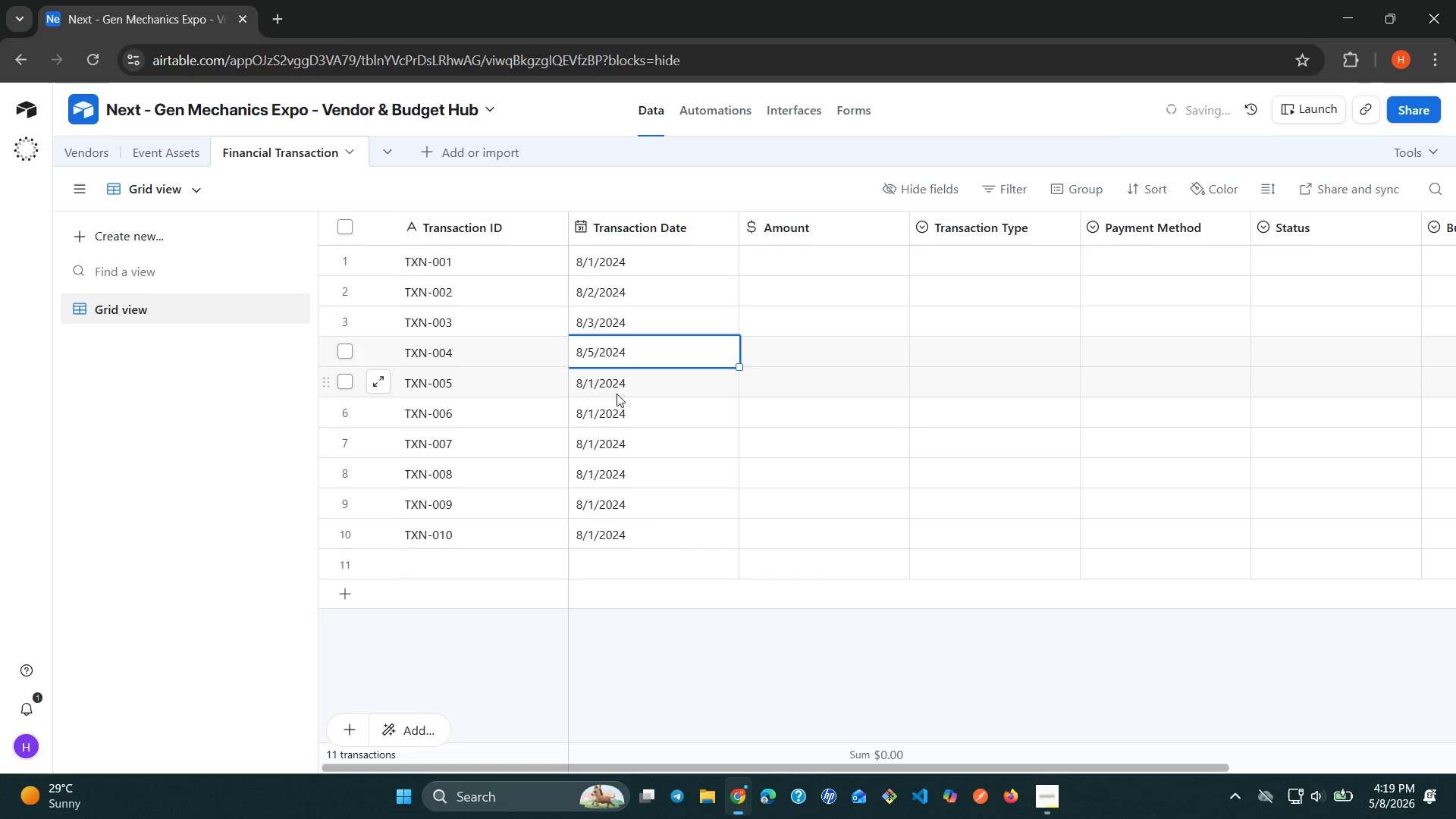 
double_click([617, 394])
 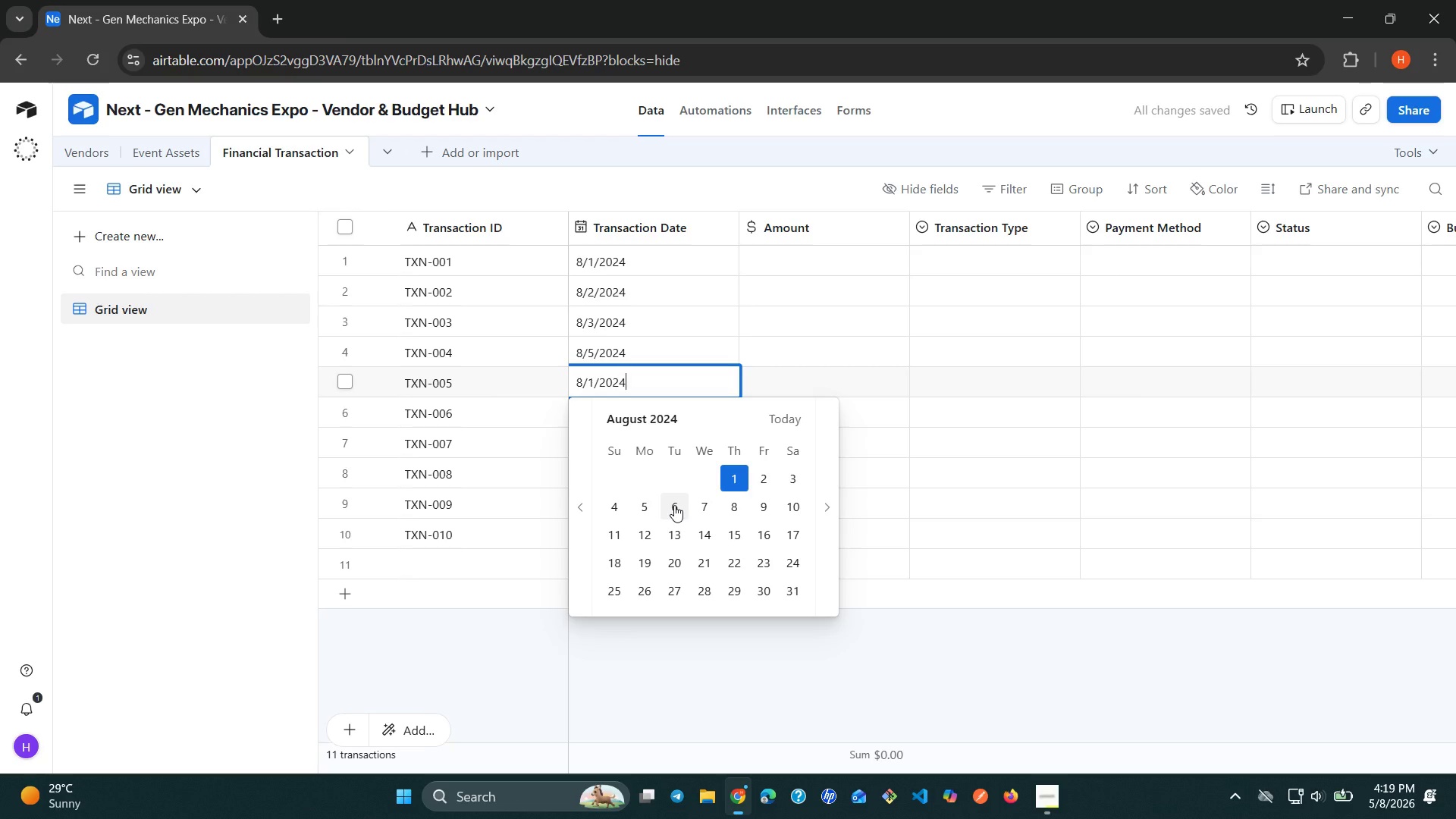 
wait(6.52)
 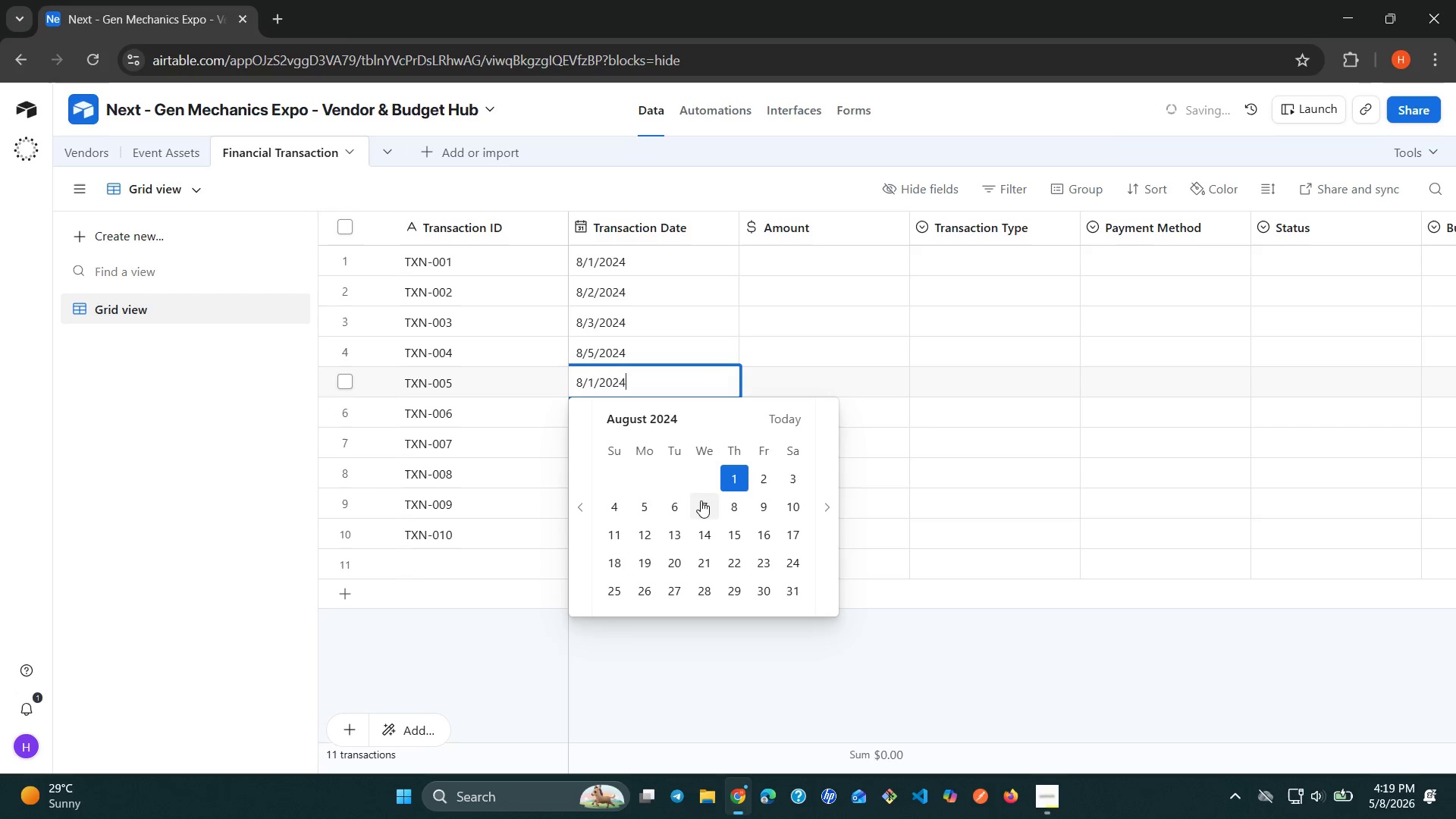 
left_click([674, 505])
 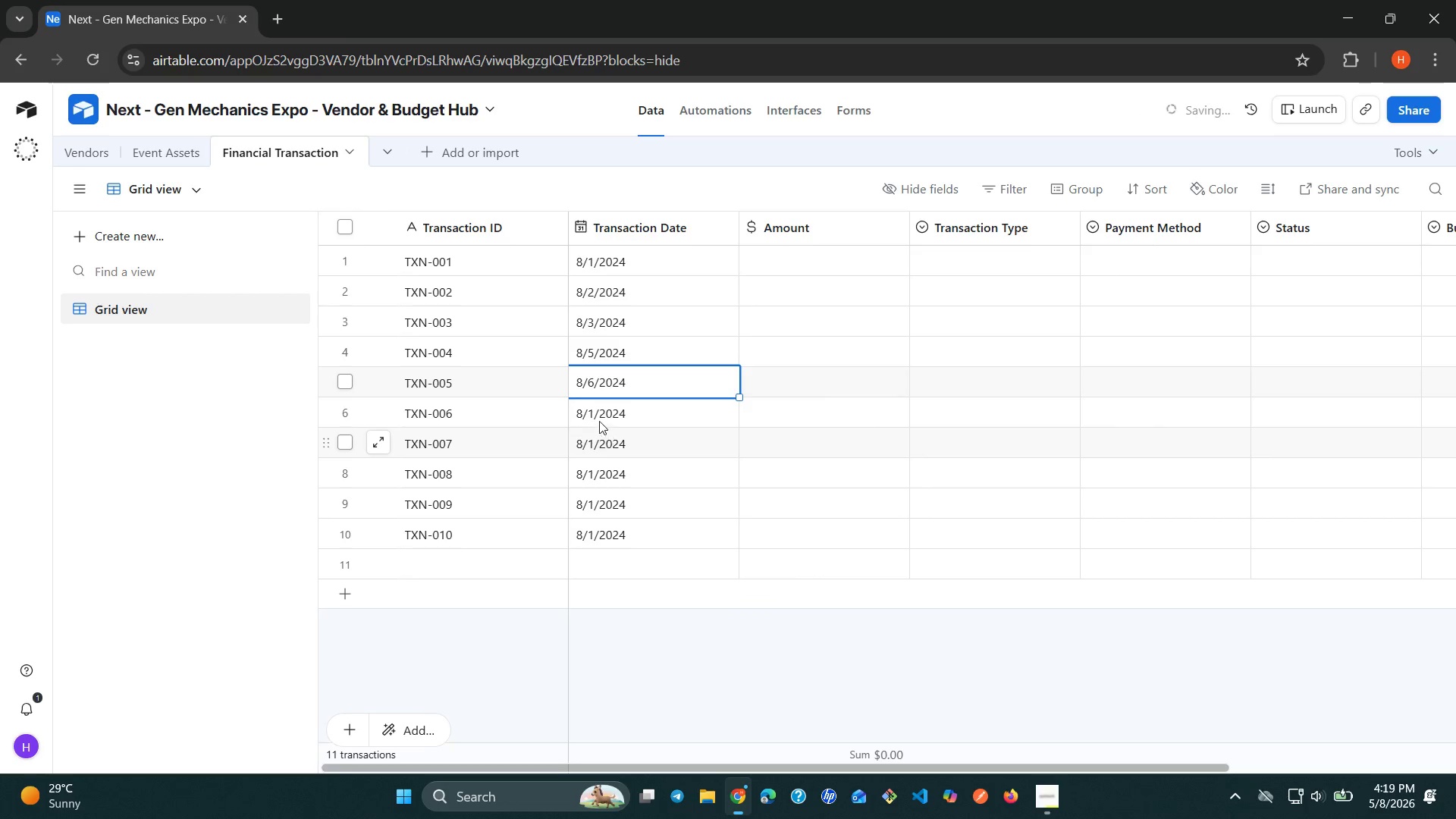 
double_click([596, 417])
 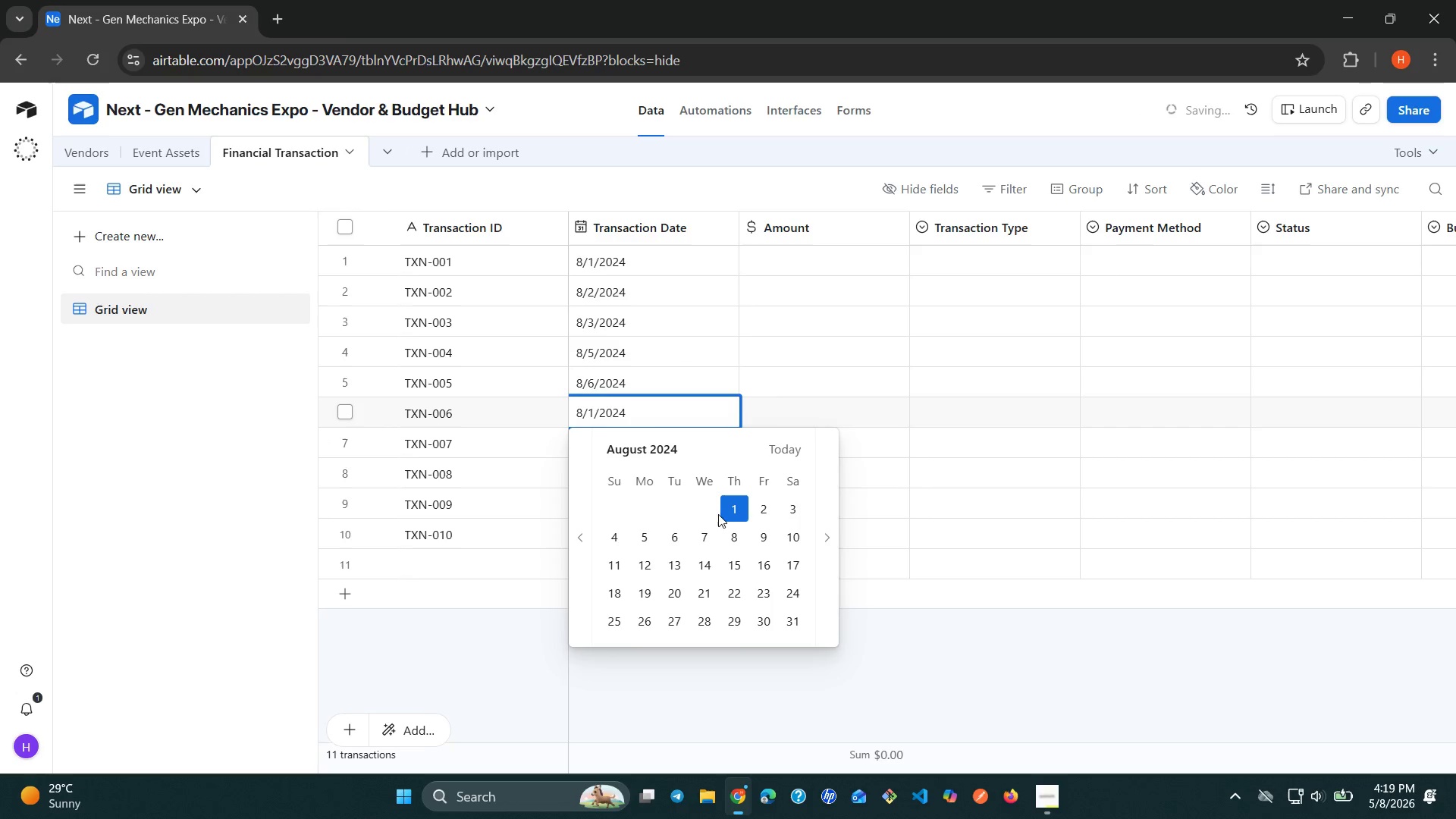 
left_click([730, 532])
 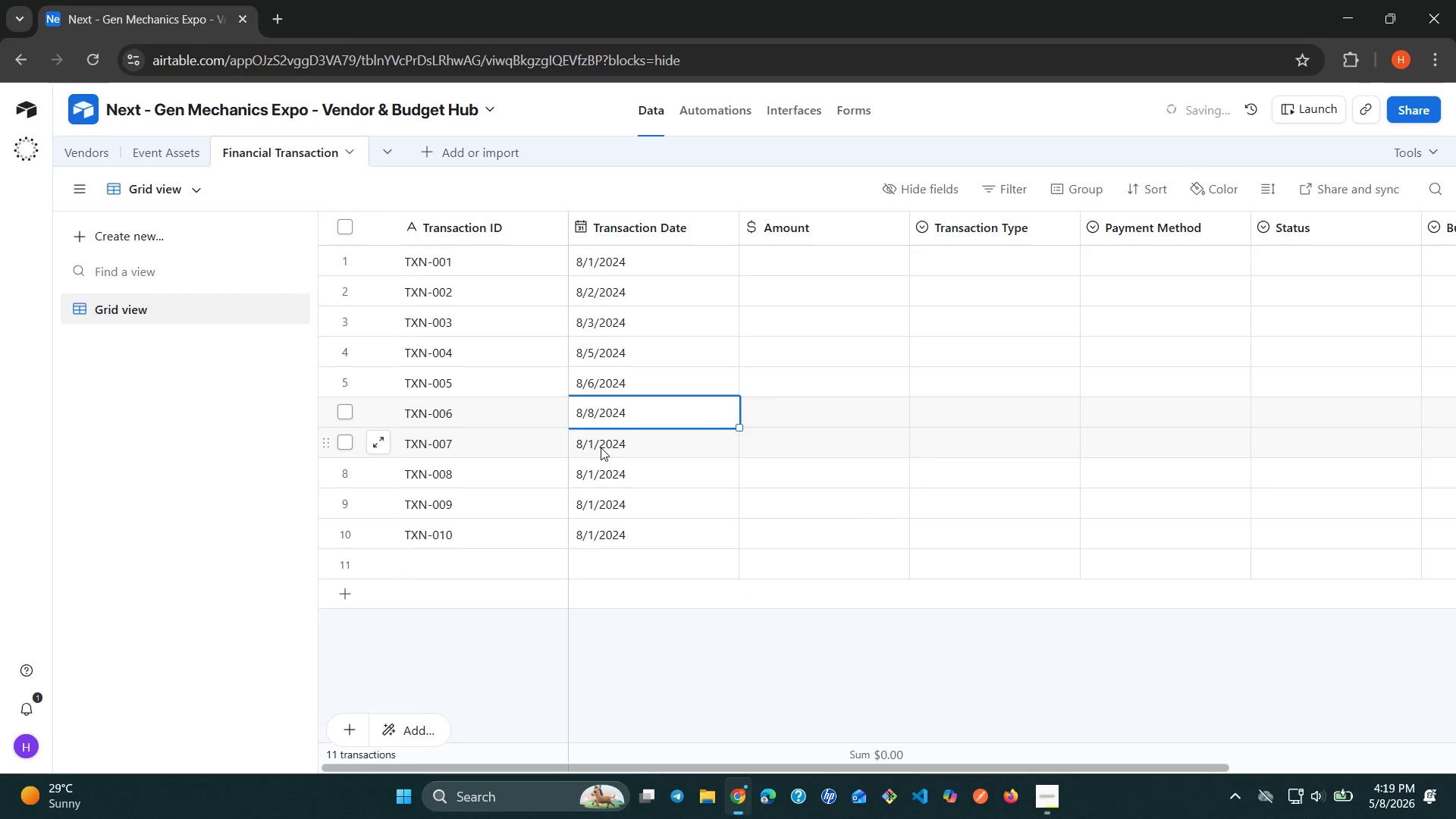 
double_click([598, 447])
 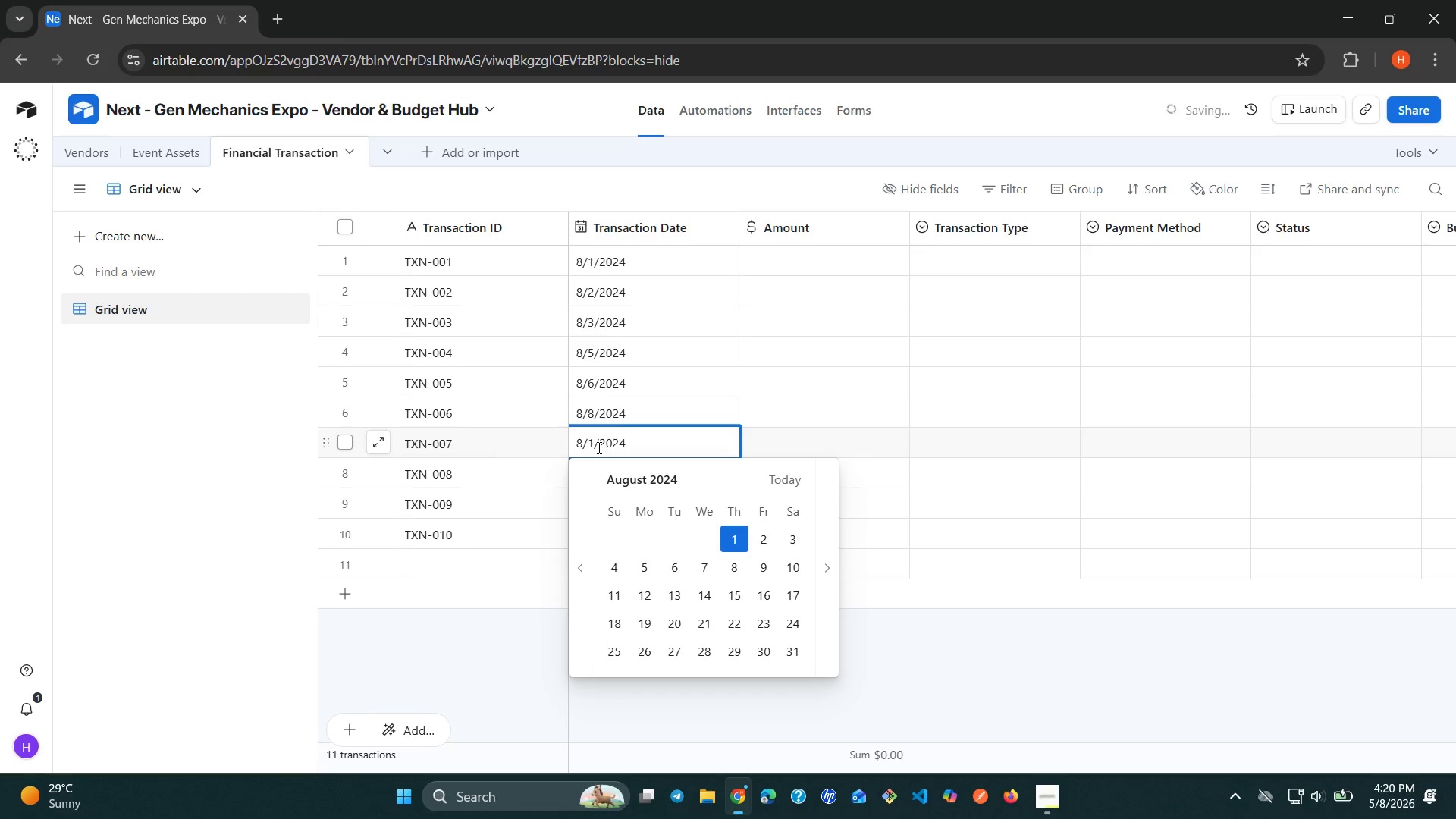 
wait(9.86)
 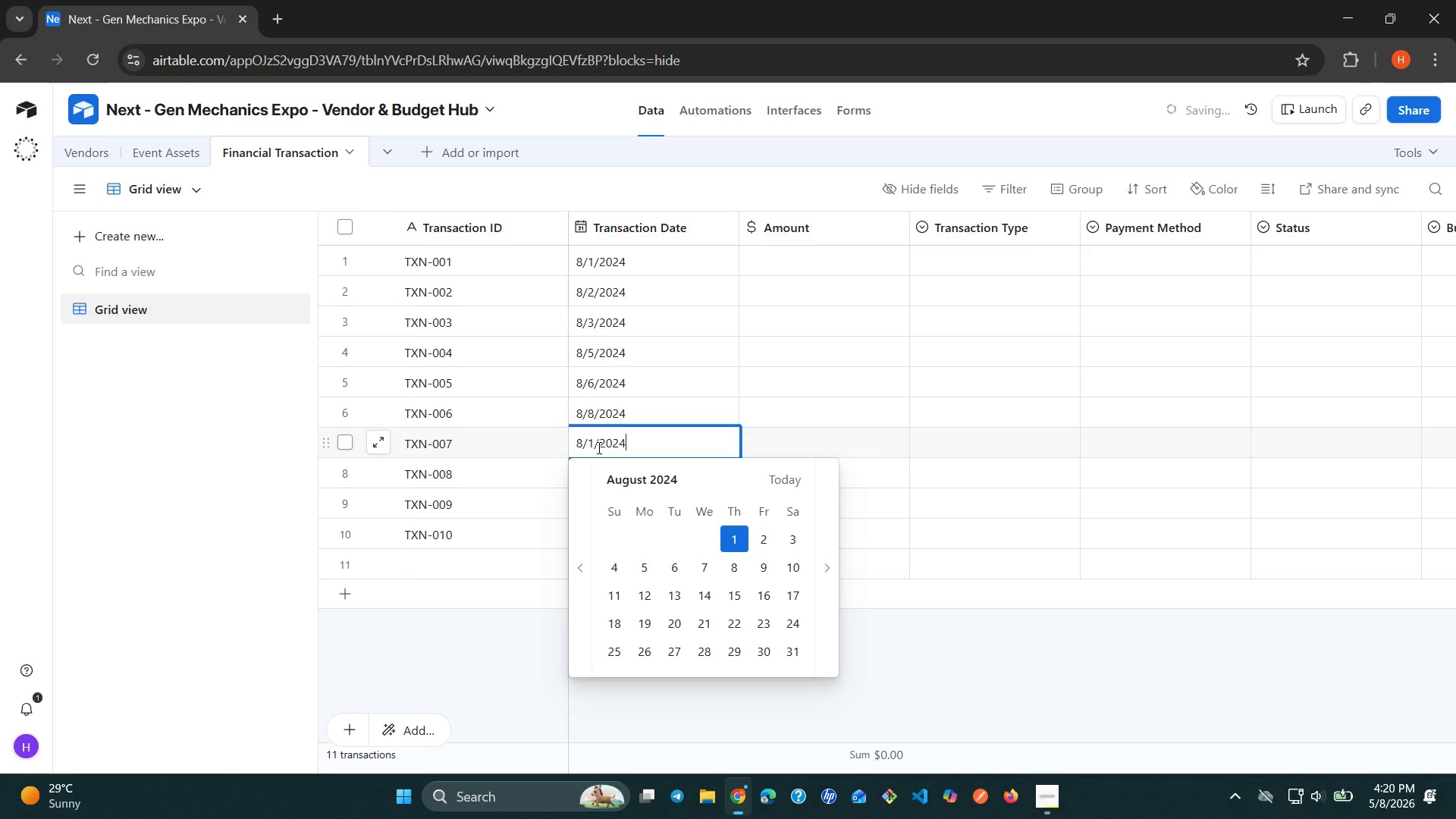 
left_click([786, 570])
 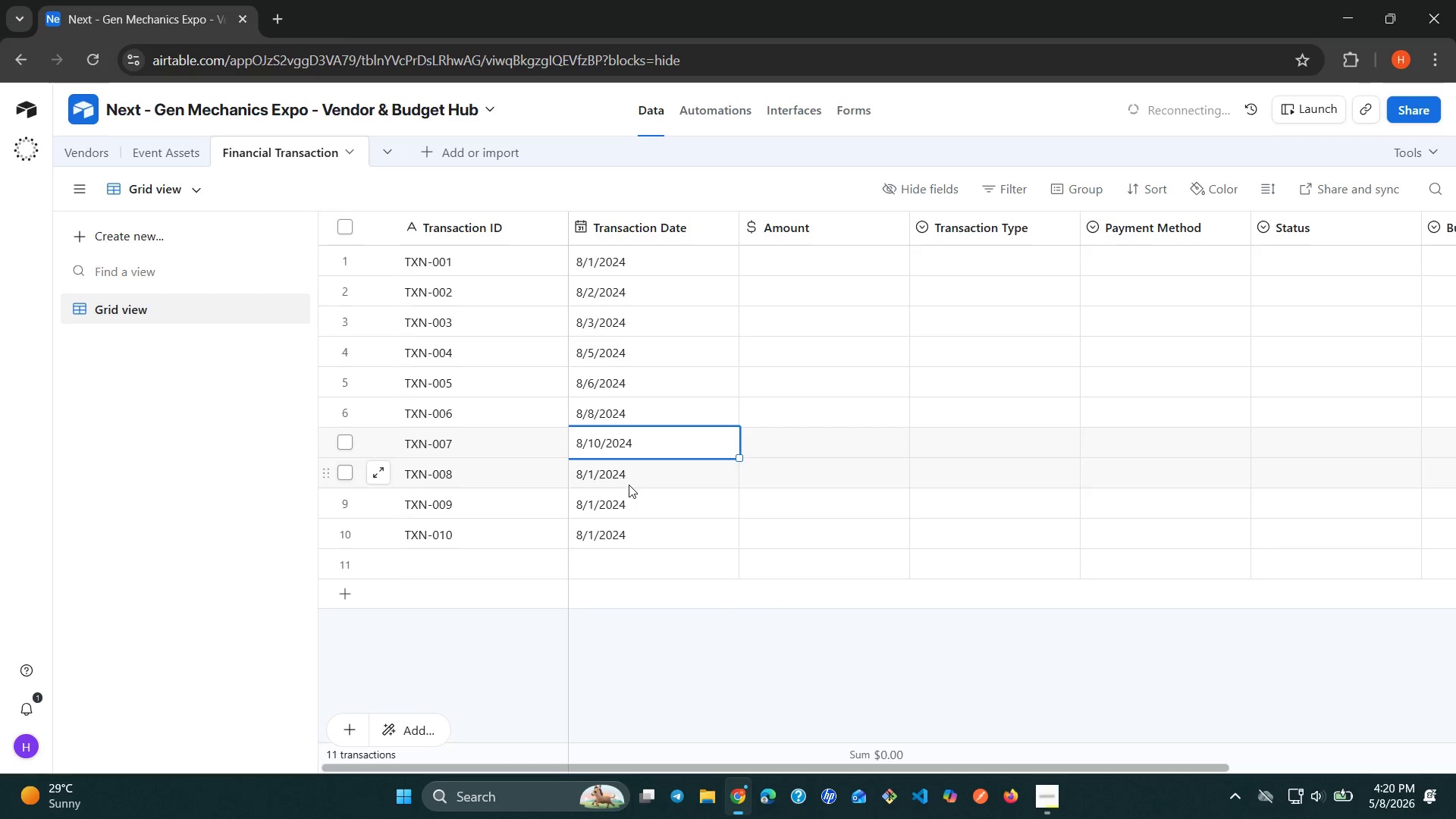 
left_click([622, 481])
 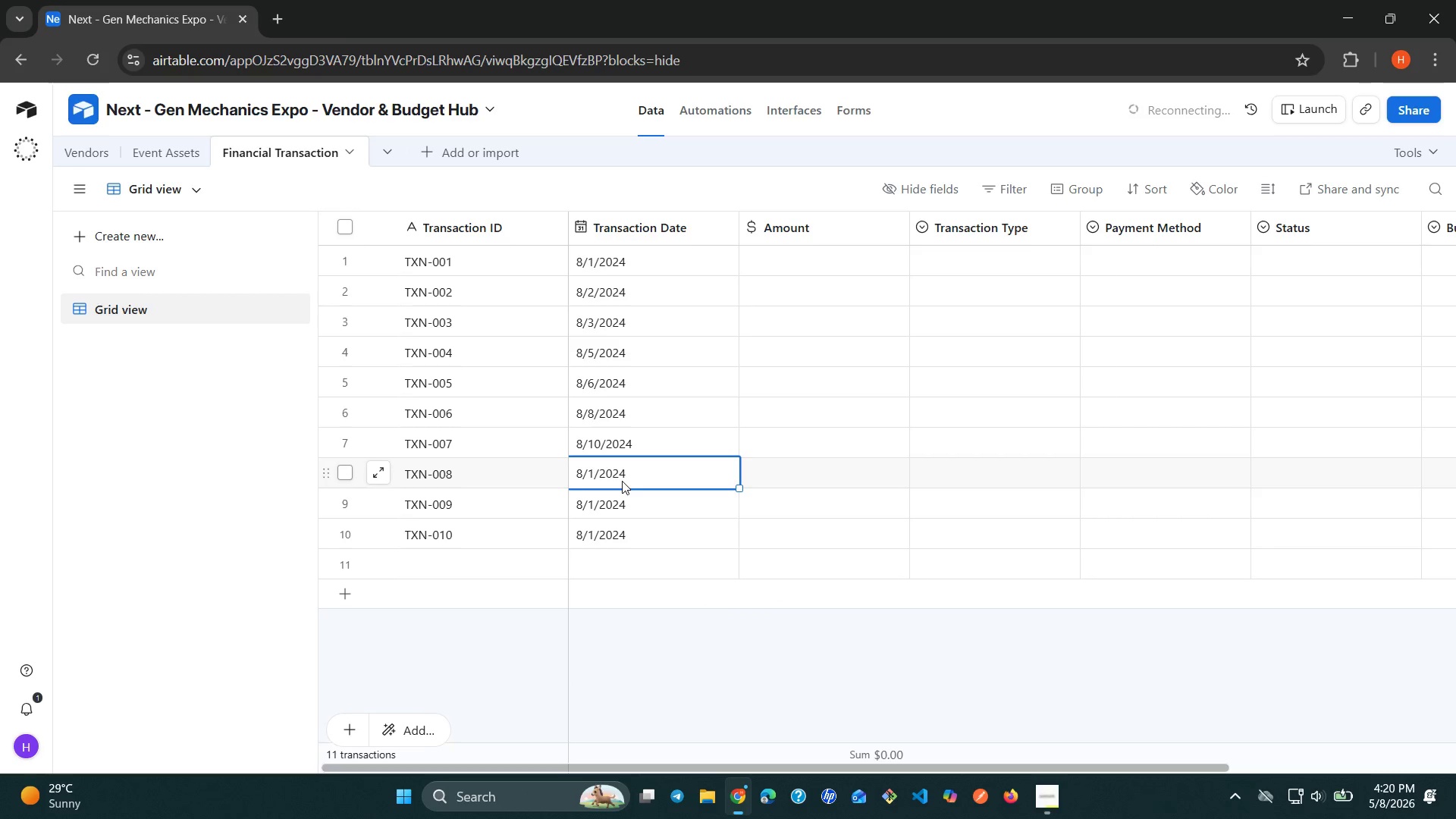 
double_click([622, 481])
 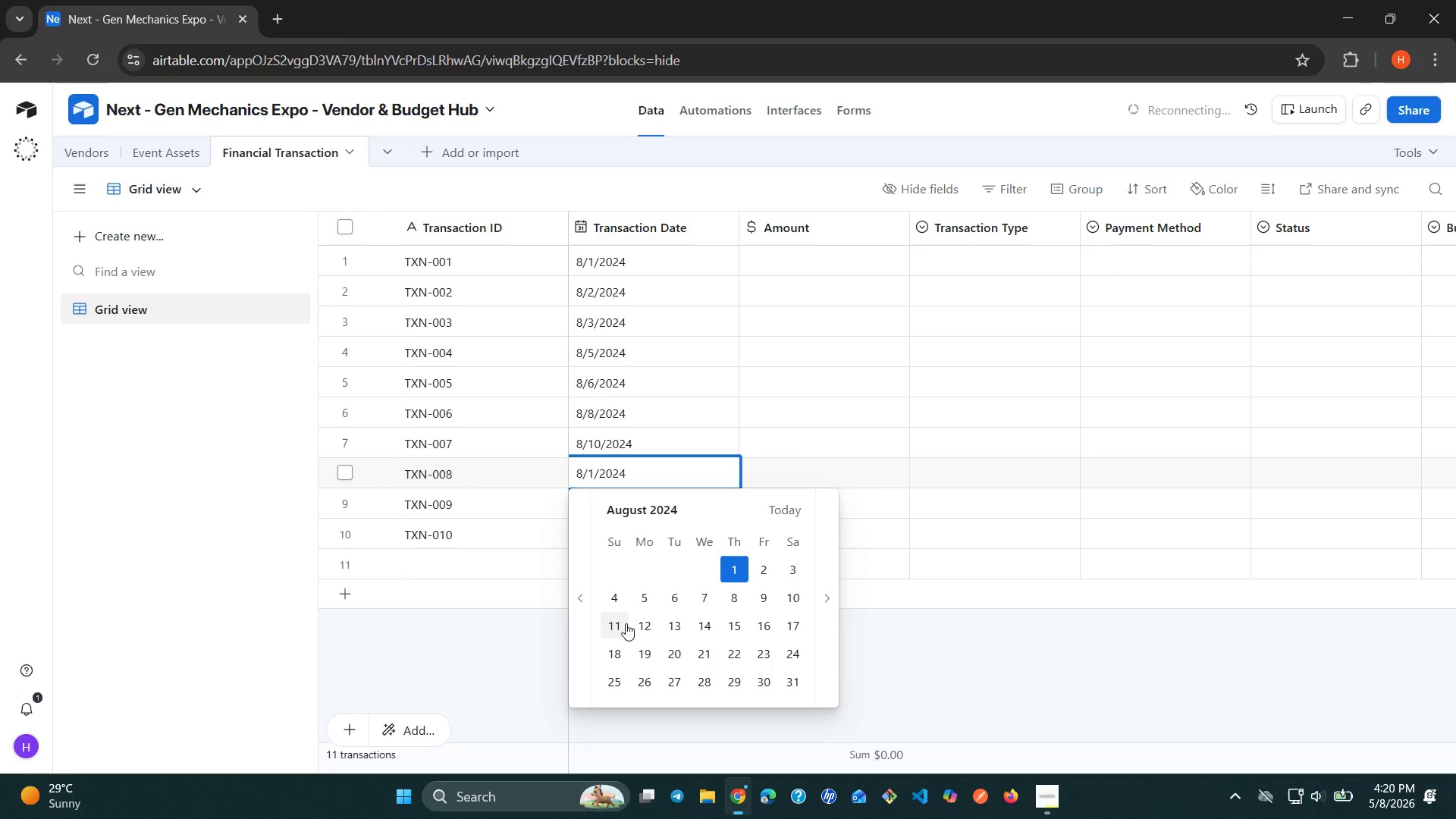 
left_click([635, 623])
 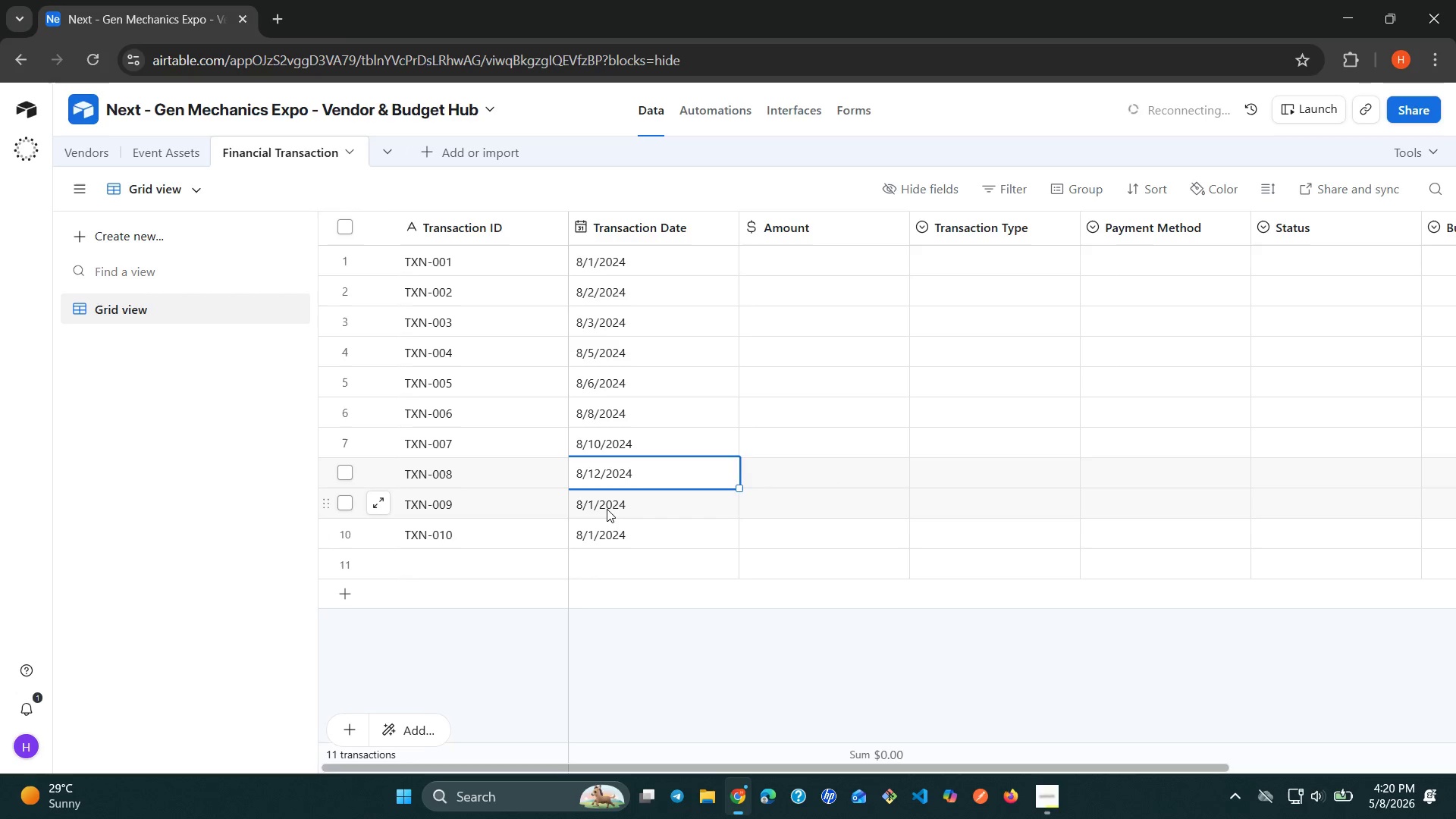 
double_click([607, 509])
 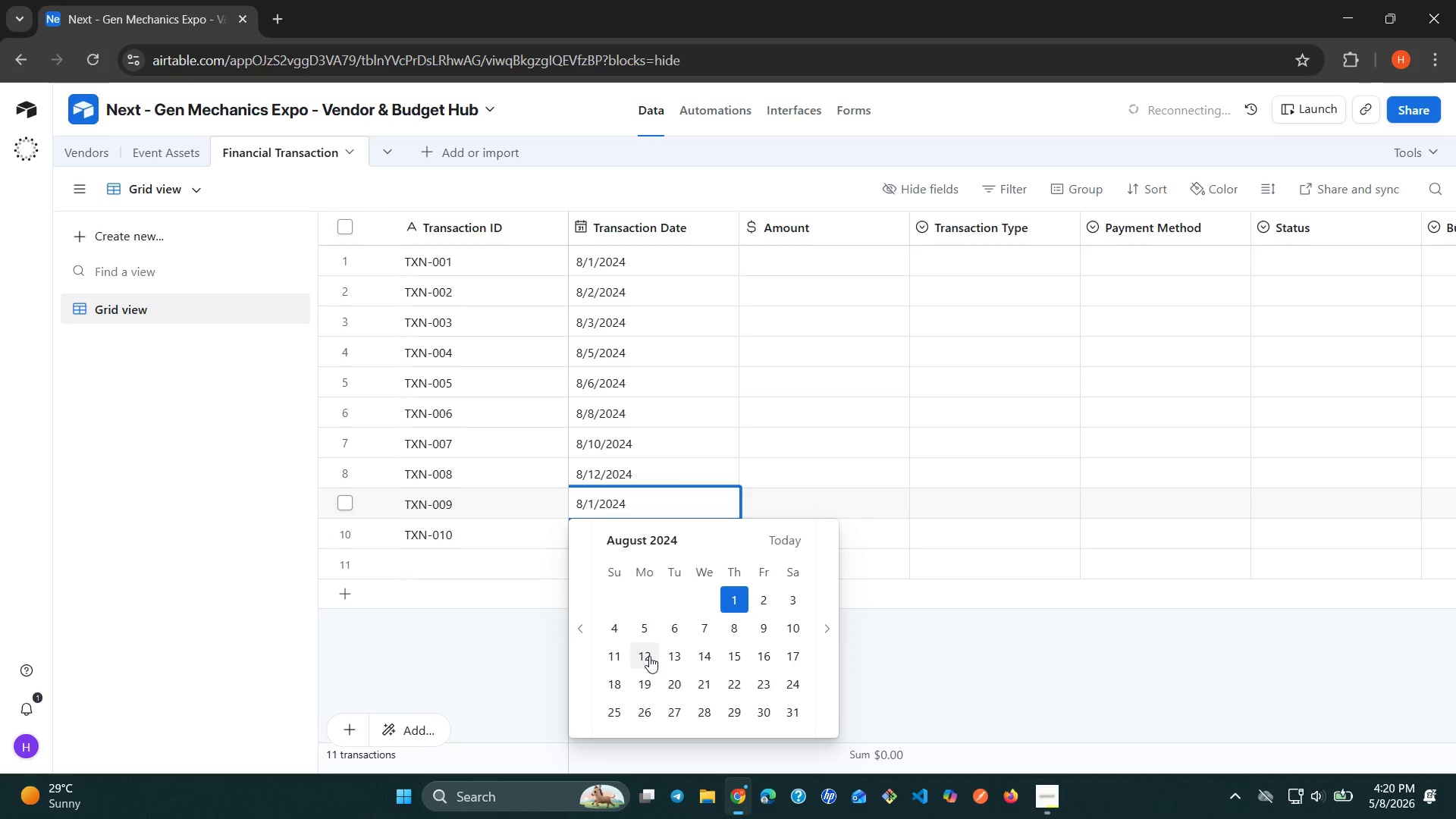 
left_click([702, 656])
 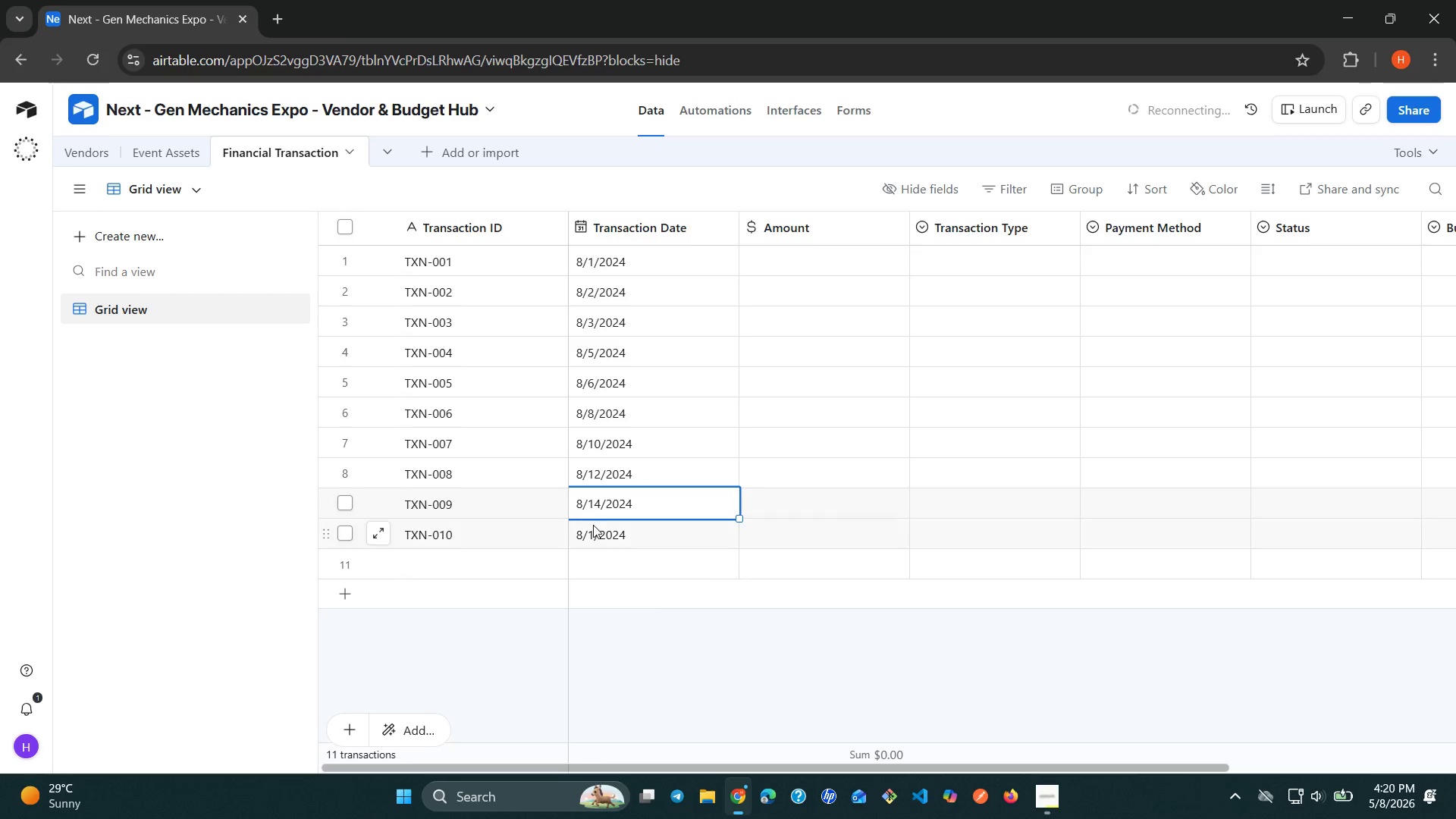 
left_click([594, 528])
 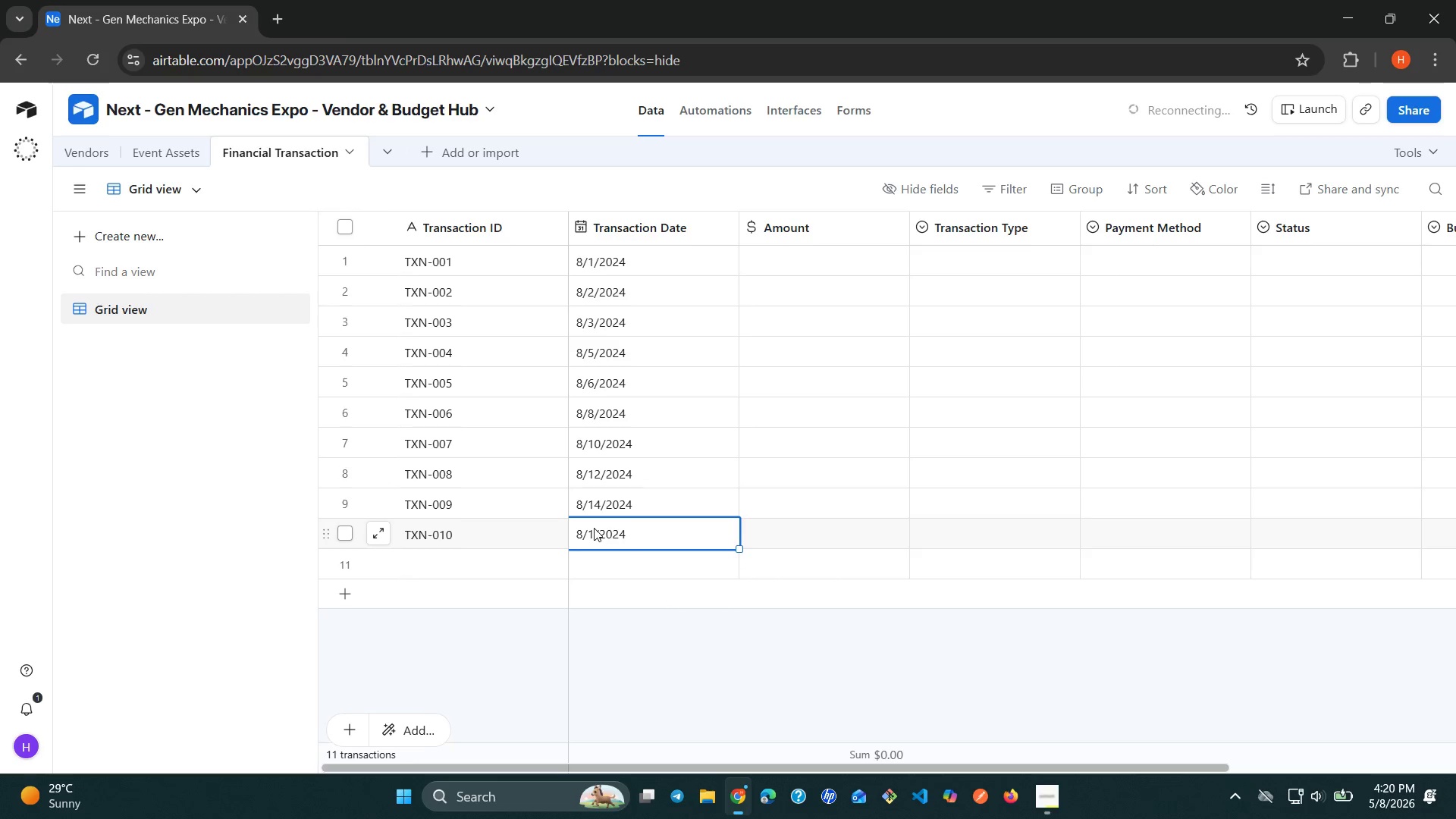 
double_click([594, 528])
 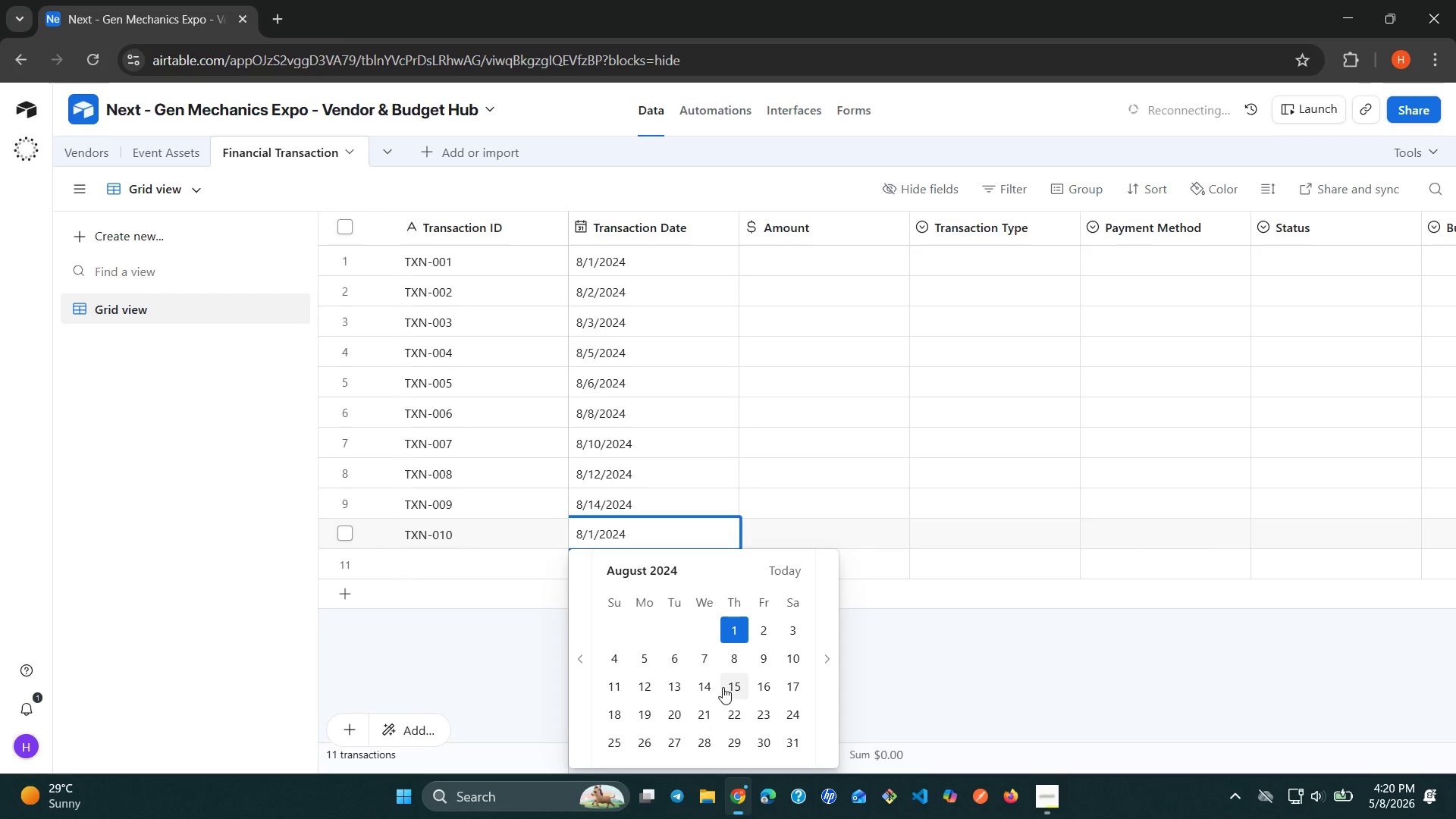 
left_click([723, 687])
 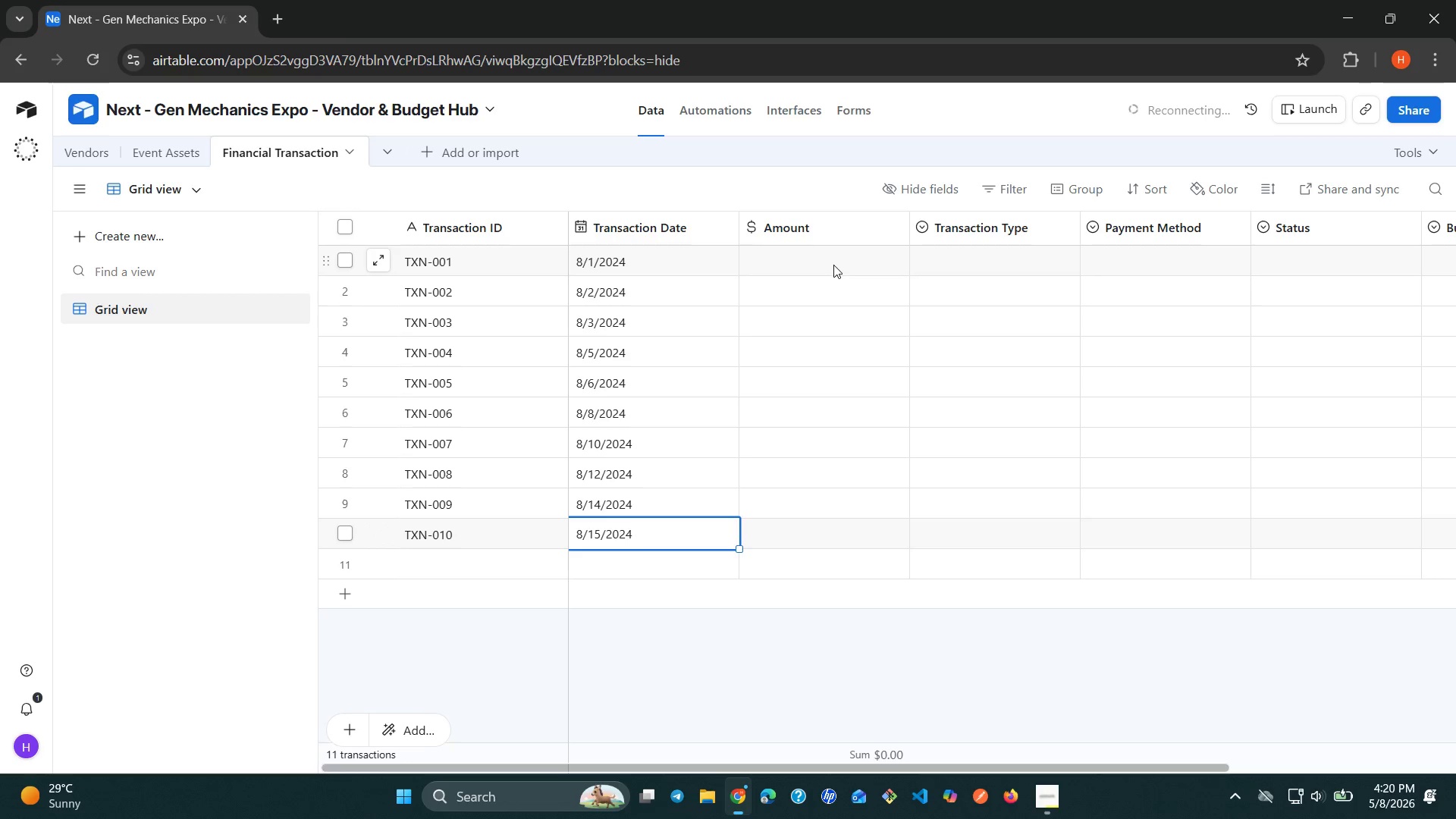 
wait(6.42)
 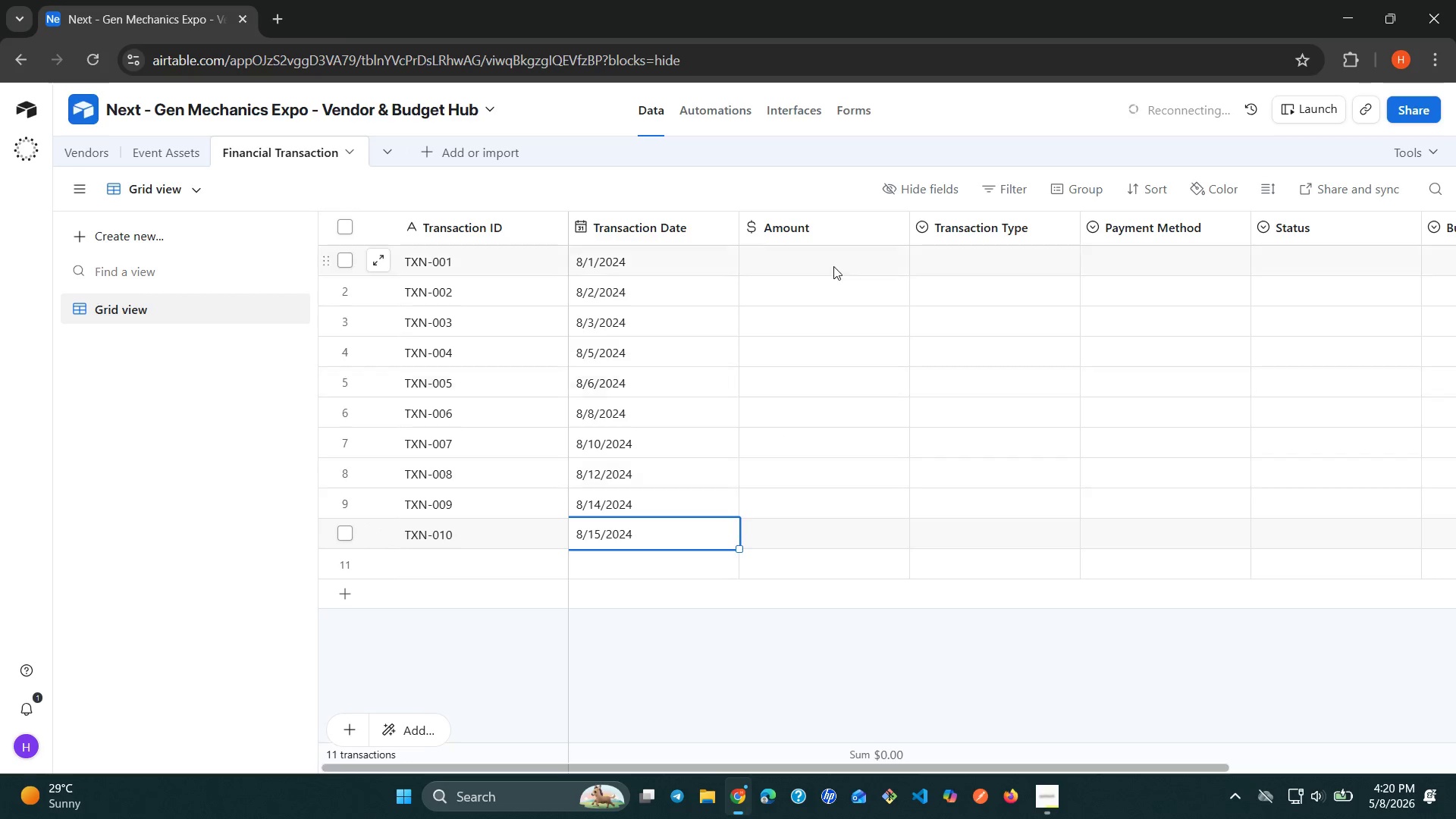 
left_click([833, 265])
 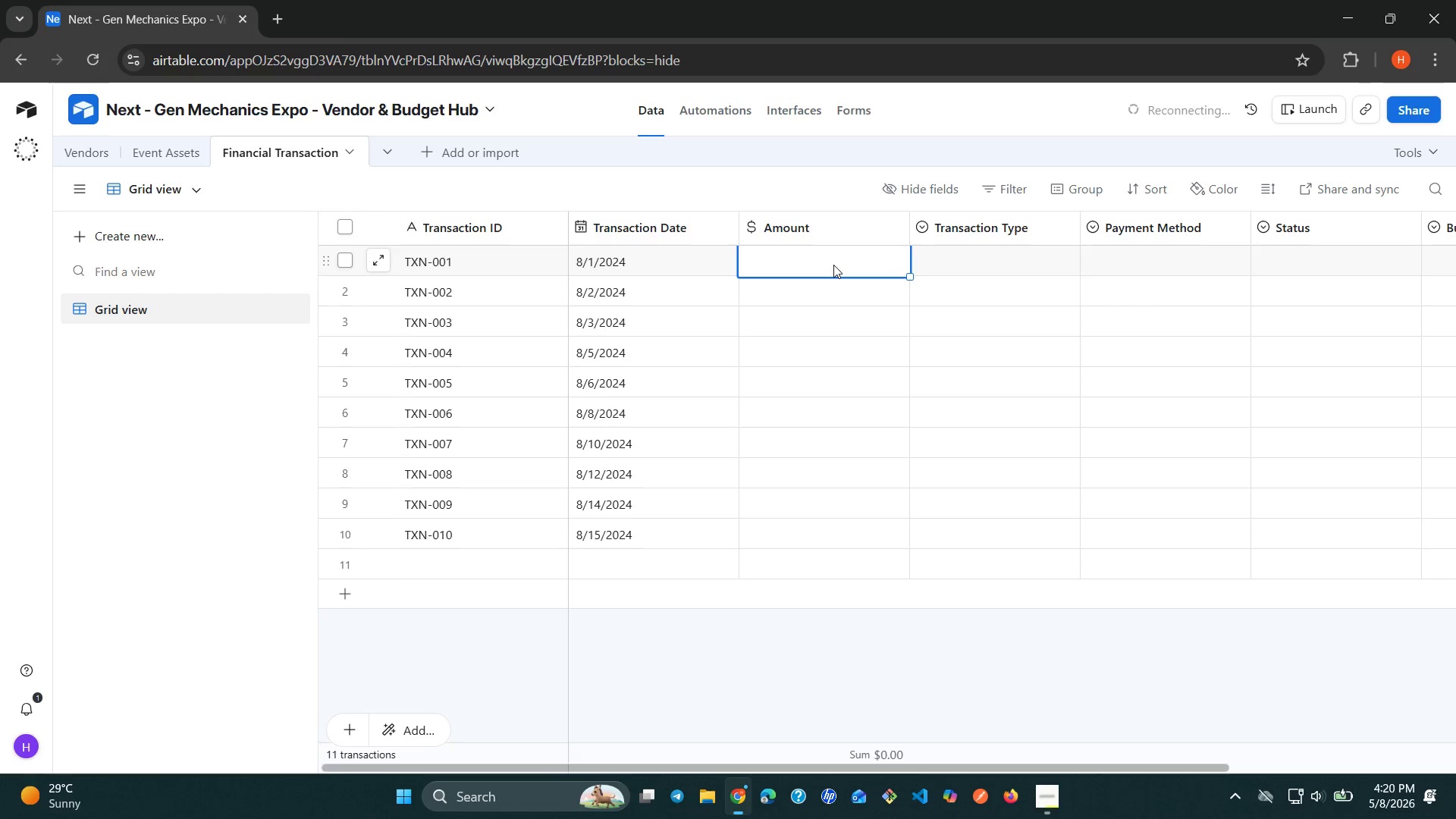 
type(12500)
 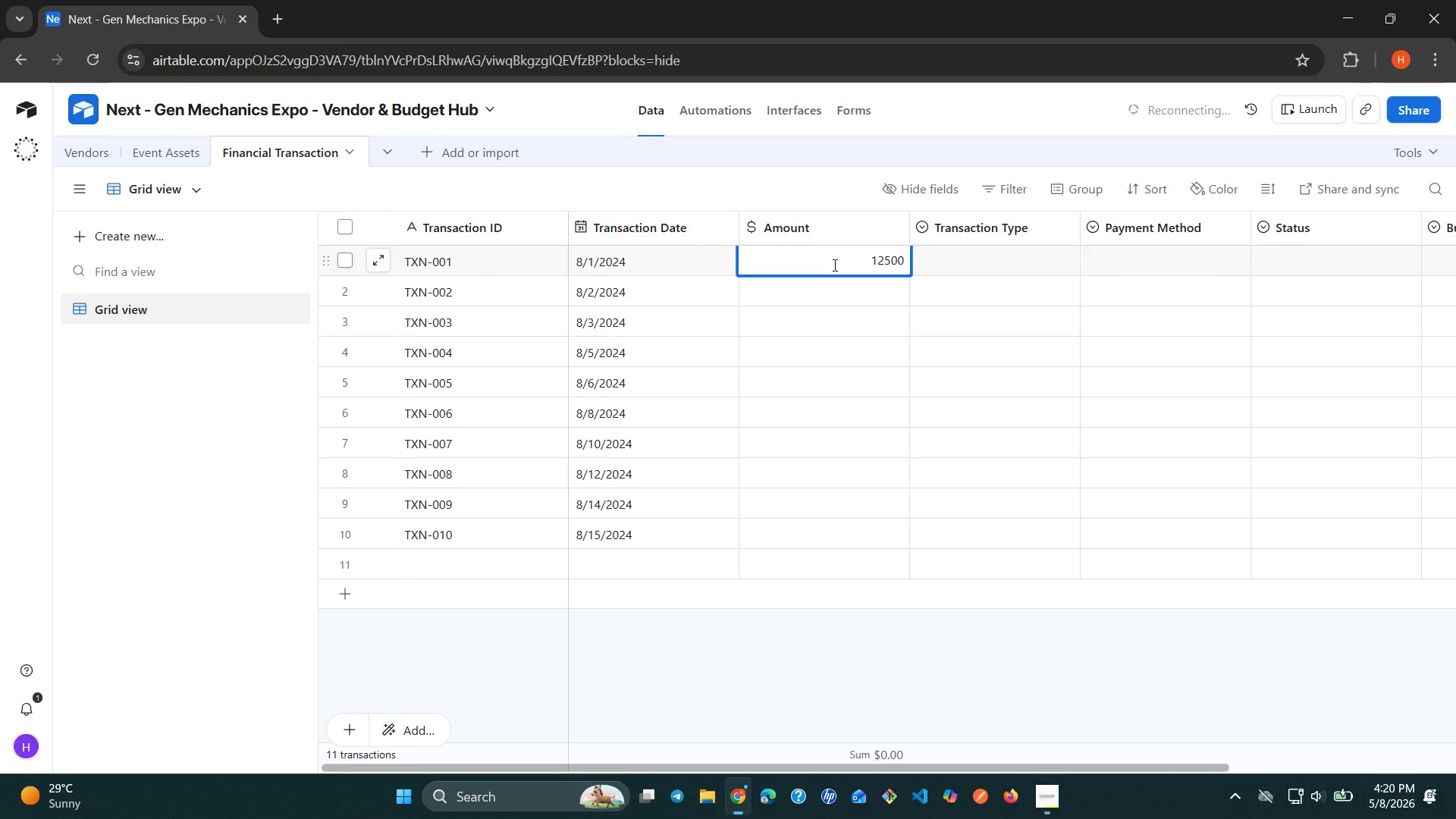 
key(Enter)
 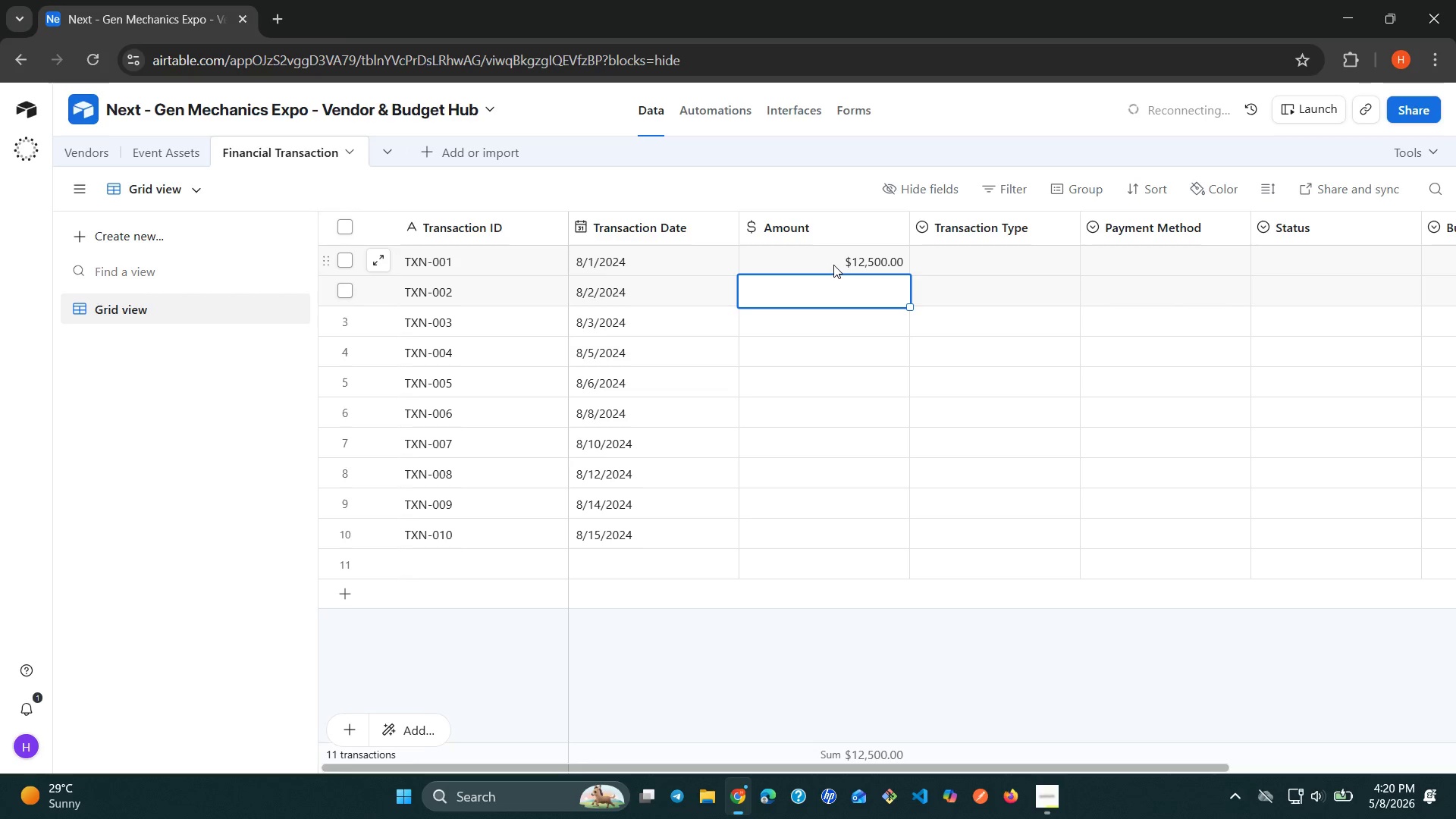 
wait(11.19)
 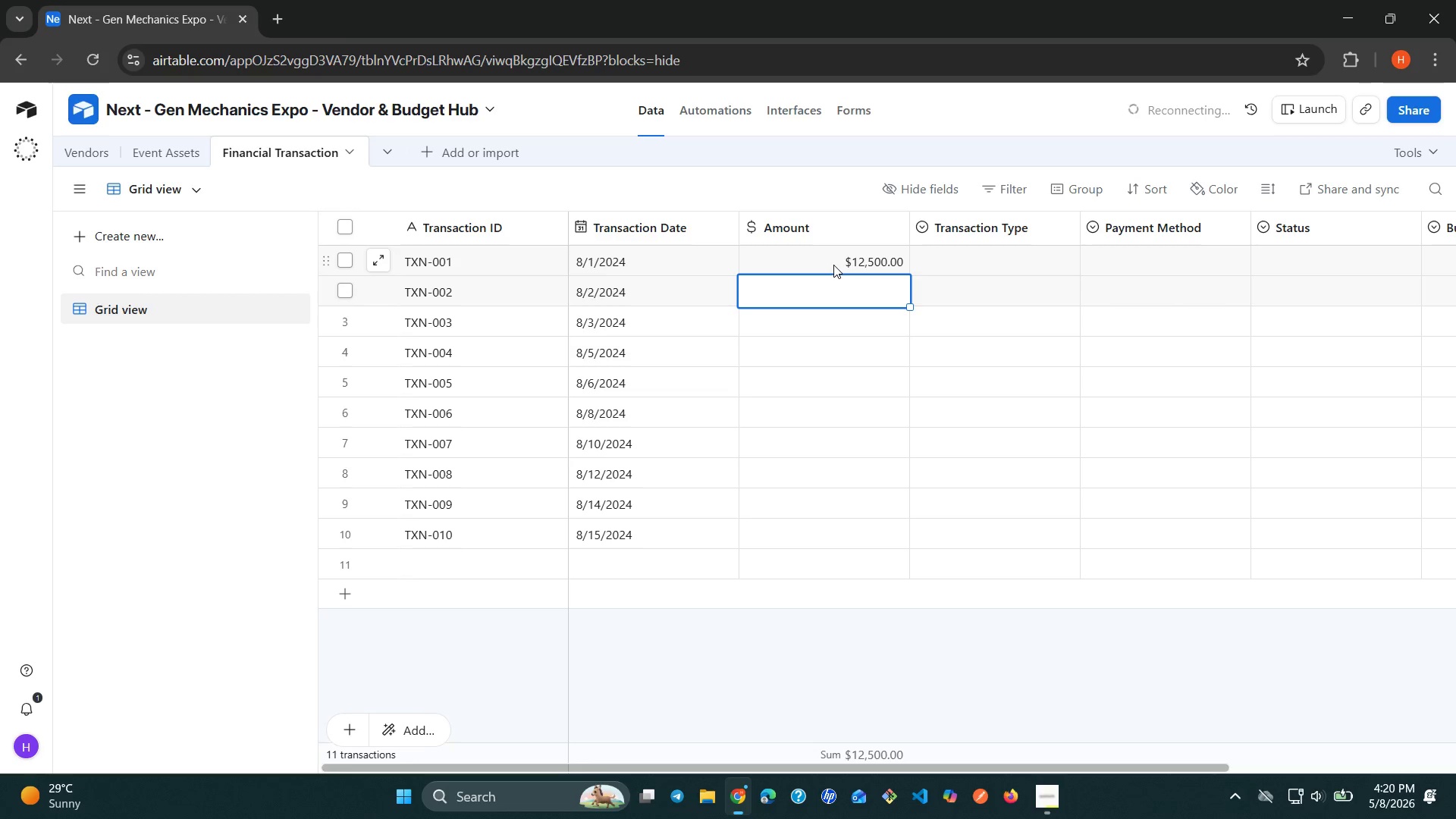 
type(14000)
 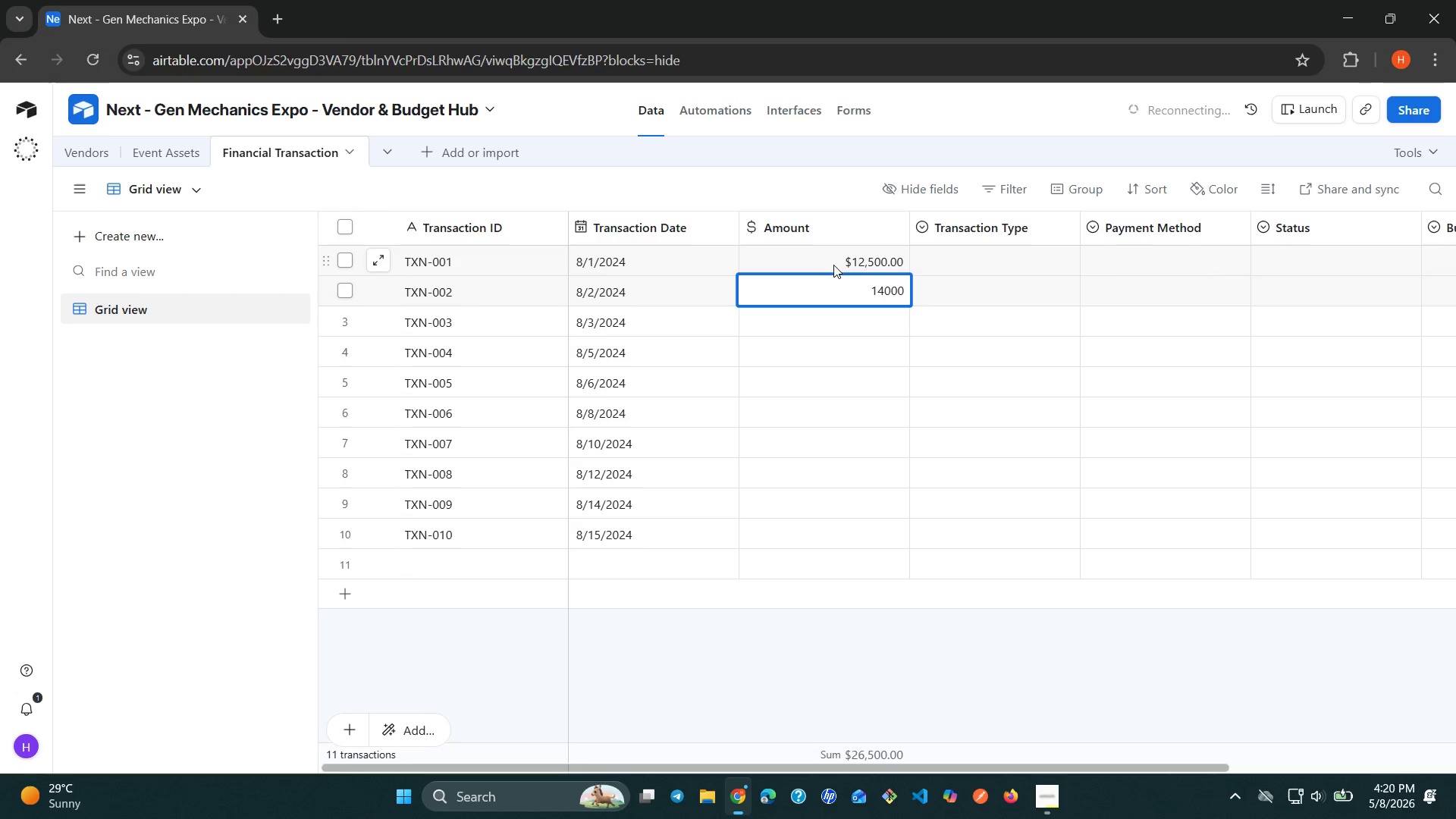 
key(Enter)
 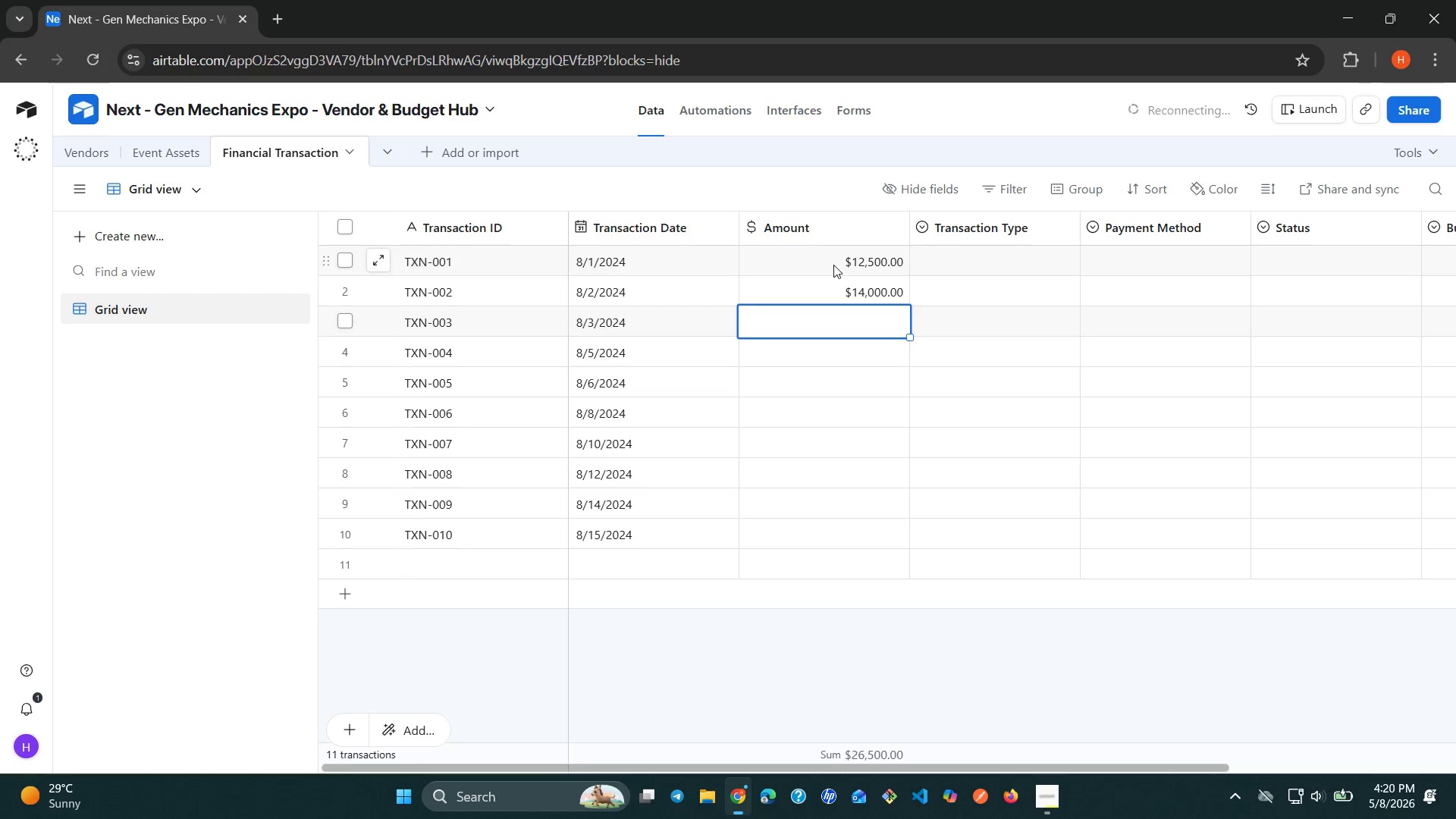 
type(9000)
 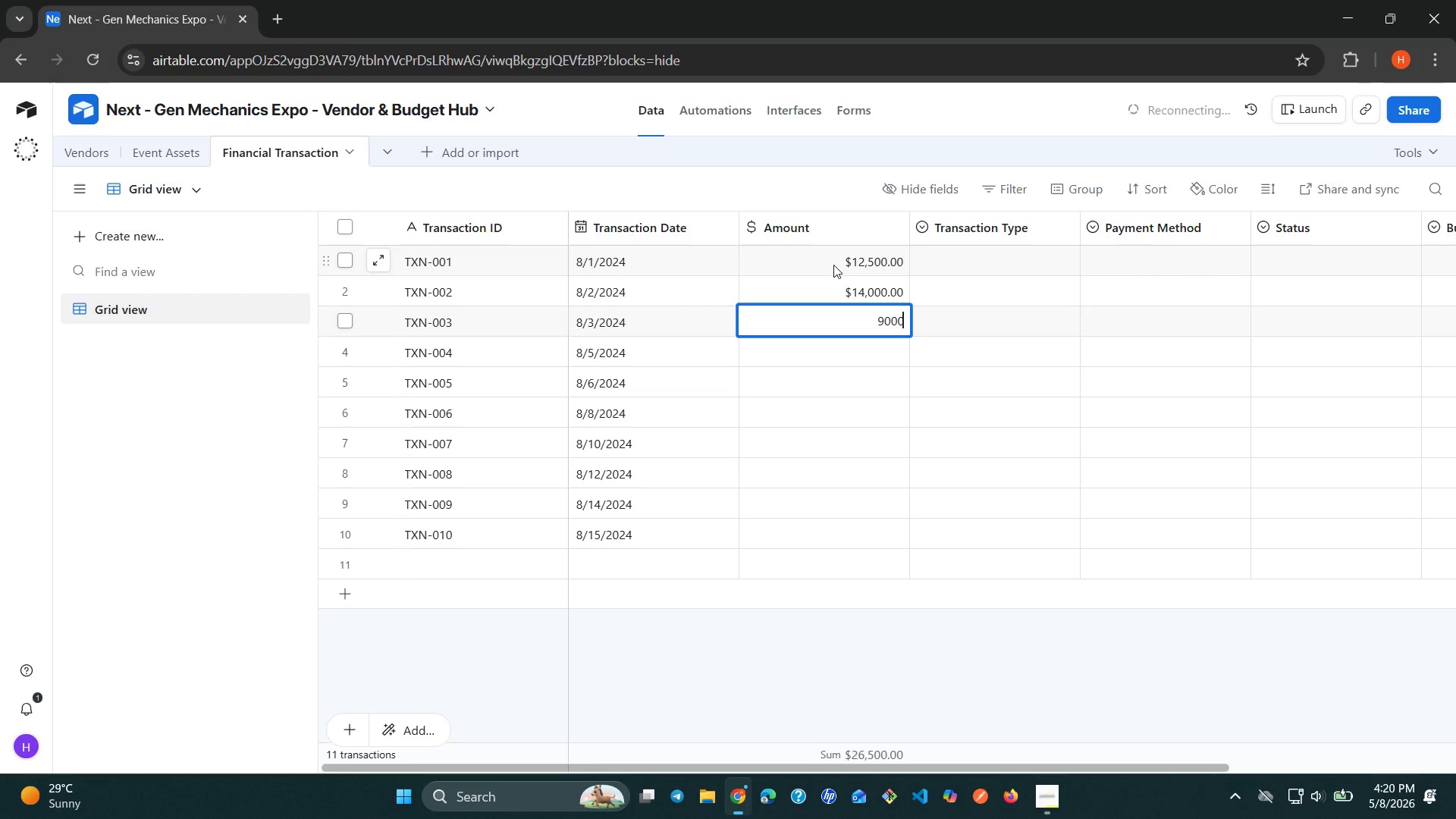 
key(Enter)
 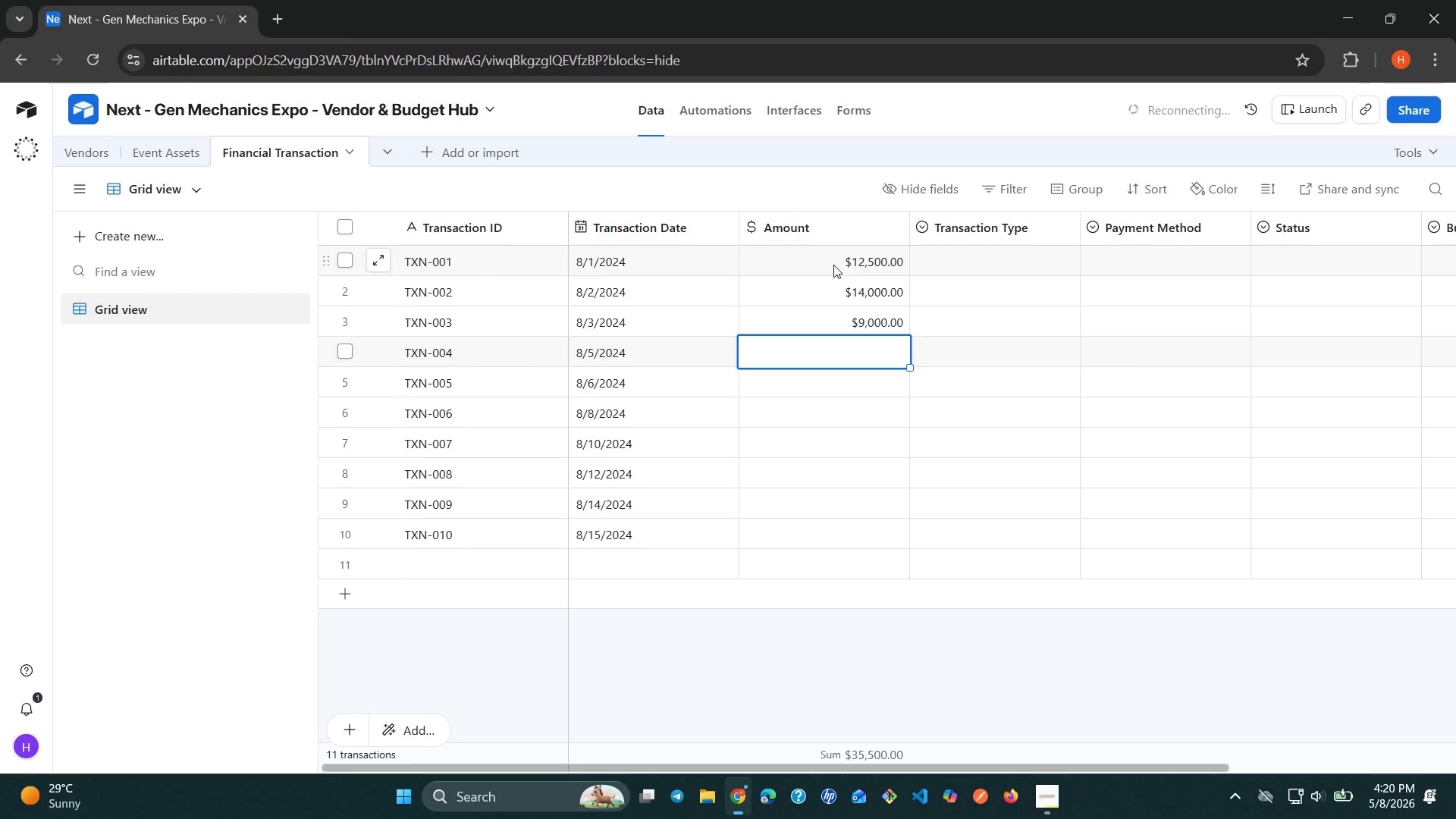 
wait(5.72)
 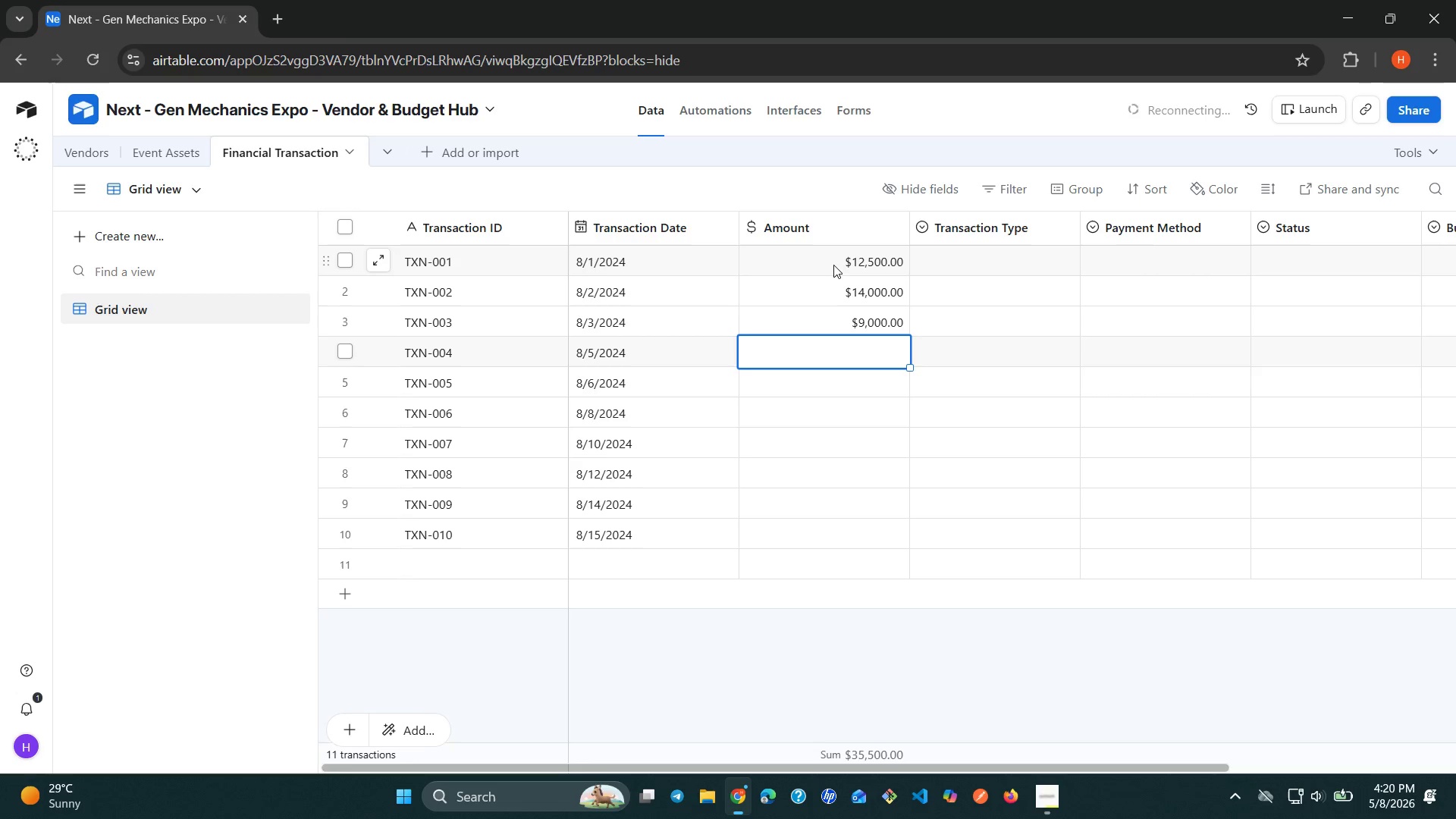 
type(16000)
 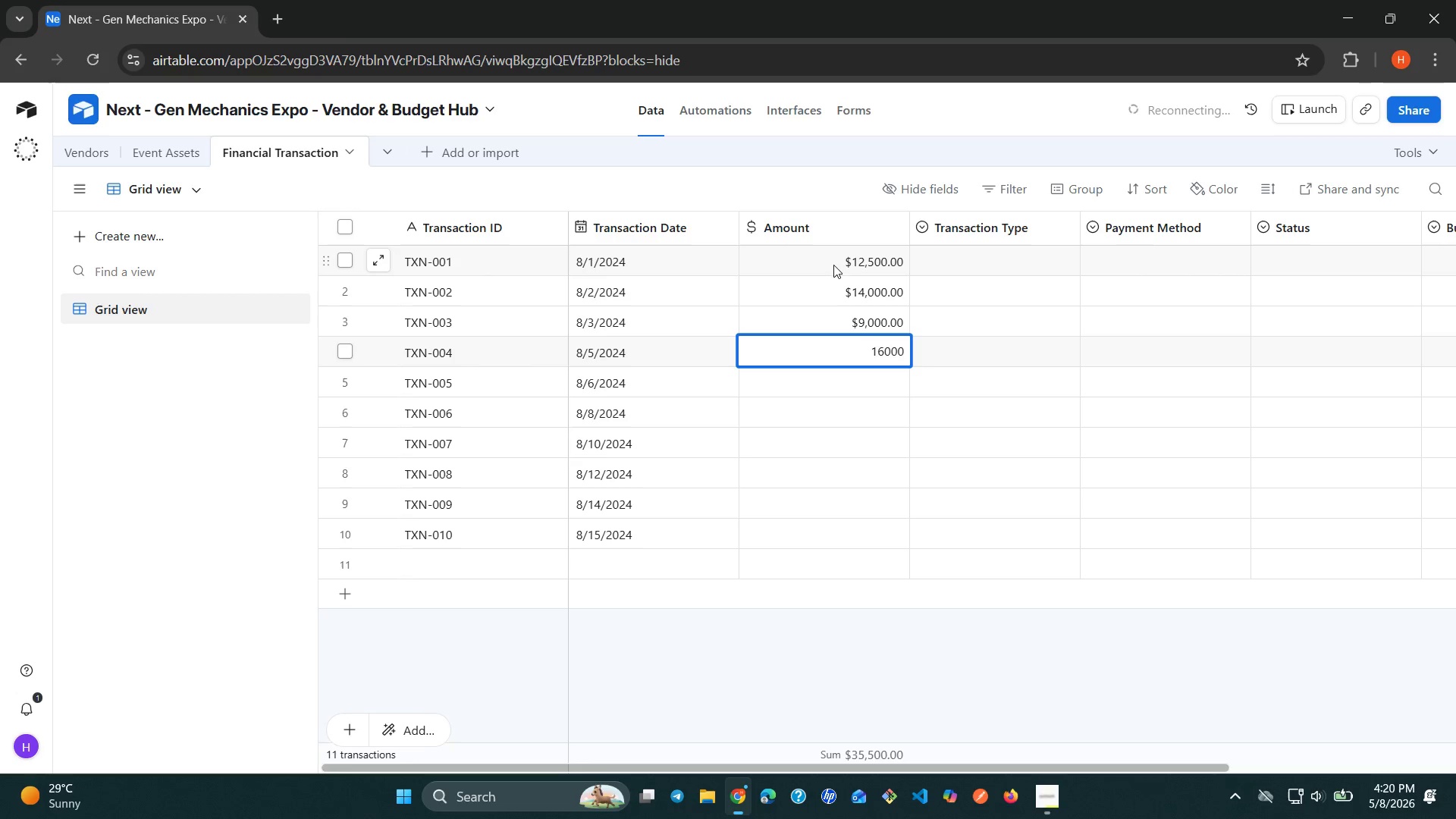 
key(Enter)
 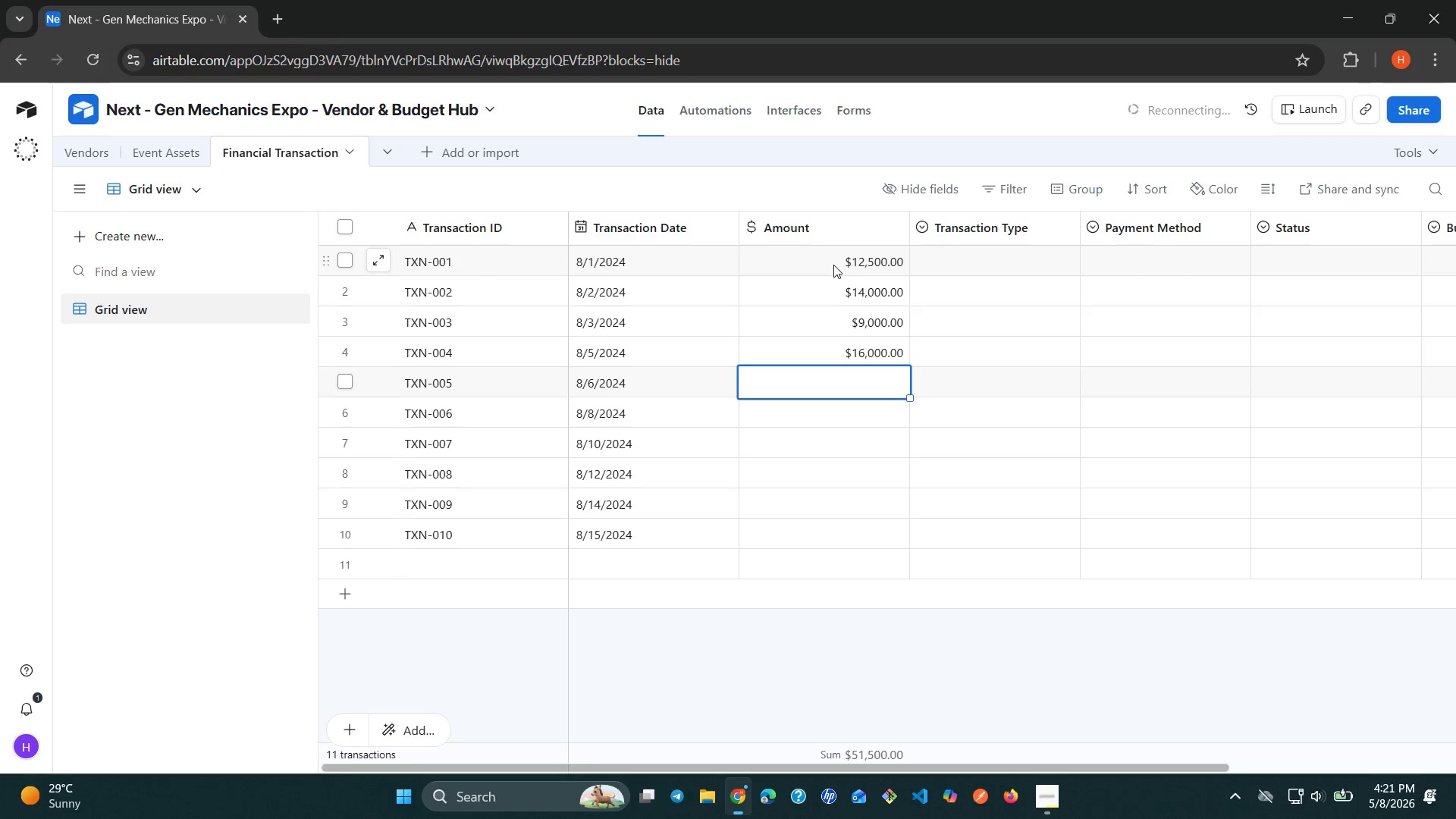 
wait(9.44)
 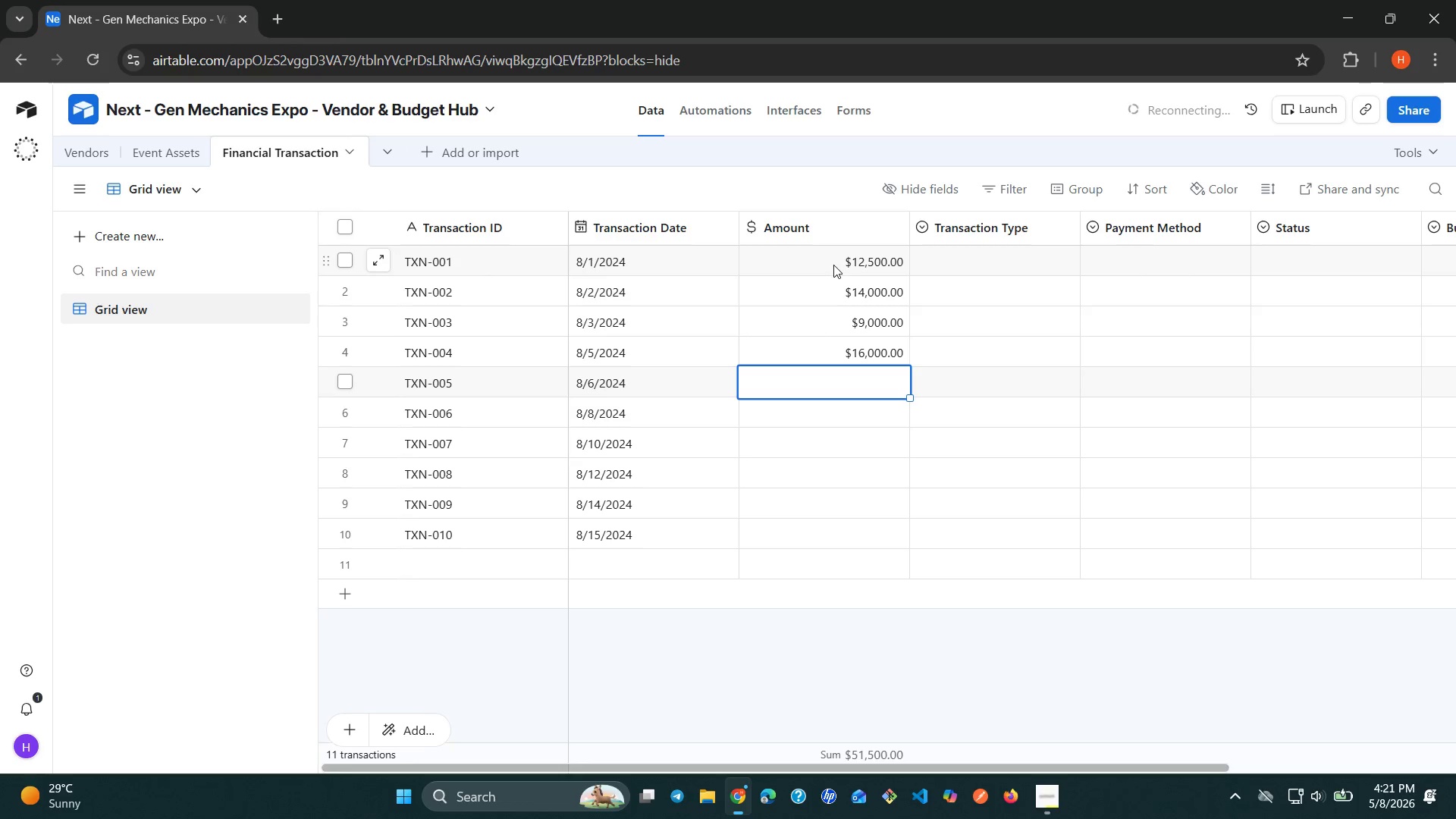 
type(3000)
 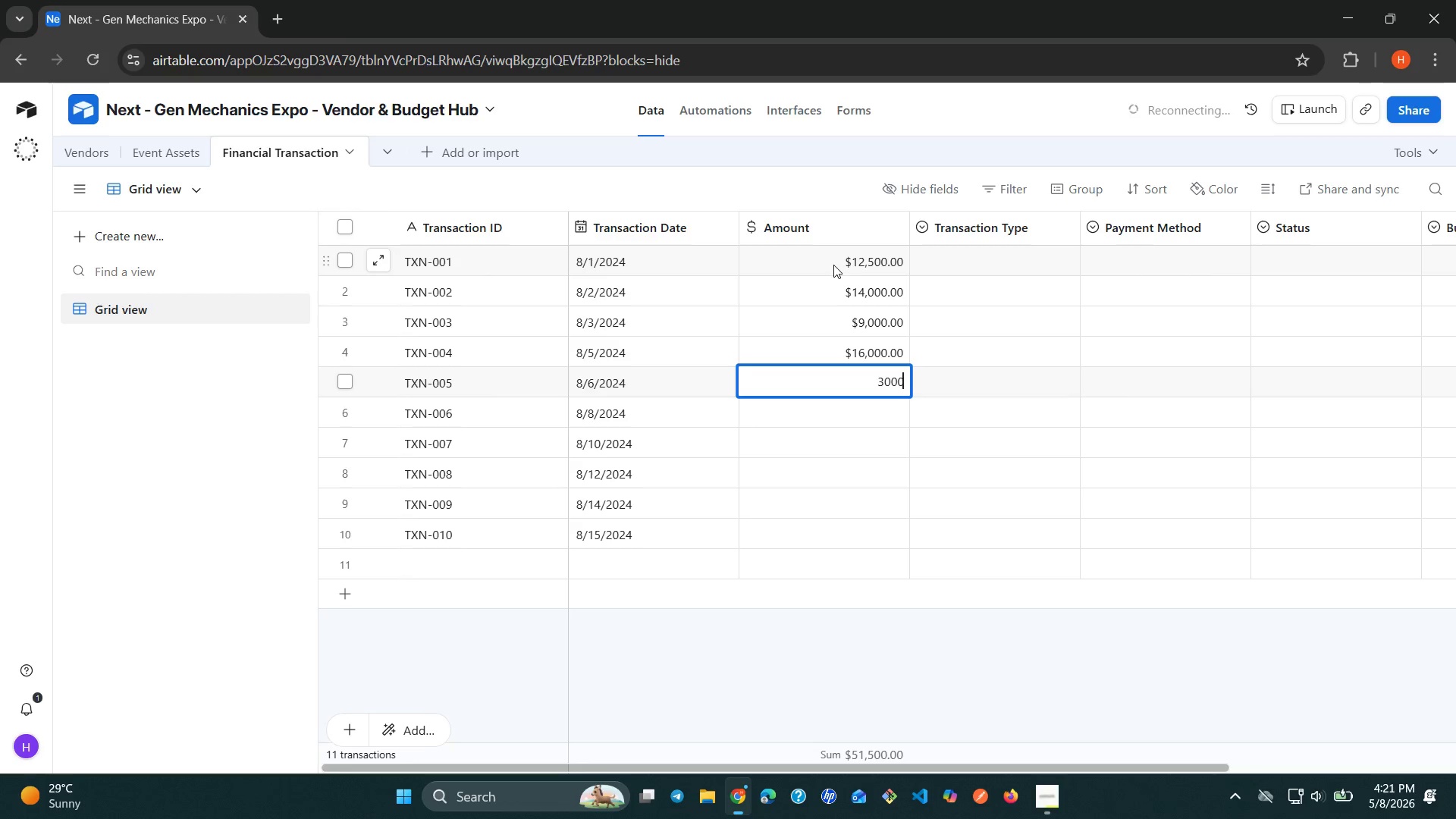 
key(Enter)
 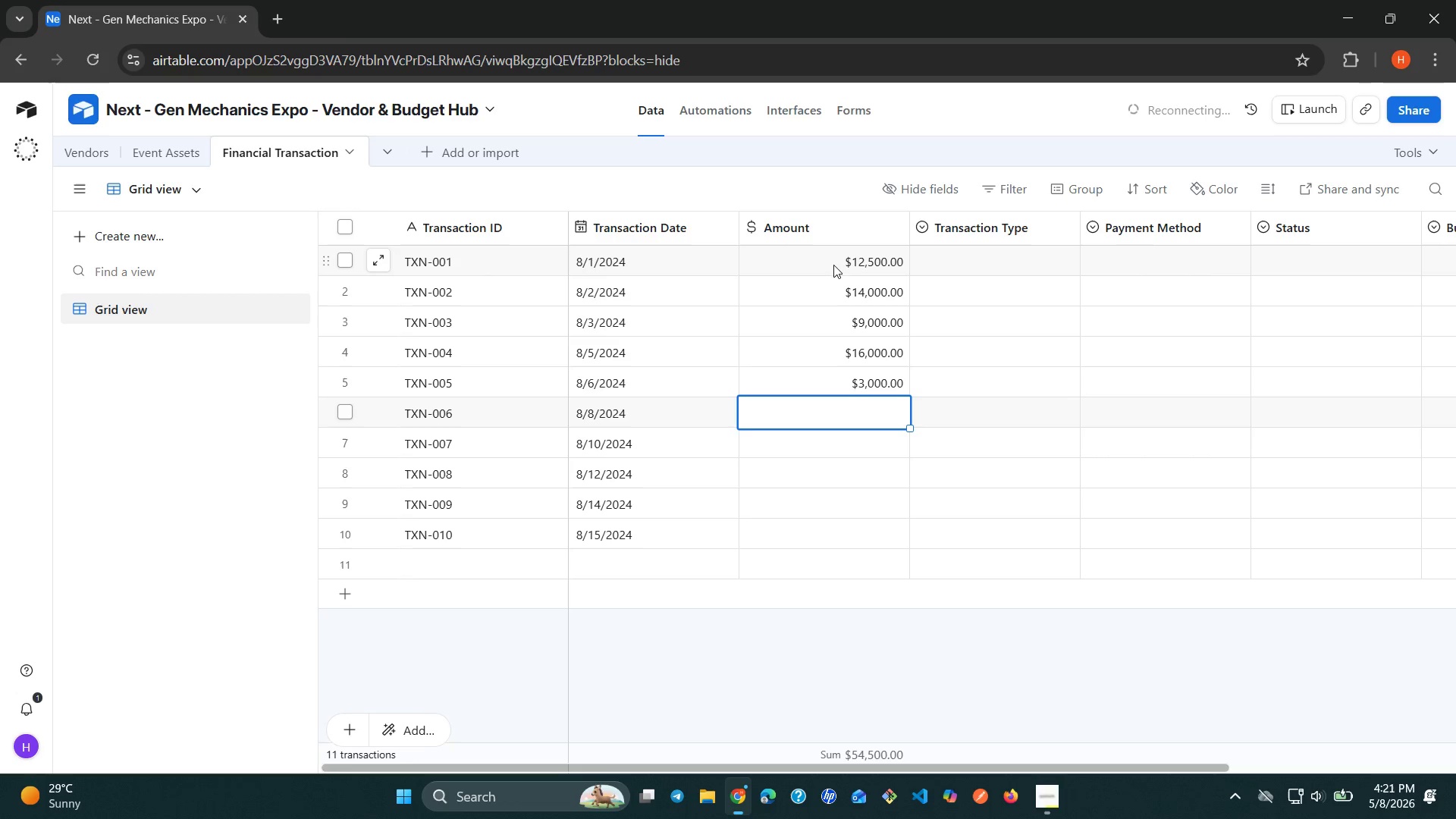 
type(222)
key(Backspace)
type(000)
 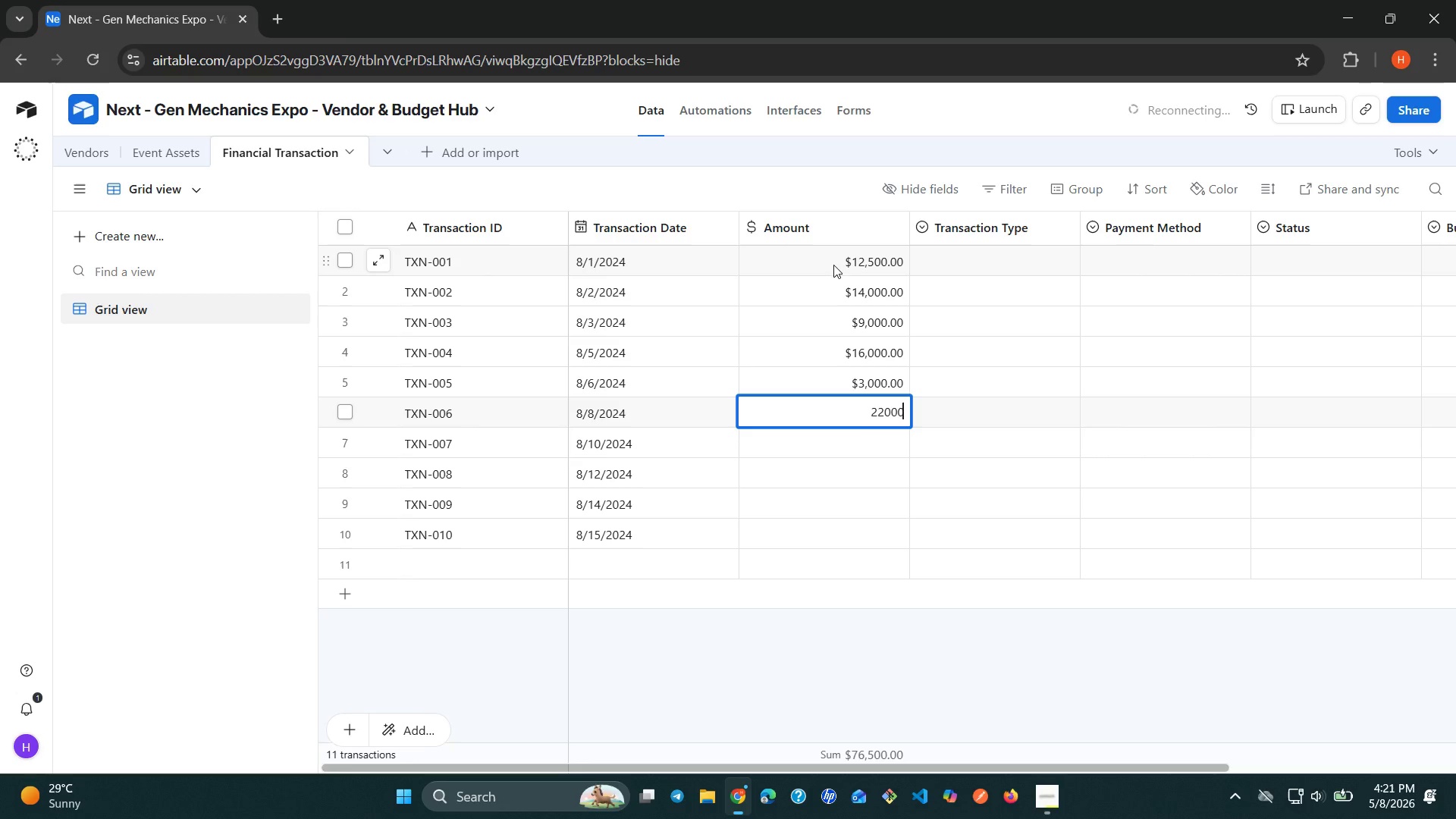 
key(Enter)
 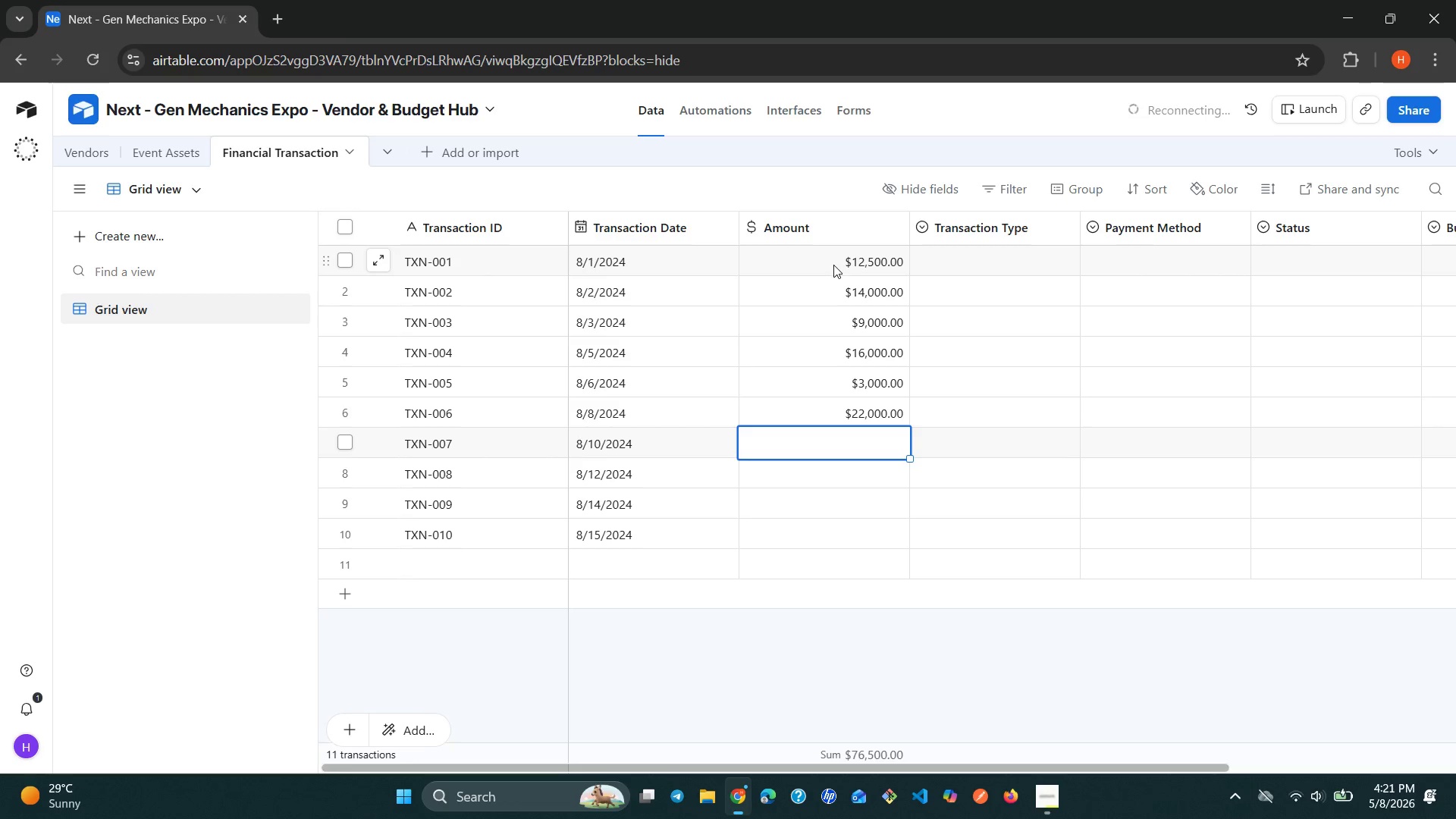 
type(5400)
 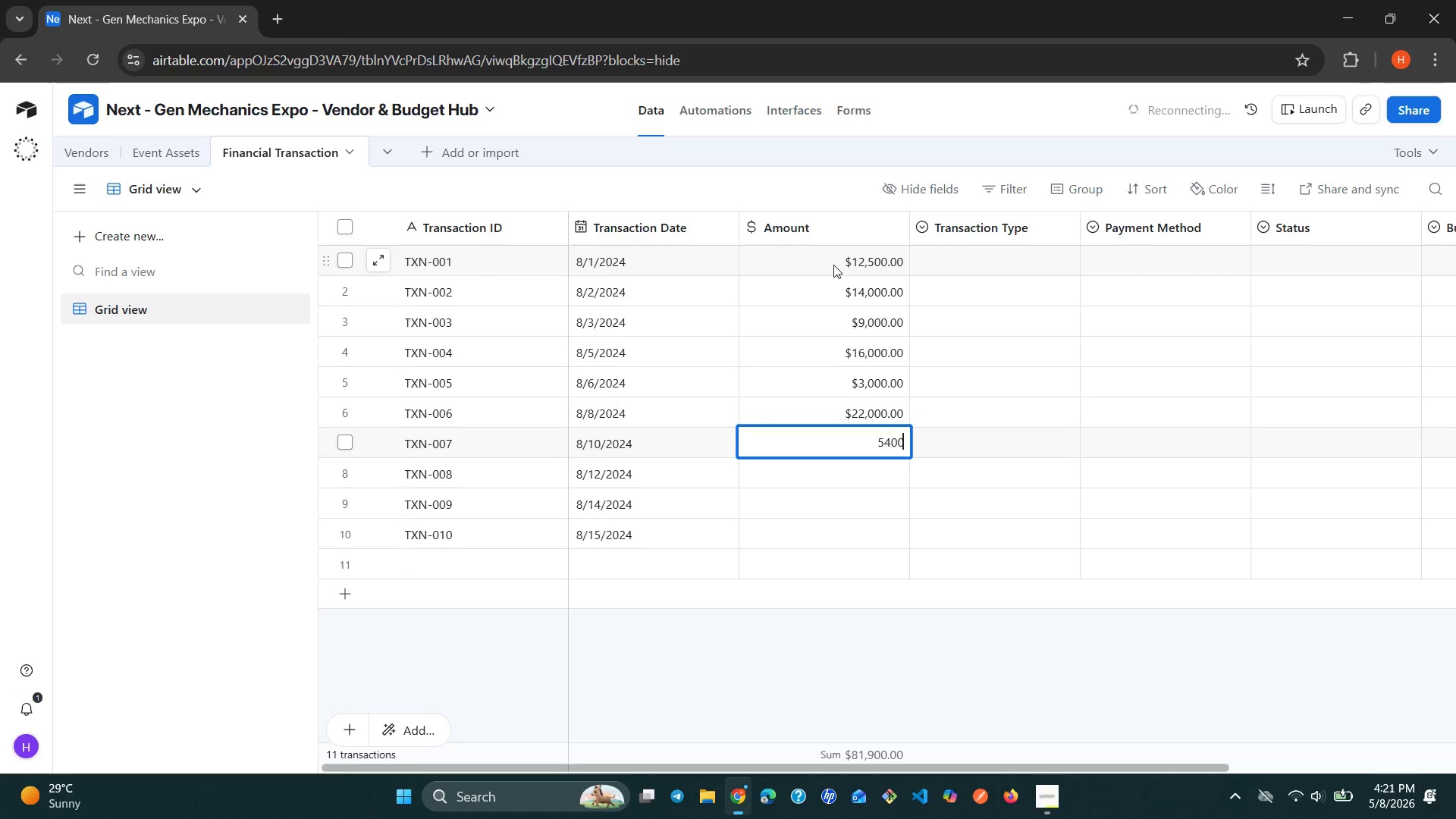 
key(Enter)
 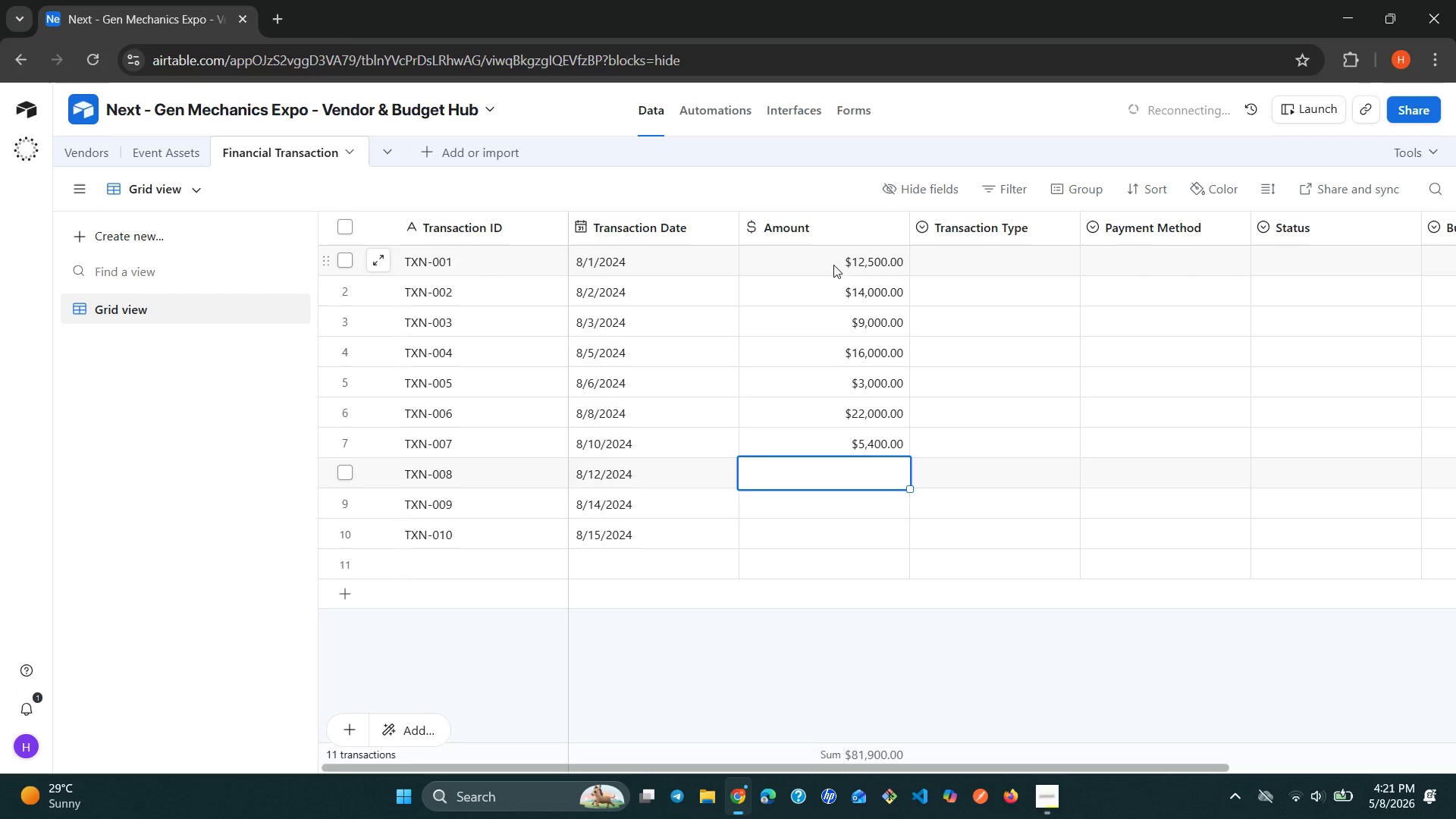 
type(27000)
key(Backspace)
 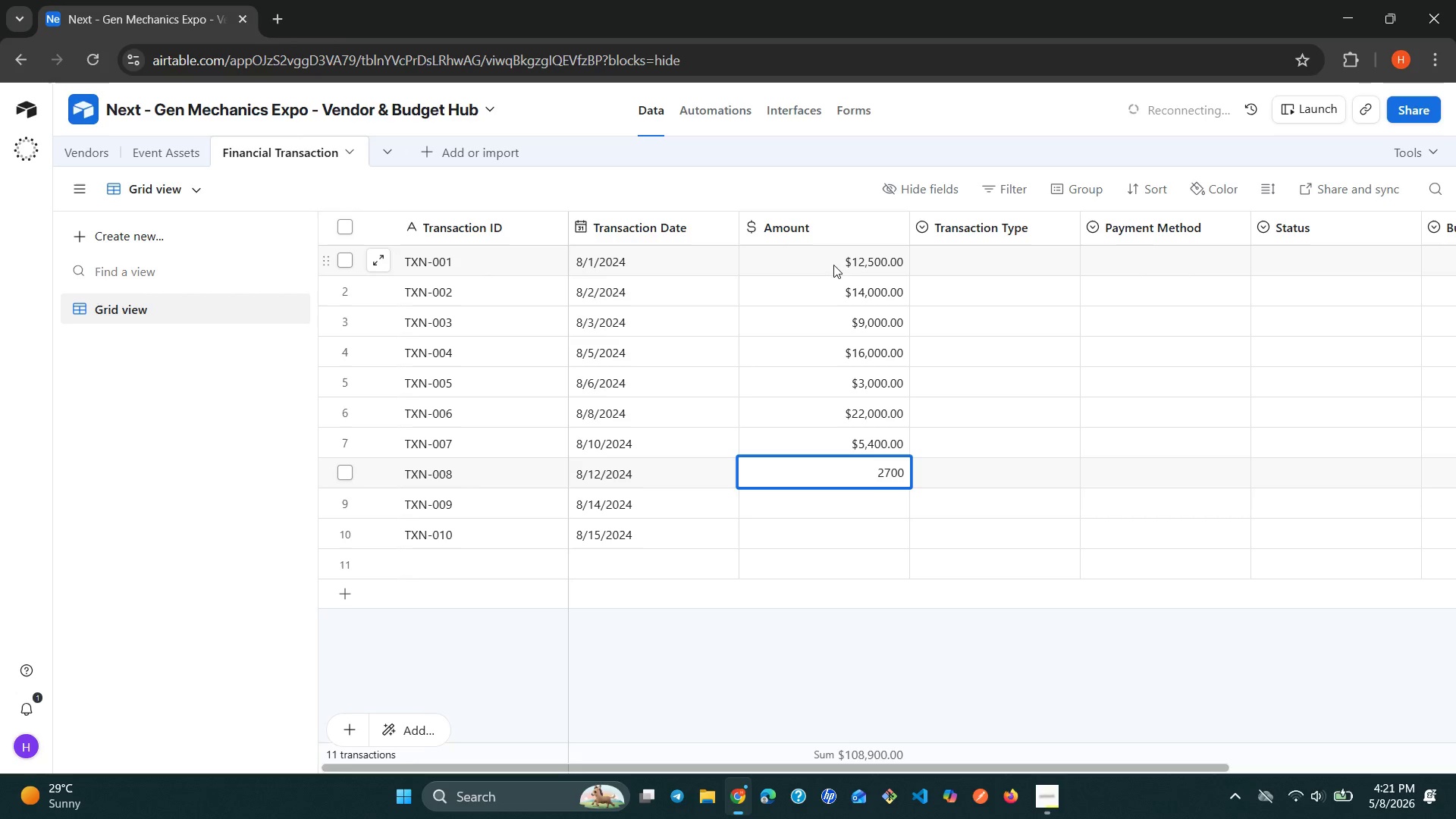 
key(Enter)
 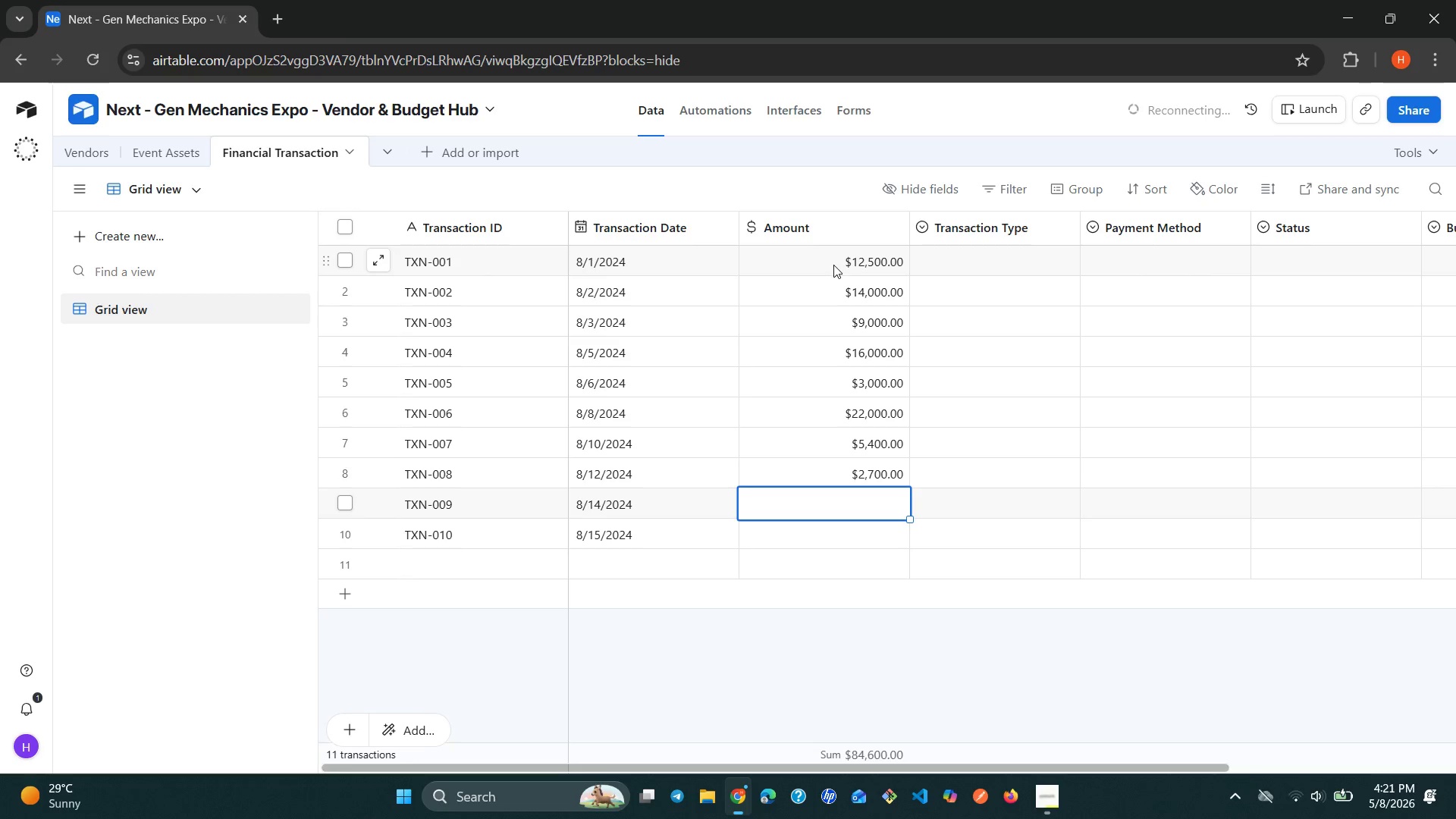 
wait(8.09)
 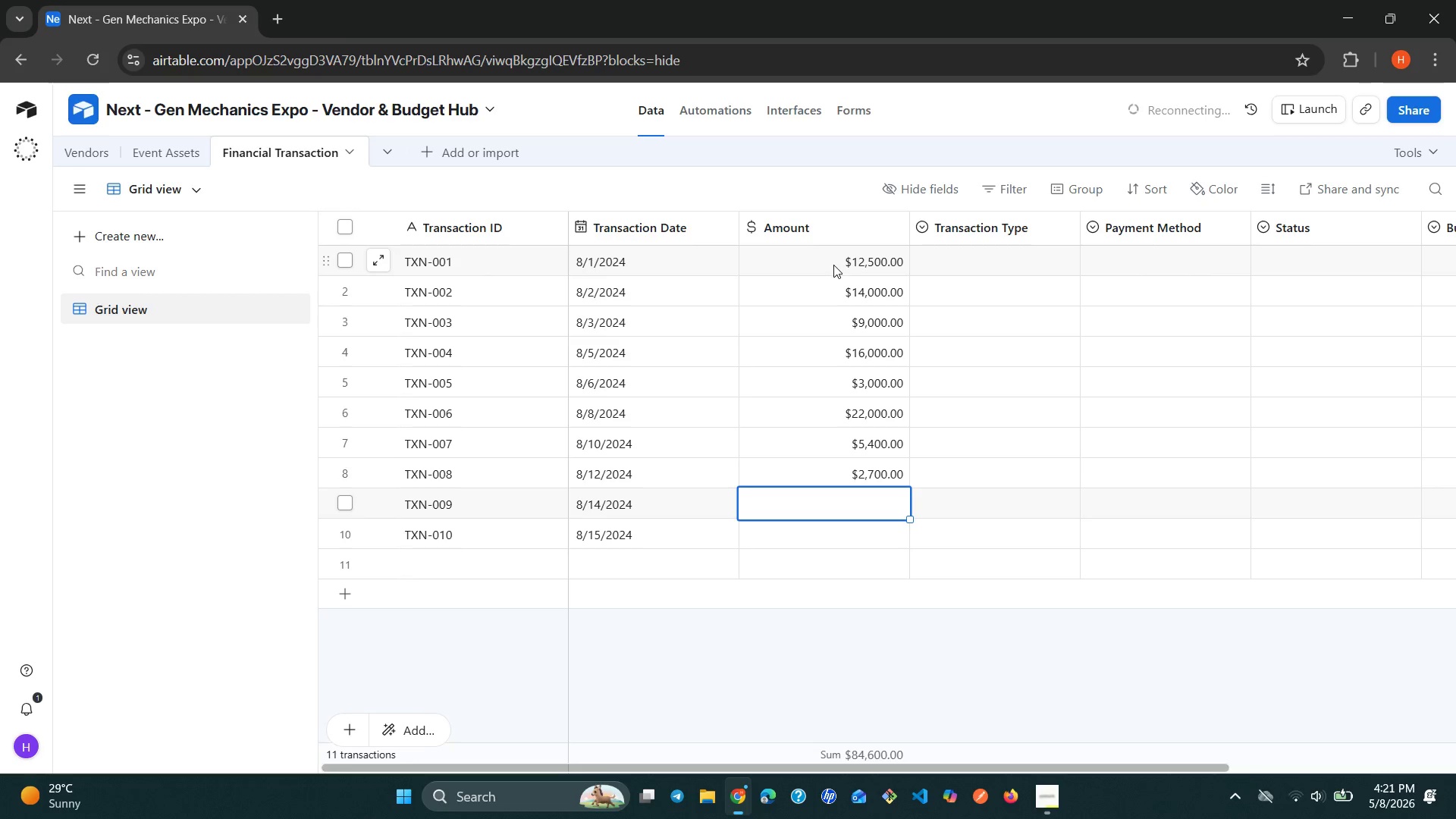 
type(11000)
 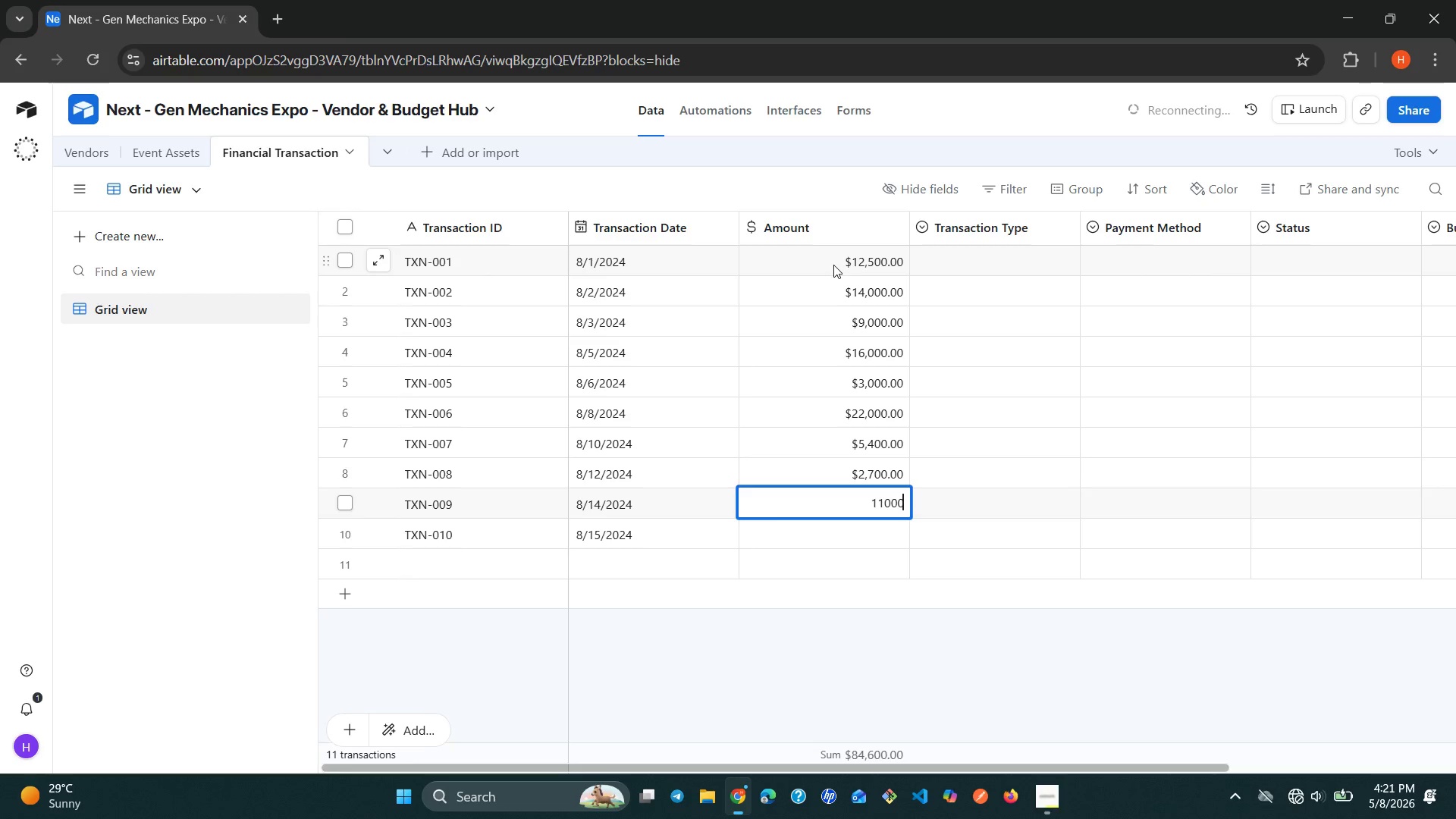 
key(Enter)
 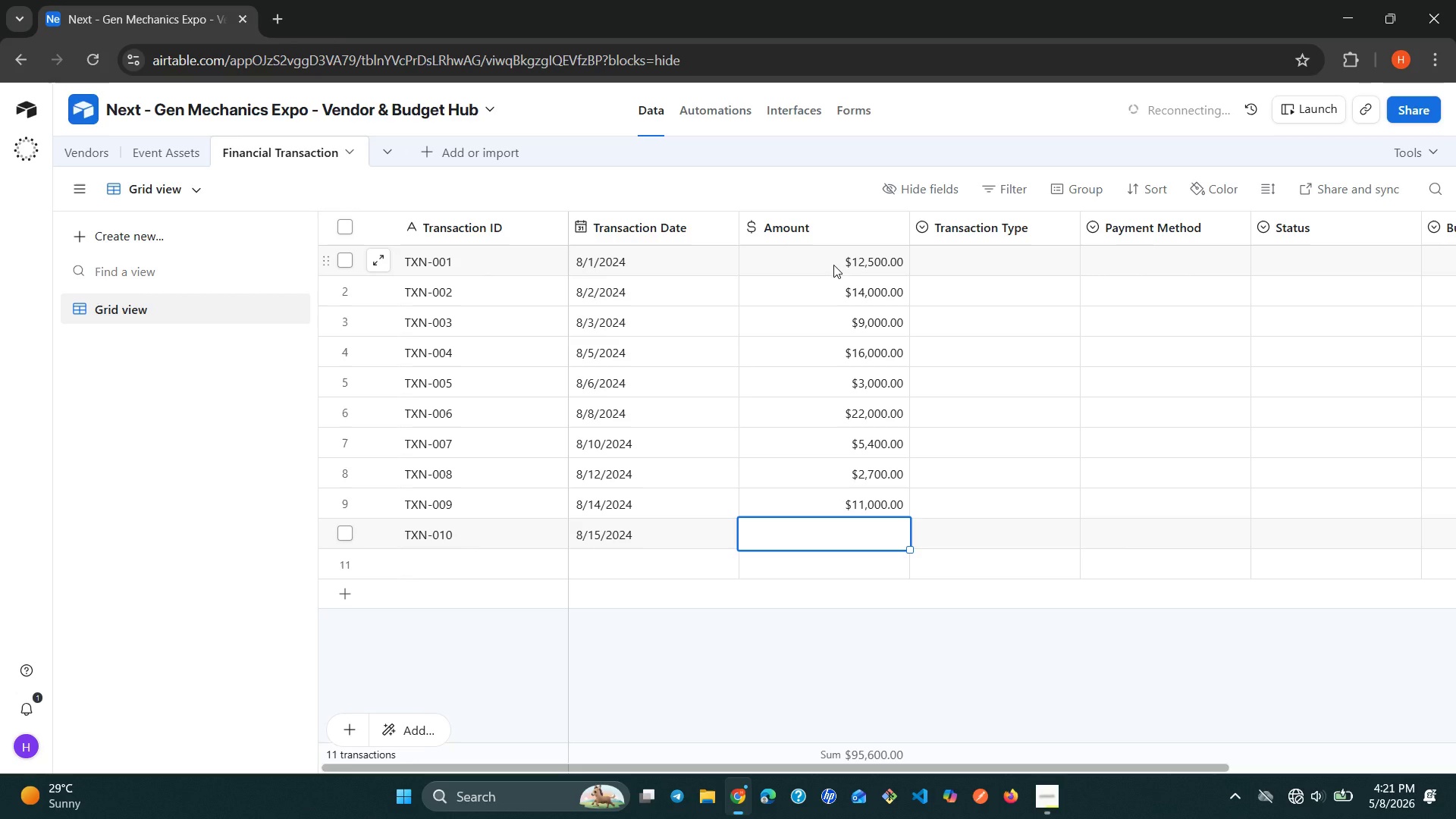 
type(18000)
 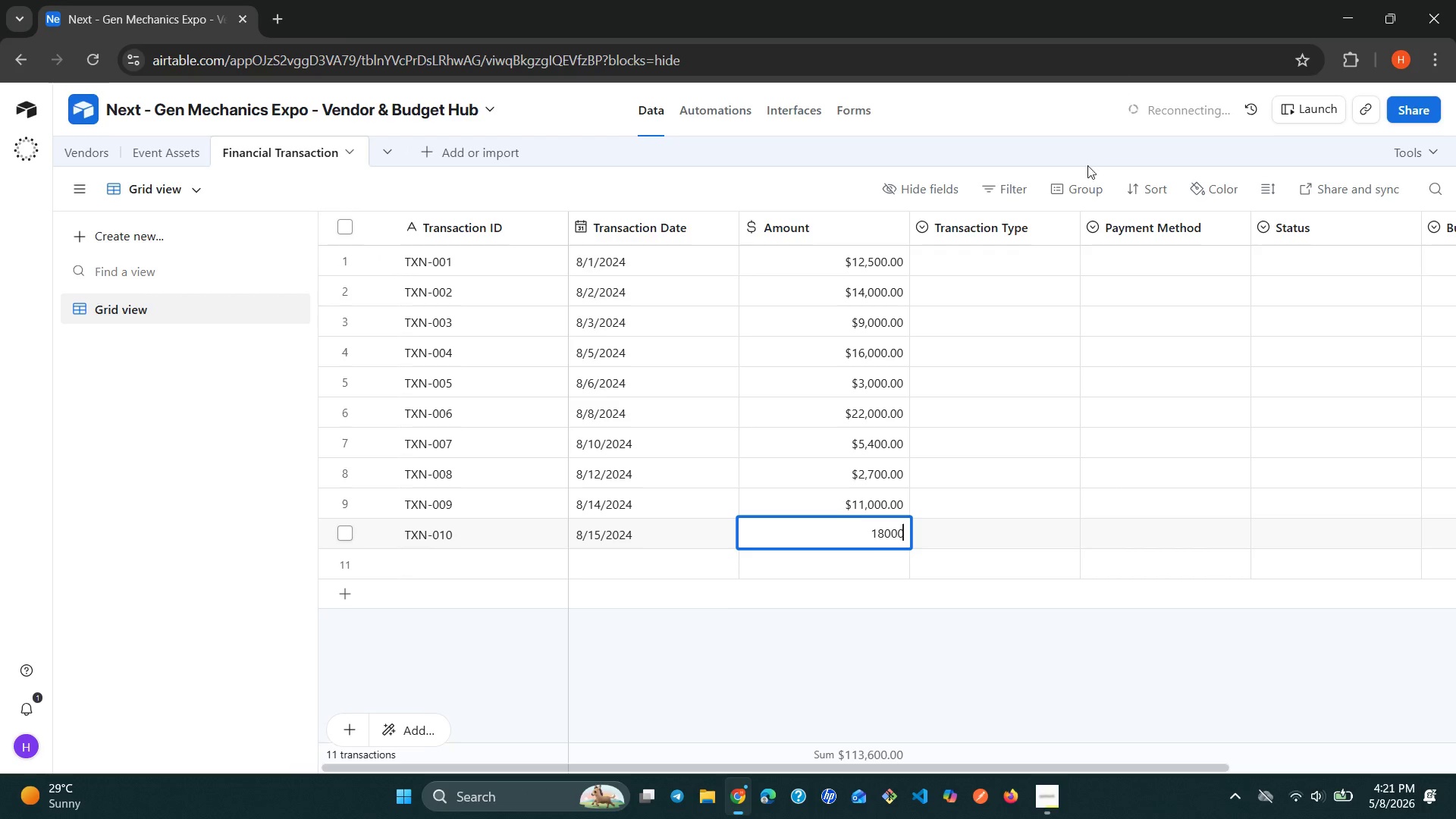 
left_click([1026, 252])
 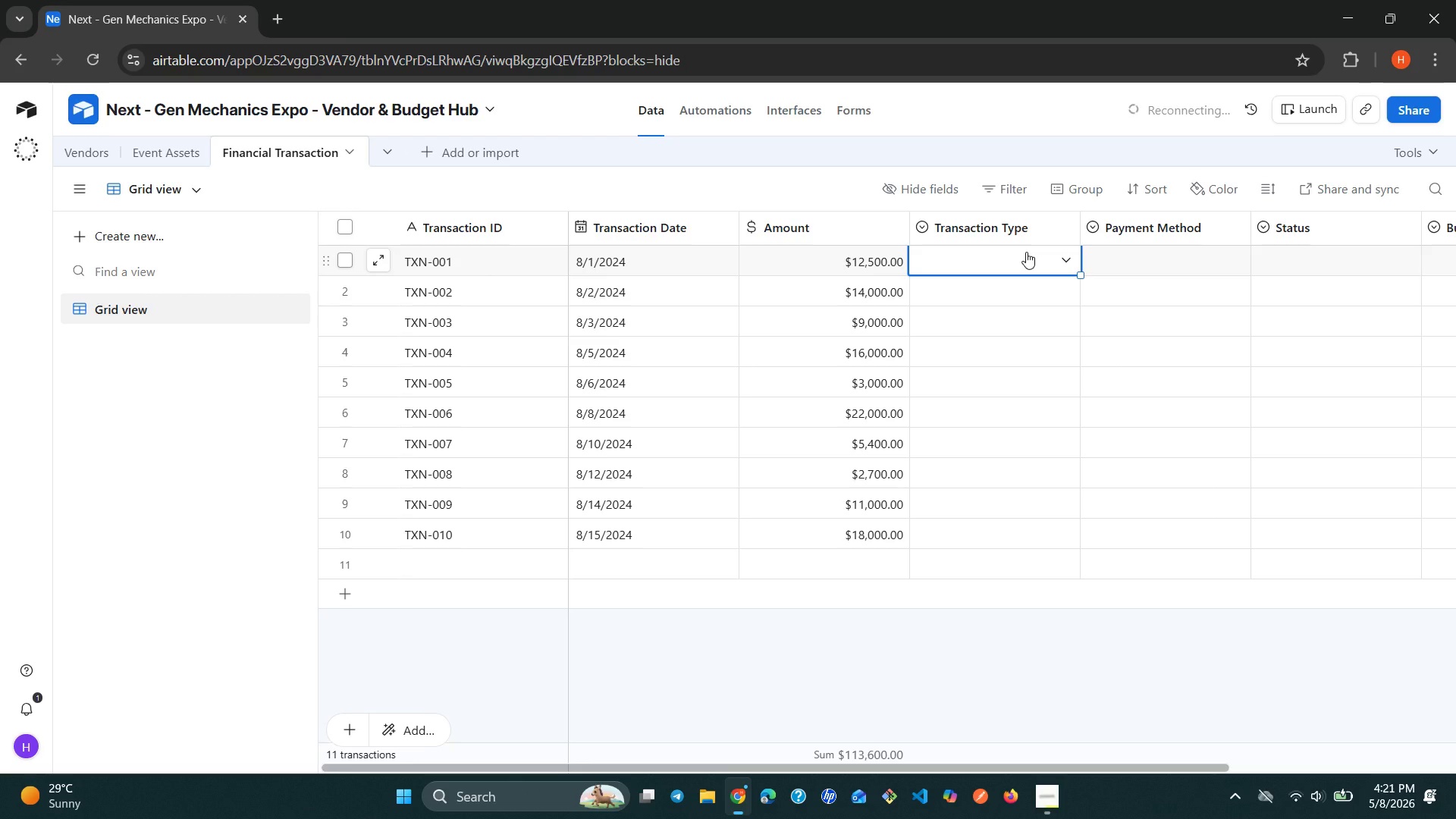 
wait(5.47)
 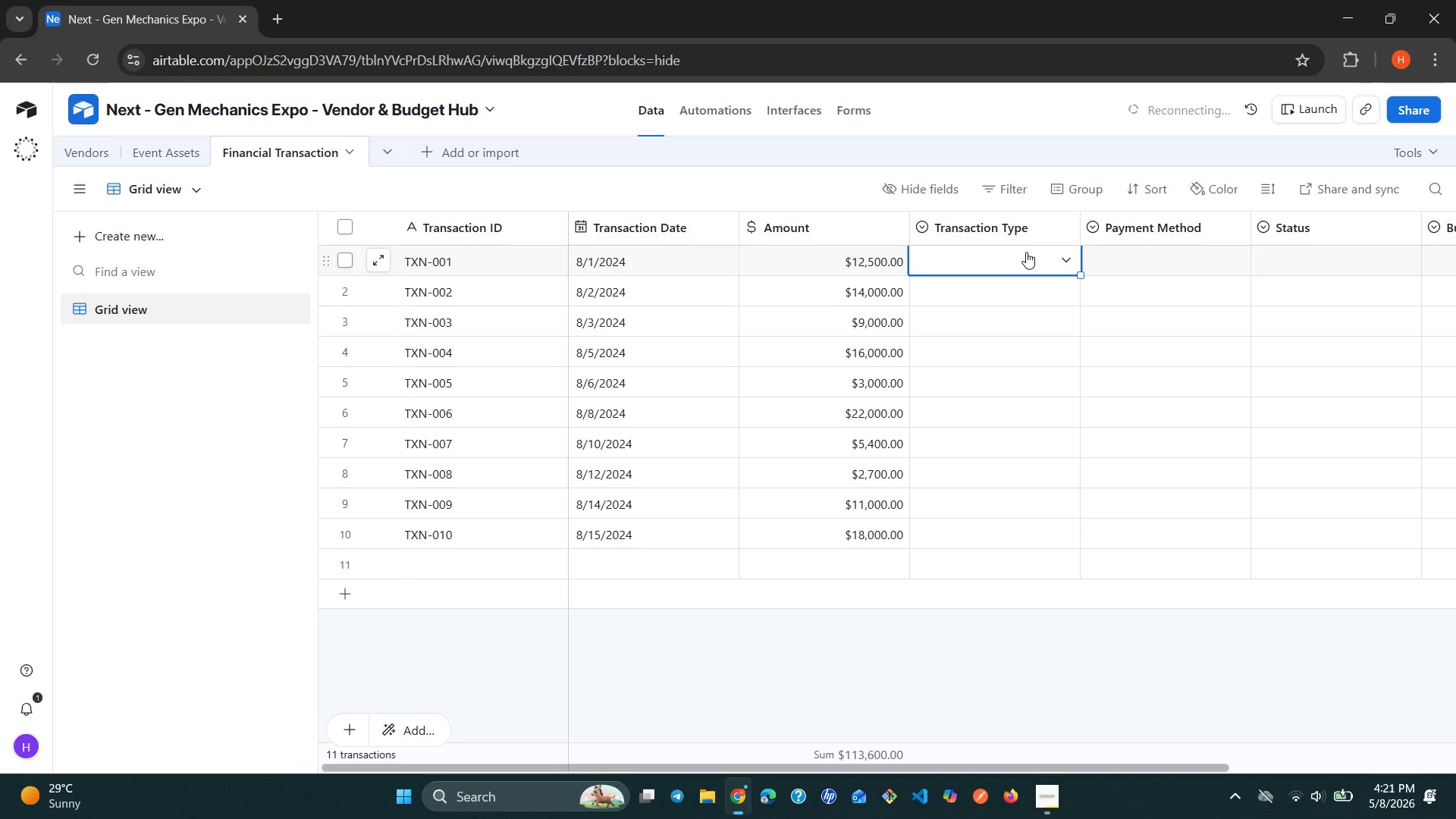 
left_click([1062, 262])
 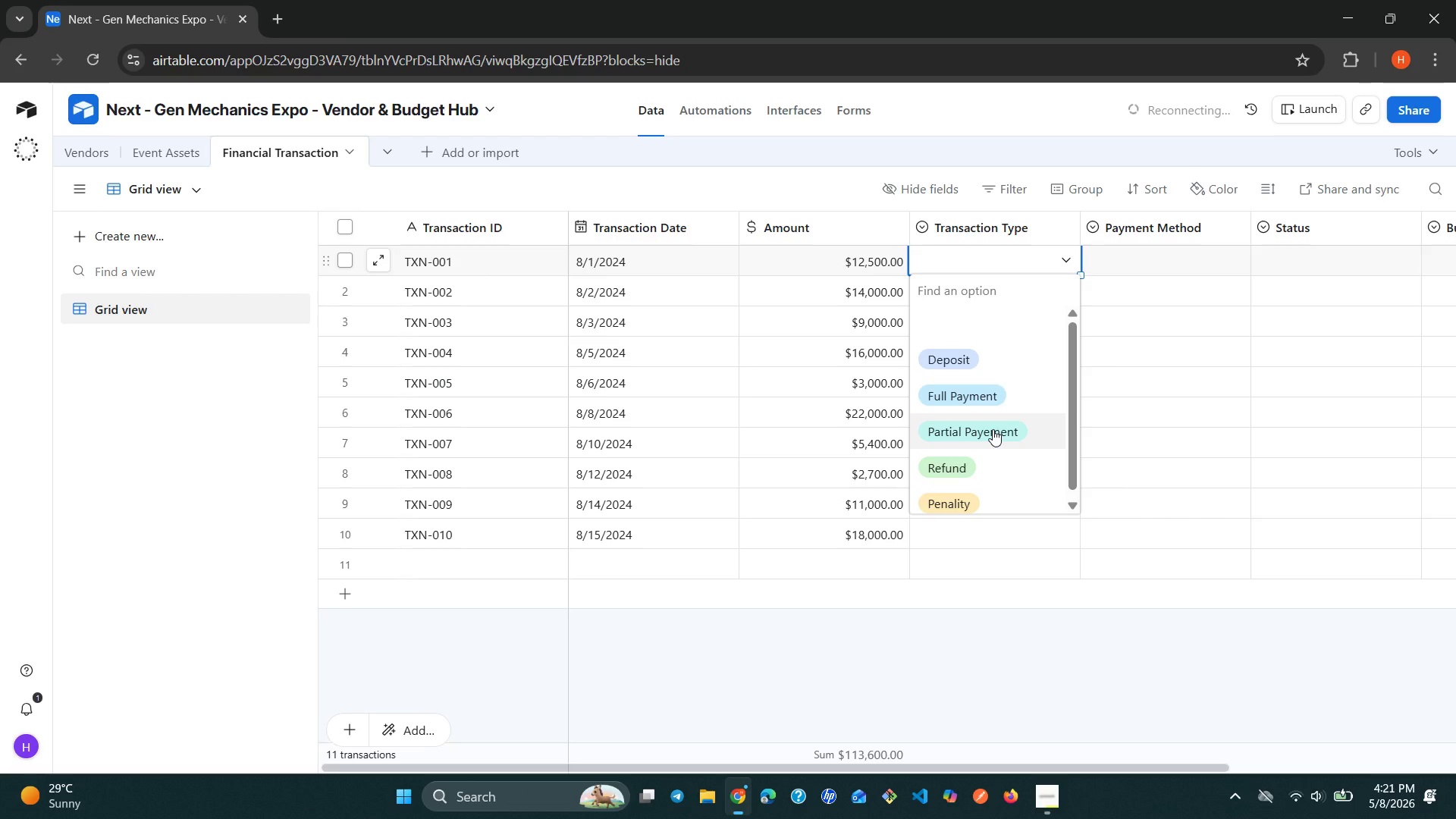 
left_click([961, 397])
 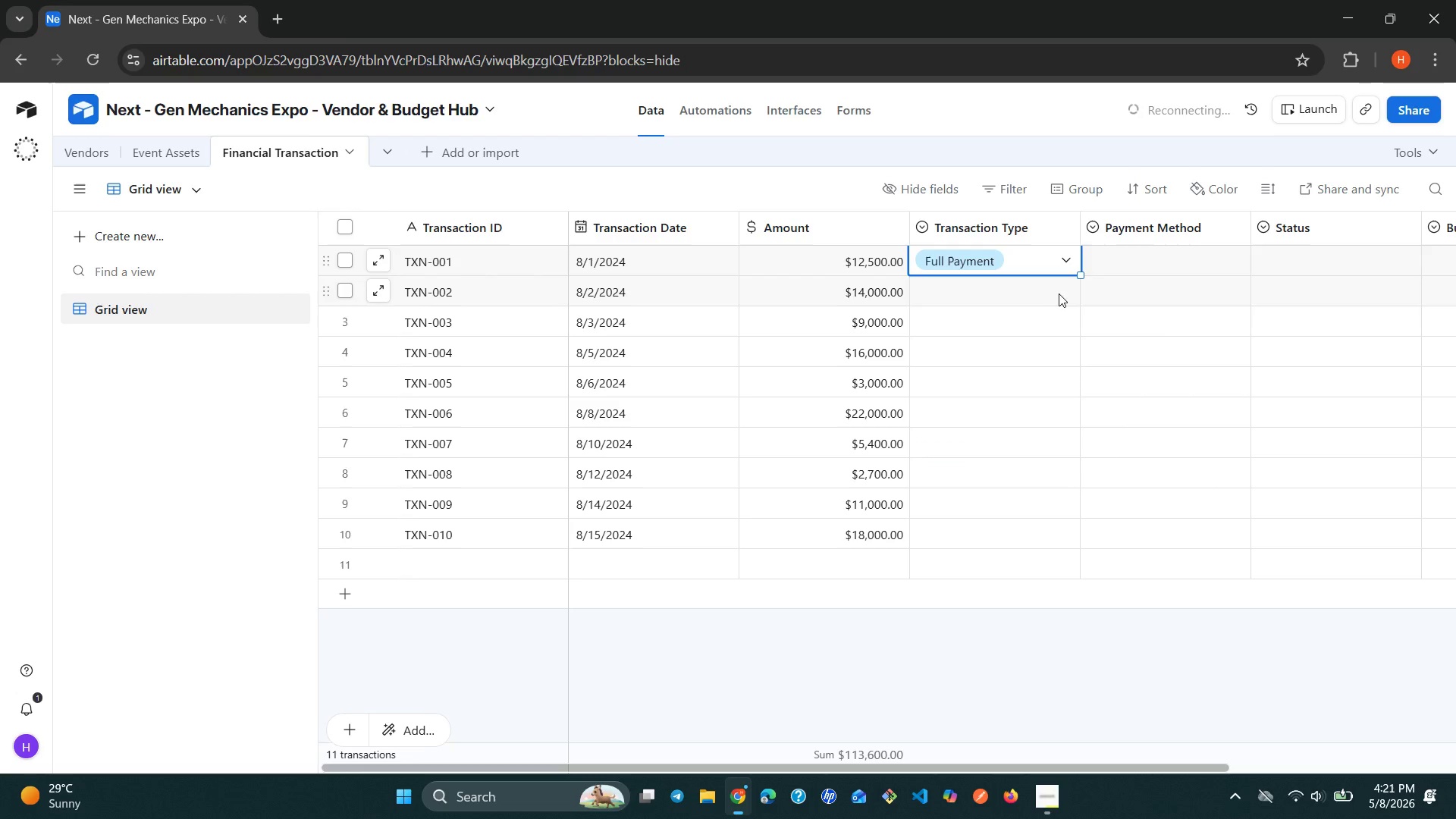 
left_click([1065, 289])
 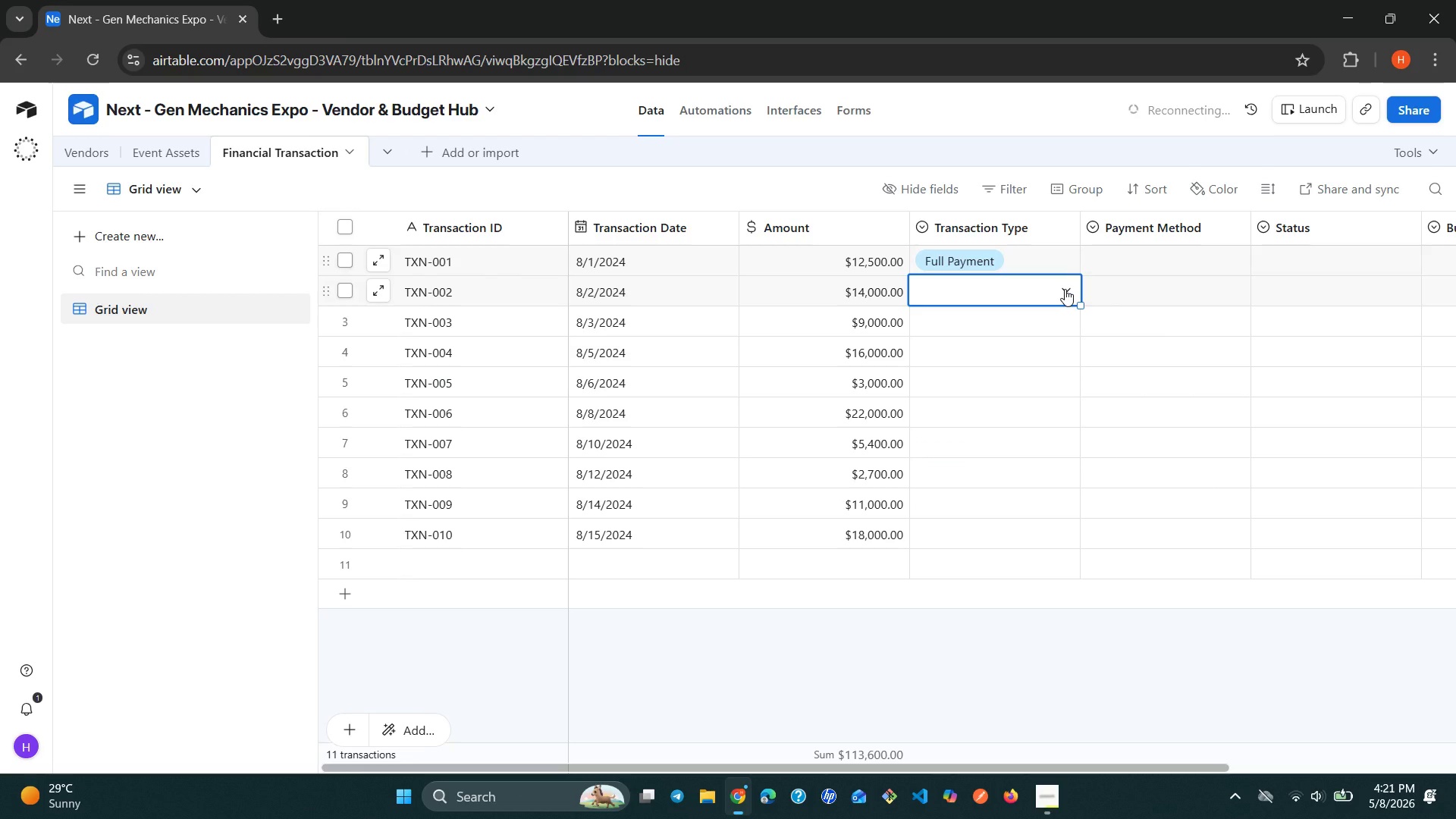 
left_click([1065, 289])
 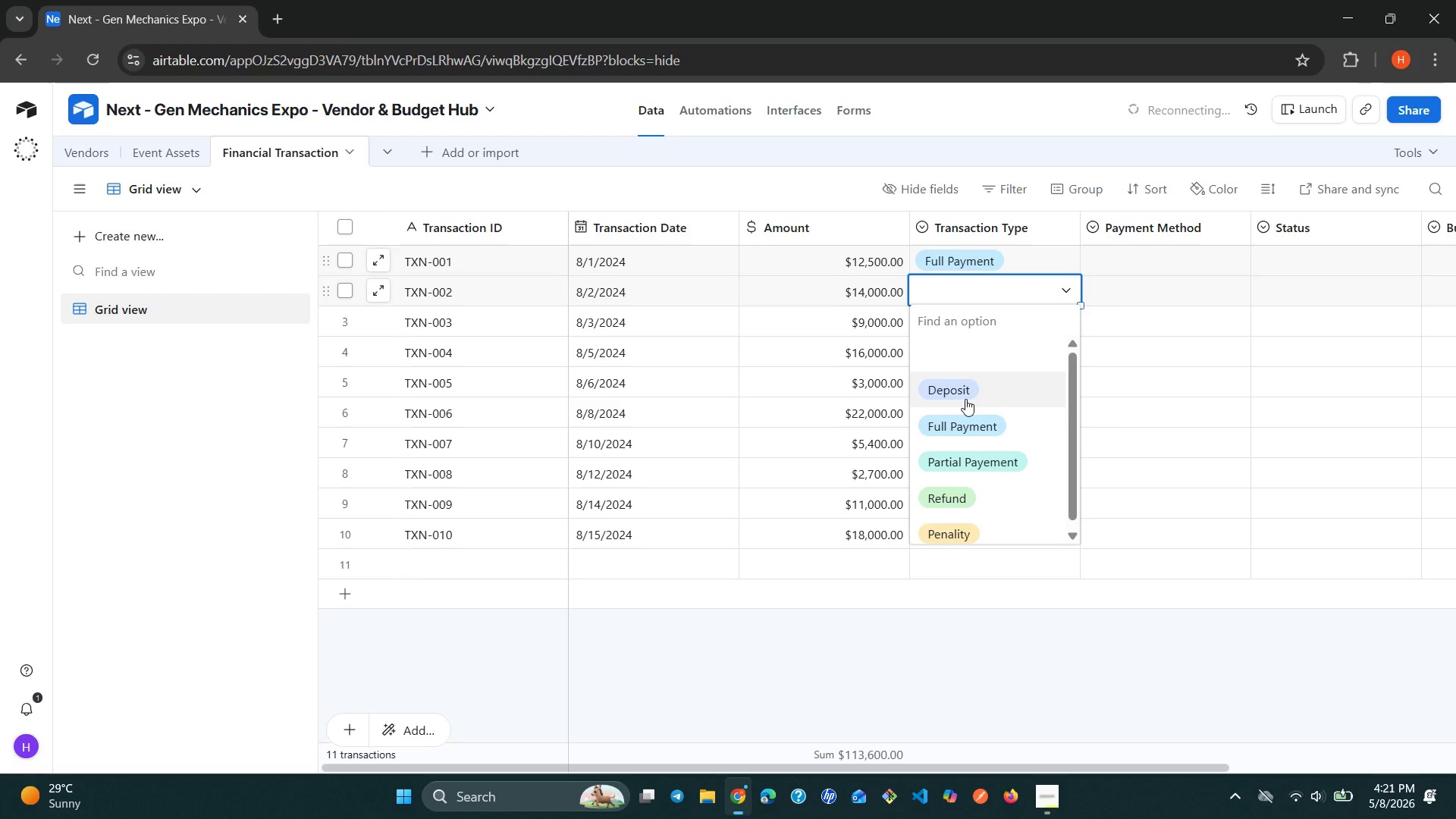 
left_click([965, 399])
 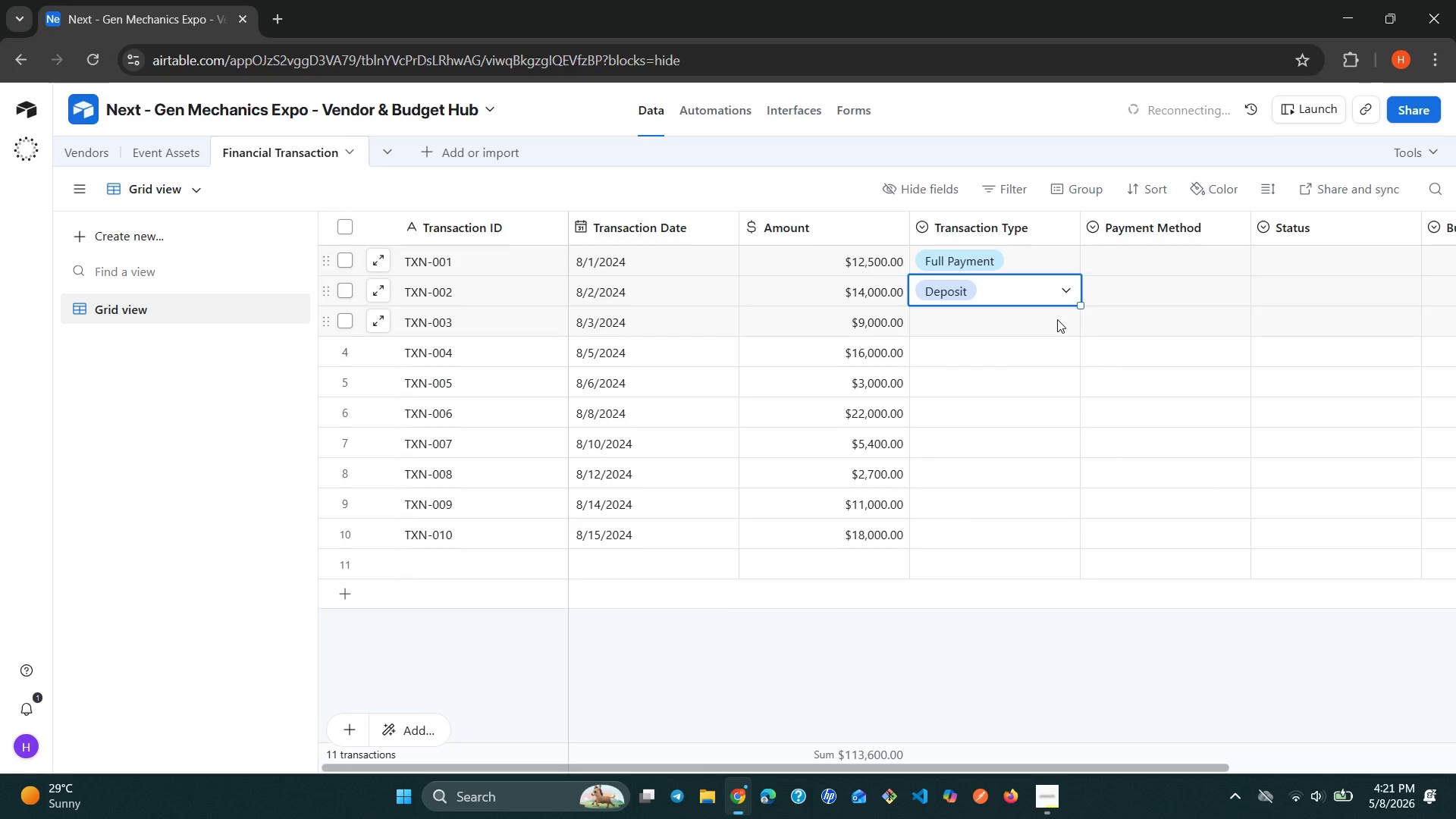 
left_click([1065, 316])
 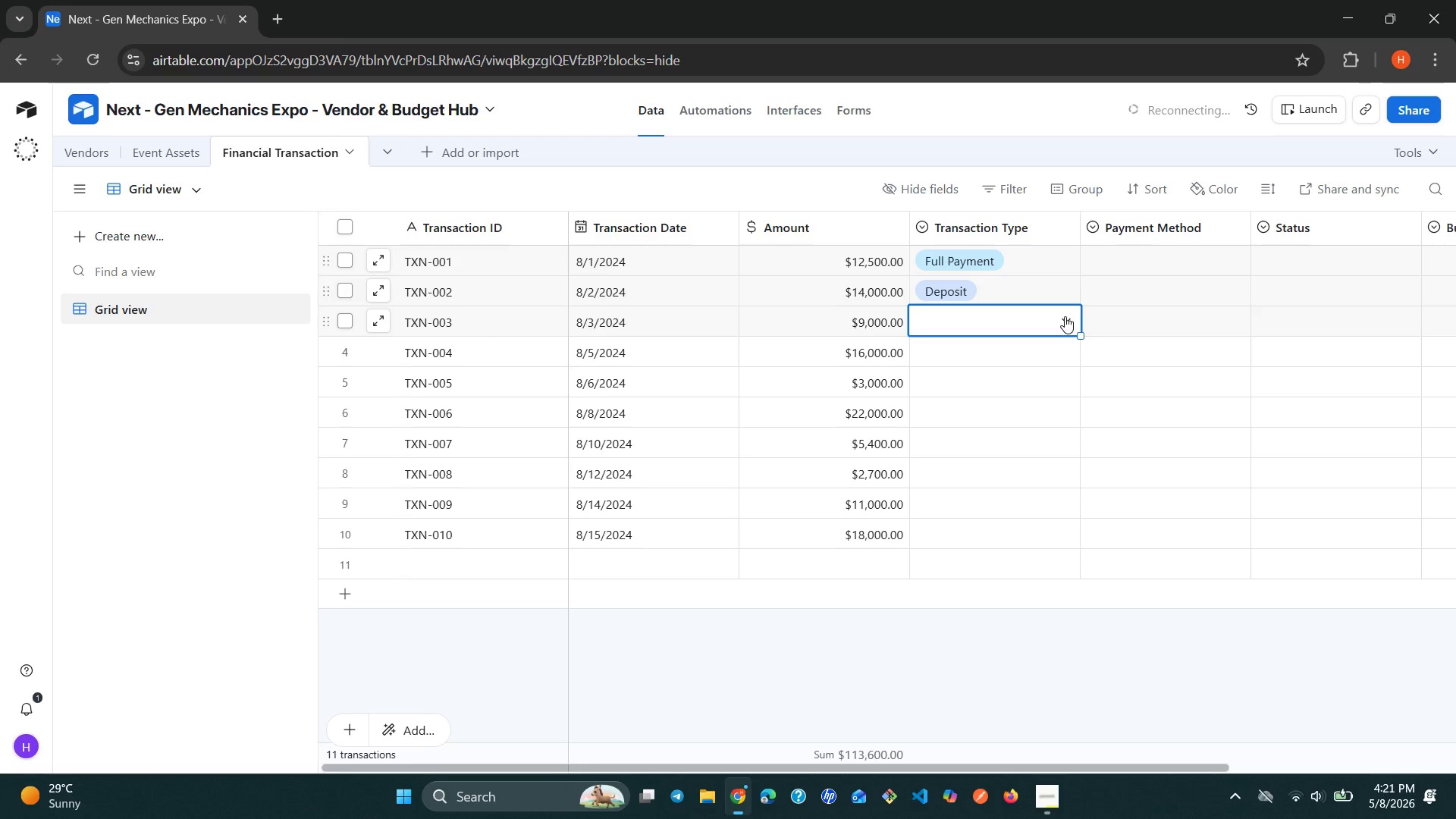 
left_click([1065, 316])
 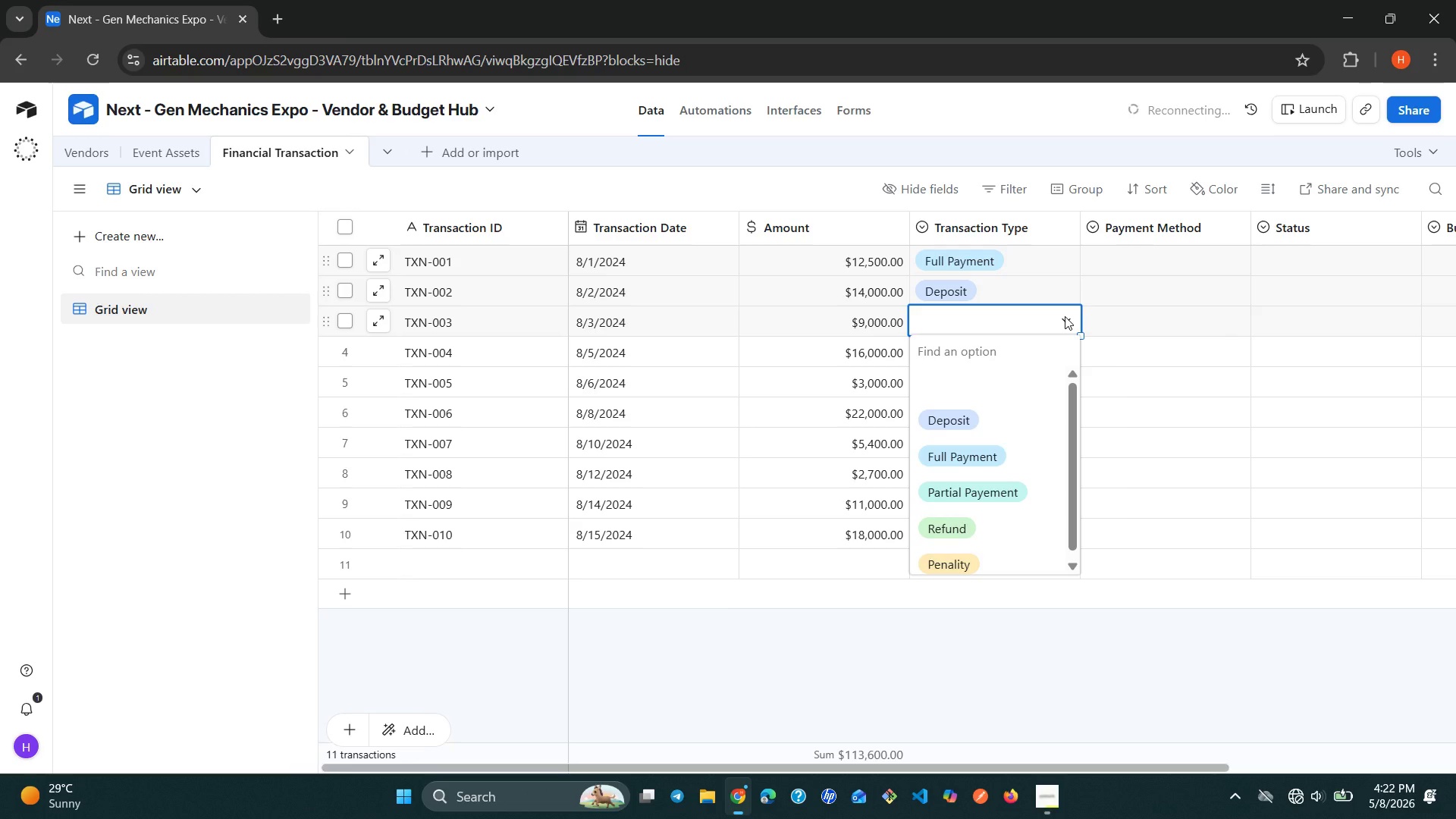 
wait(5.52)
 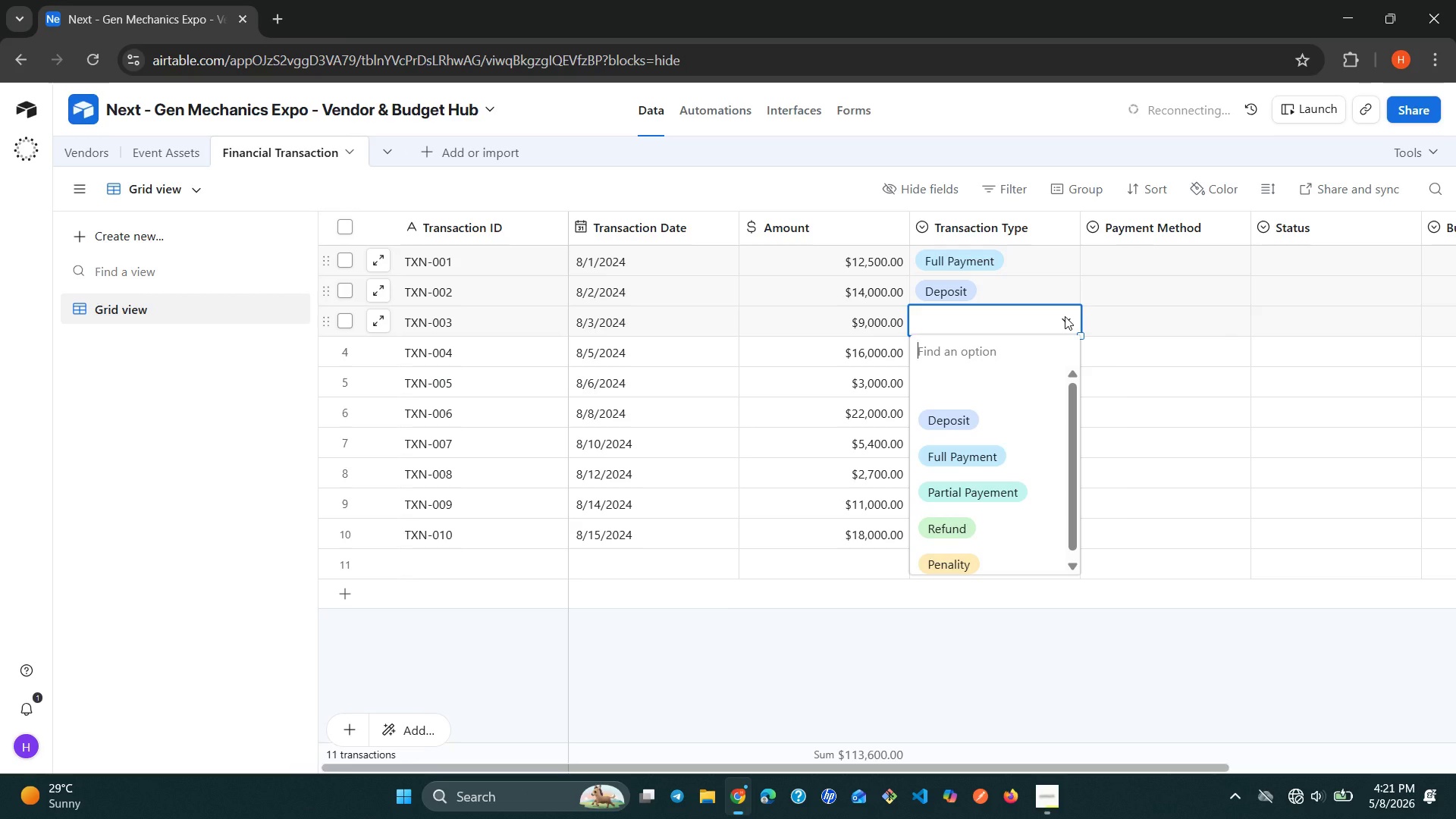 
left_click([974, 455])
 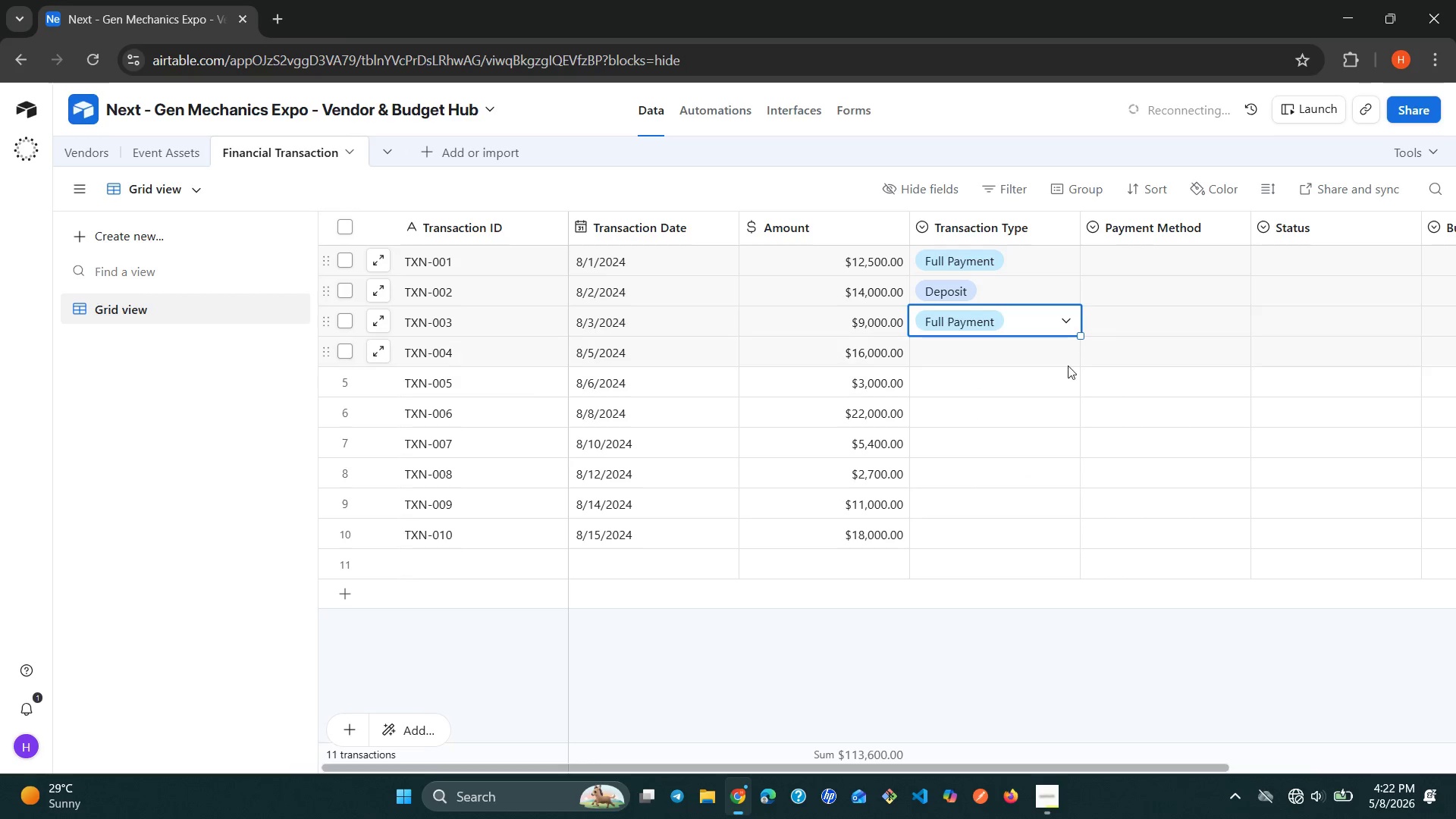 
left_click([1068, 365])
 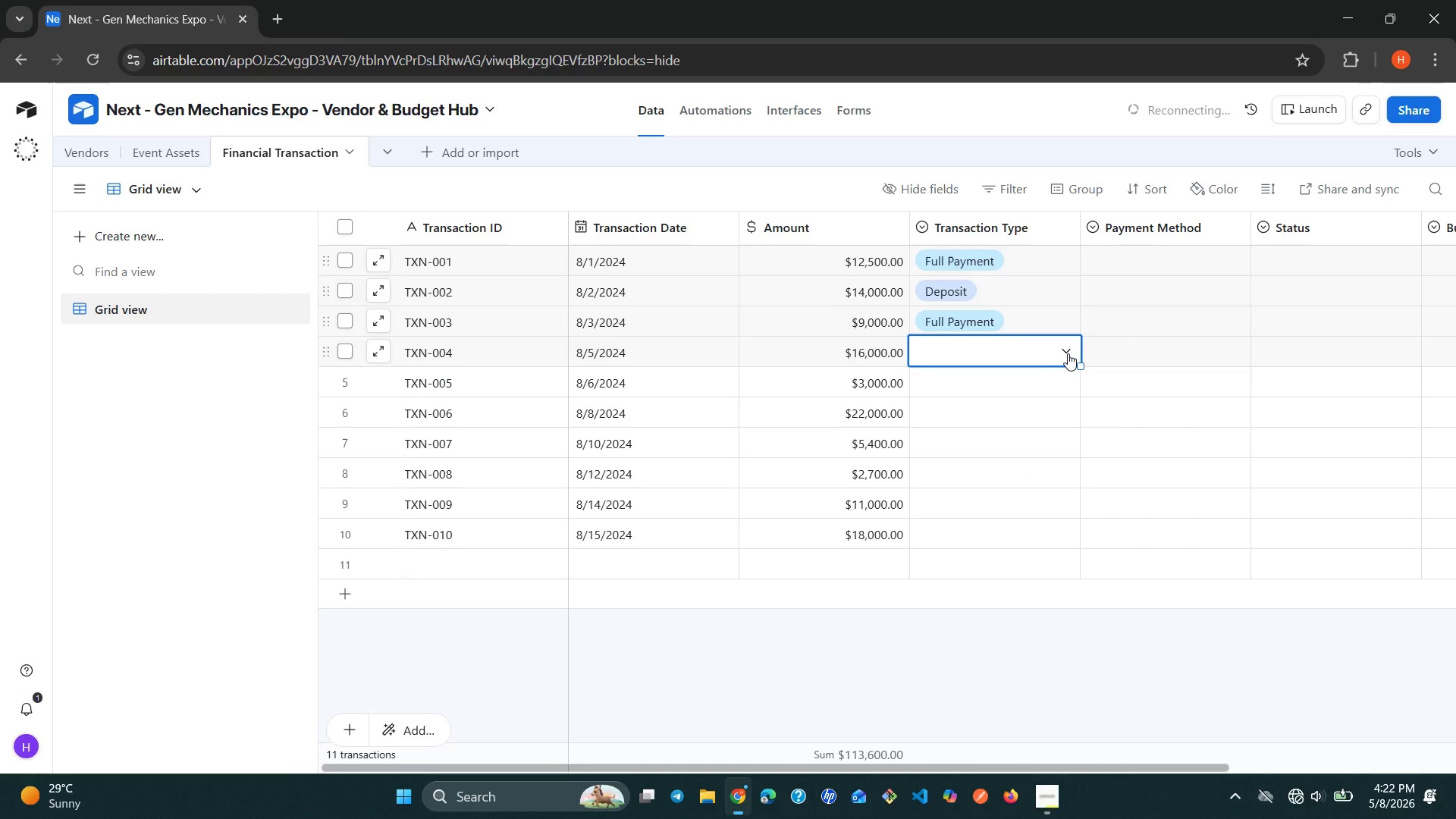 
left_click([1068, 353])
 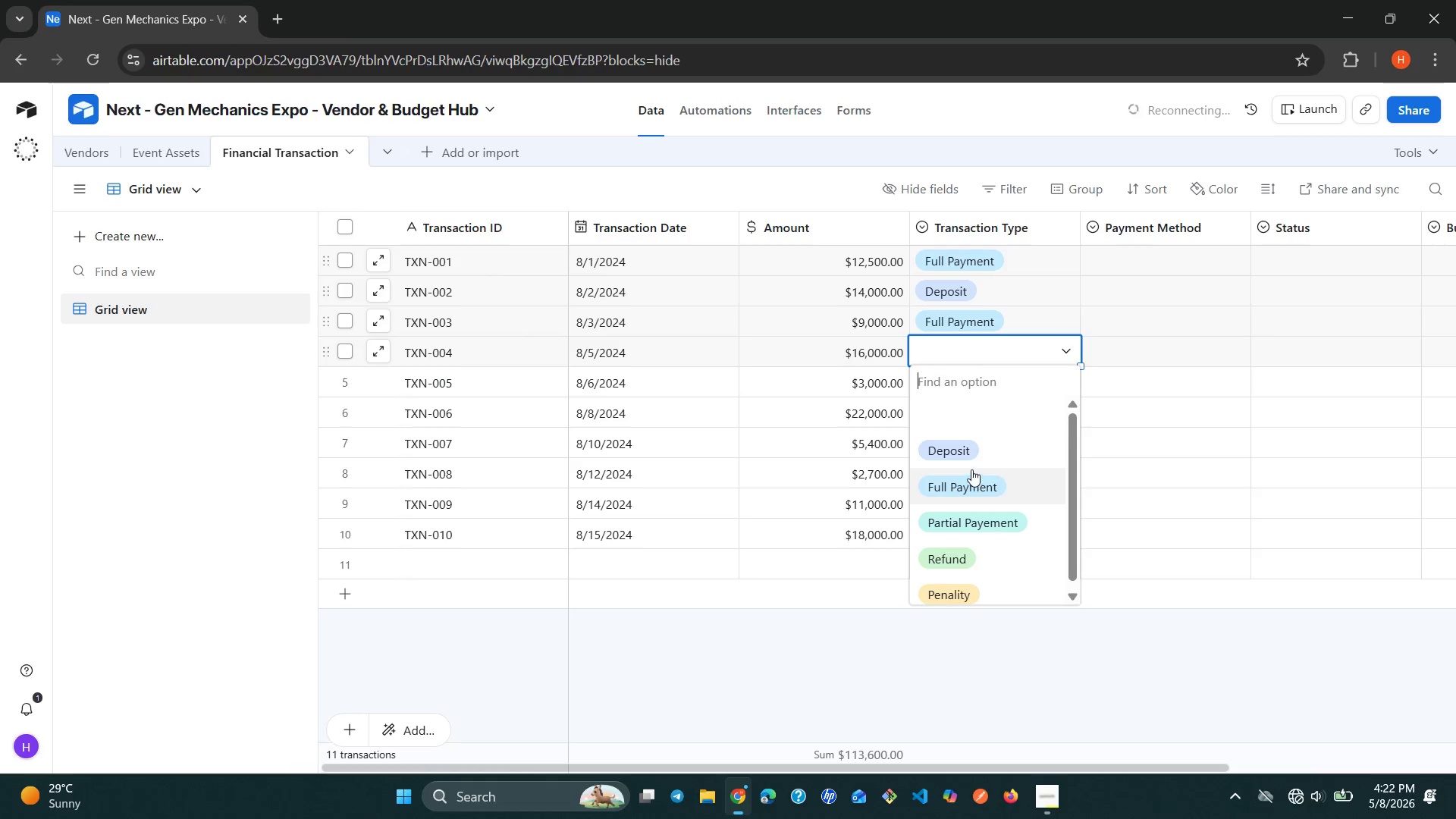 
left_click([968, 454])
 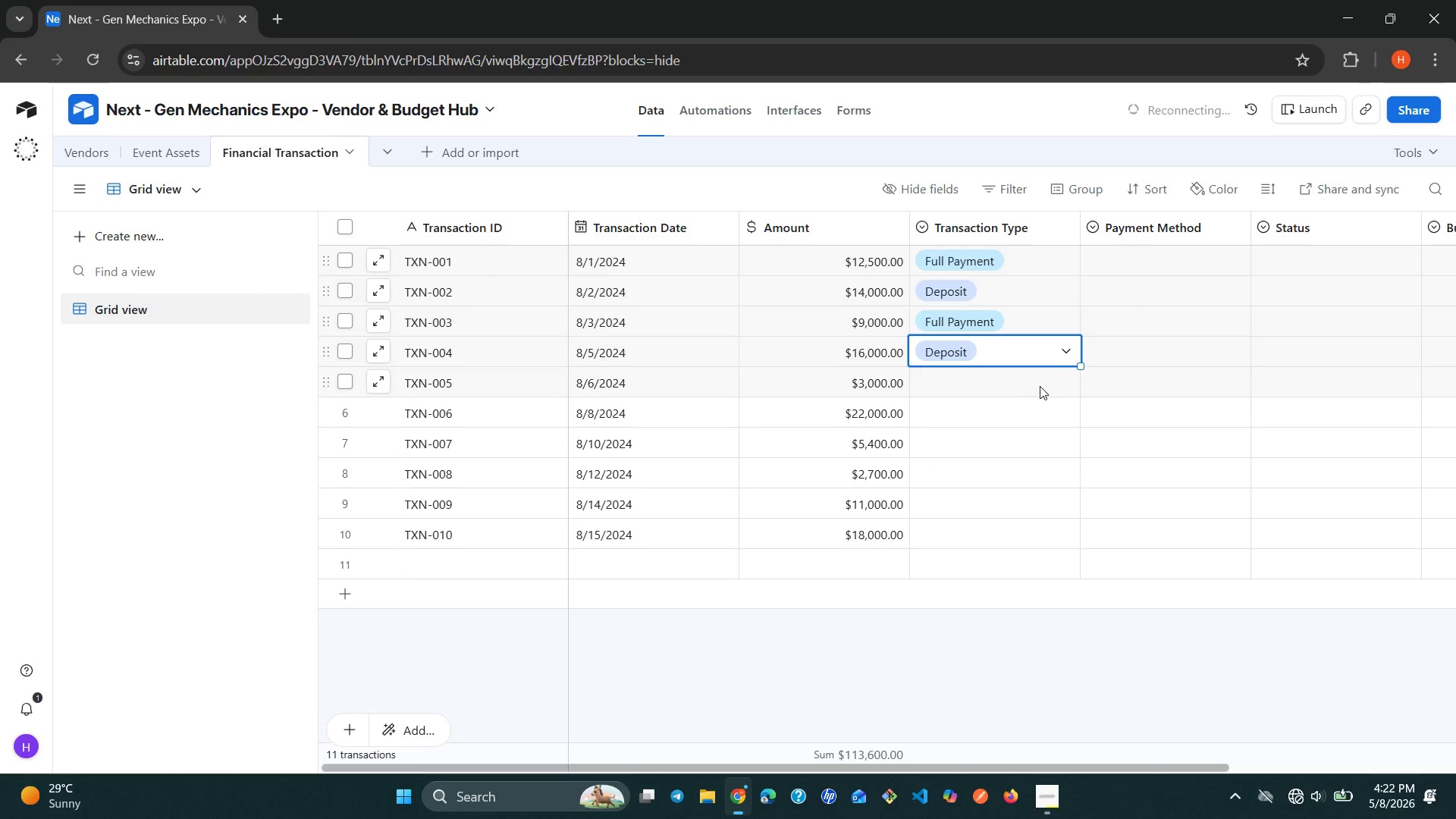 
left_click([1044, 385])
 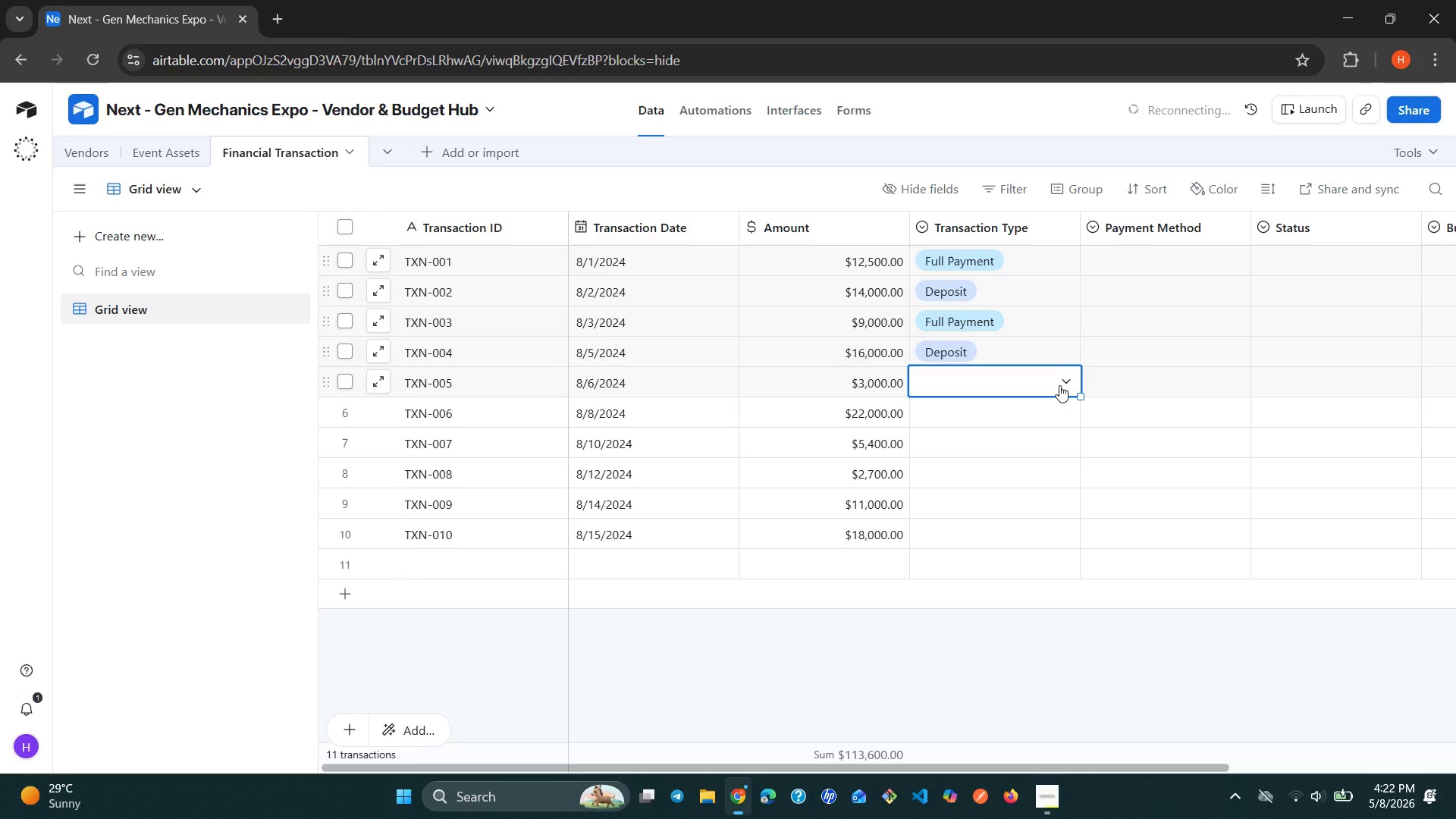 
left_click([1061, 385])
 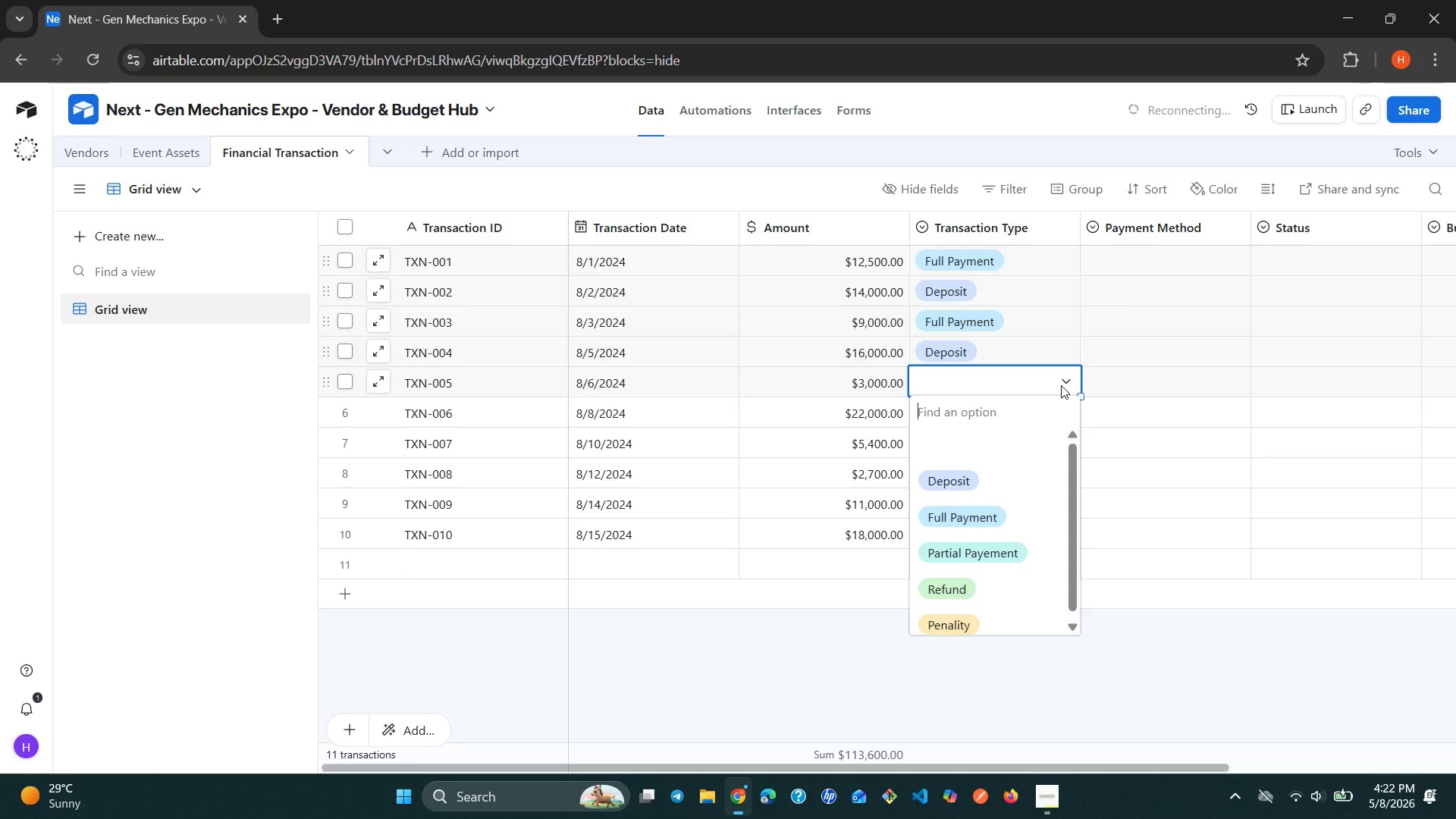 
wait(8.34)
 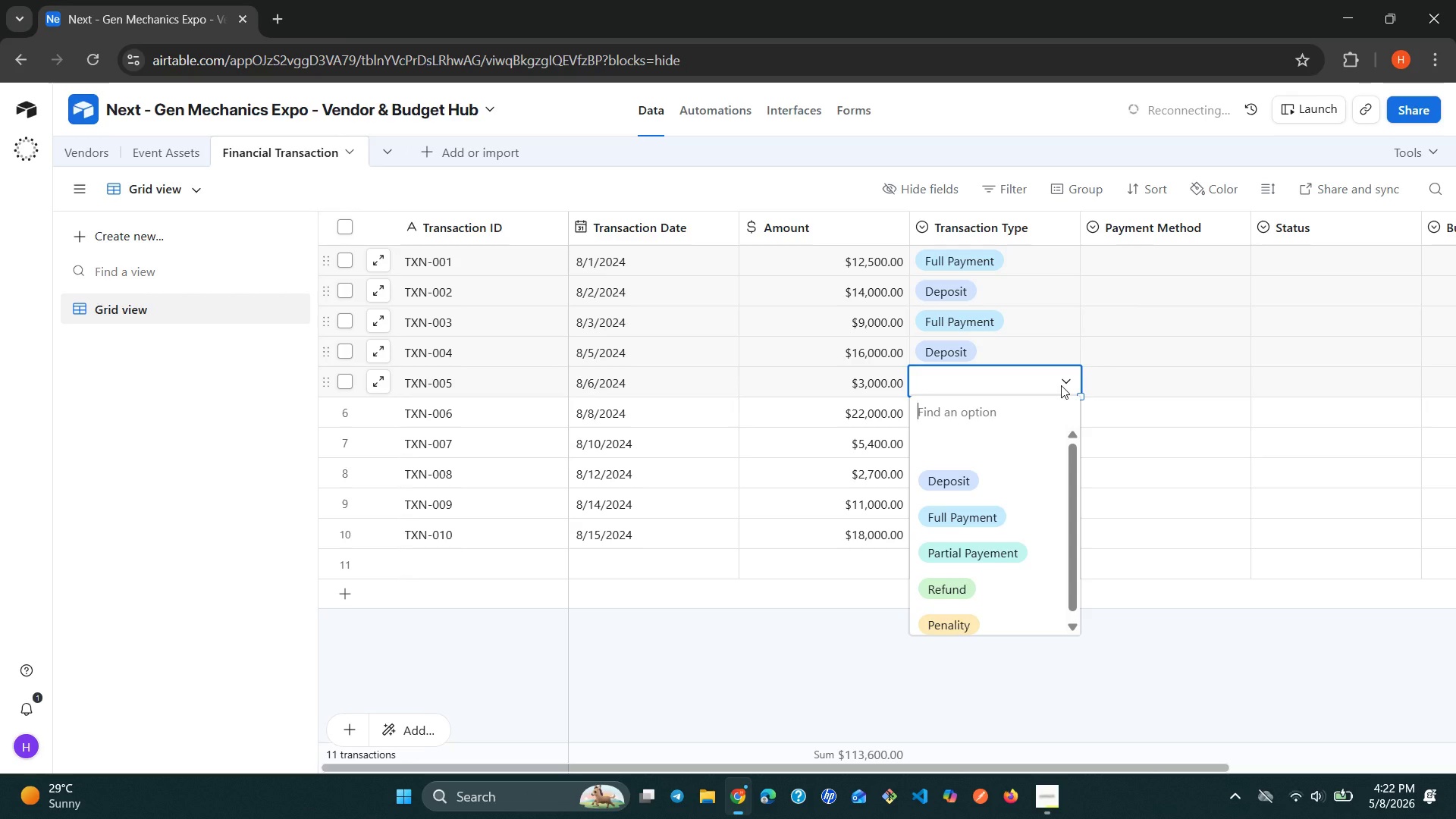 
left_click([987, 560])
 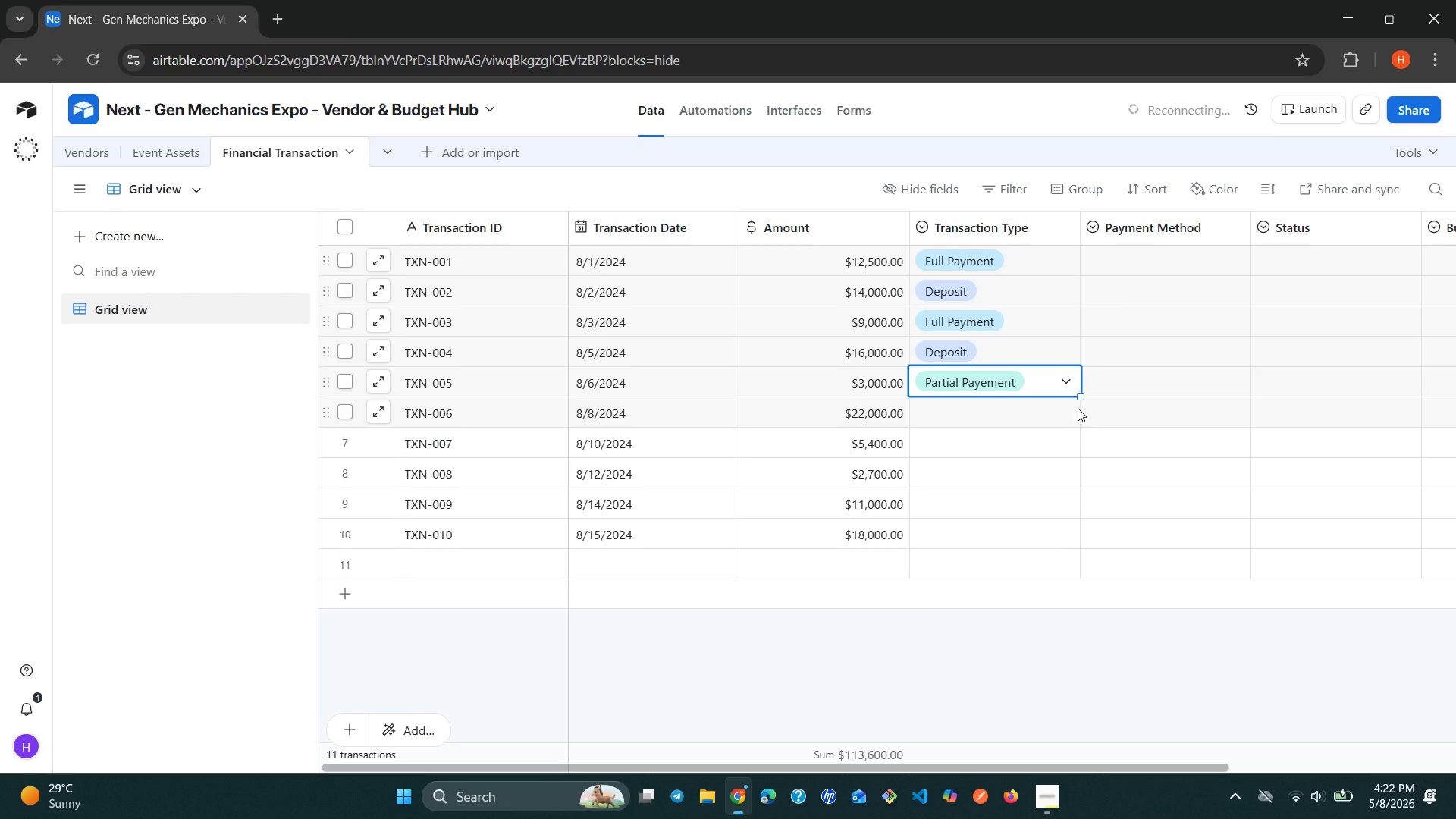 
left_click([1063, 412])
 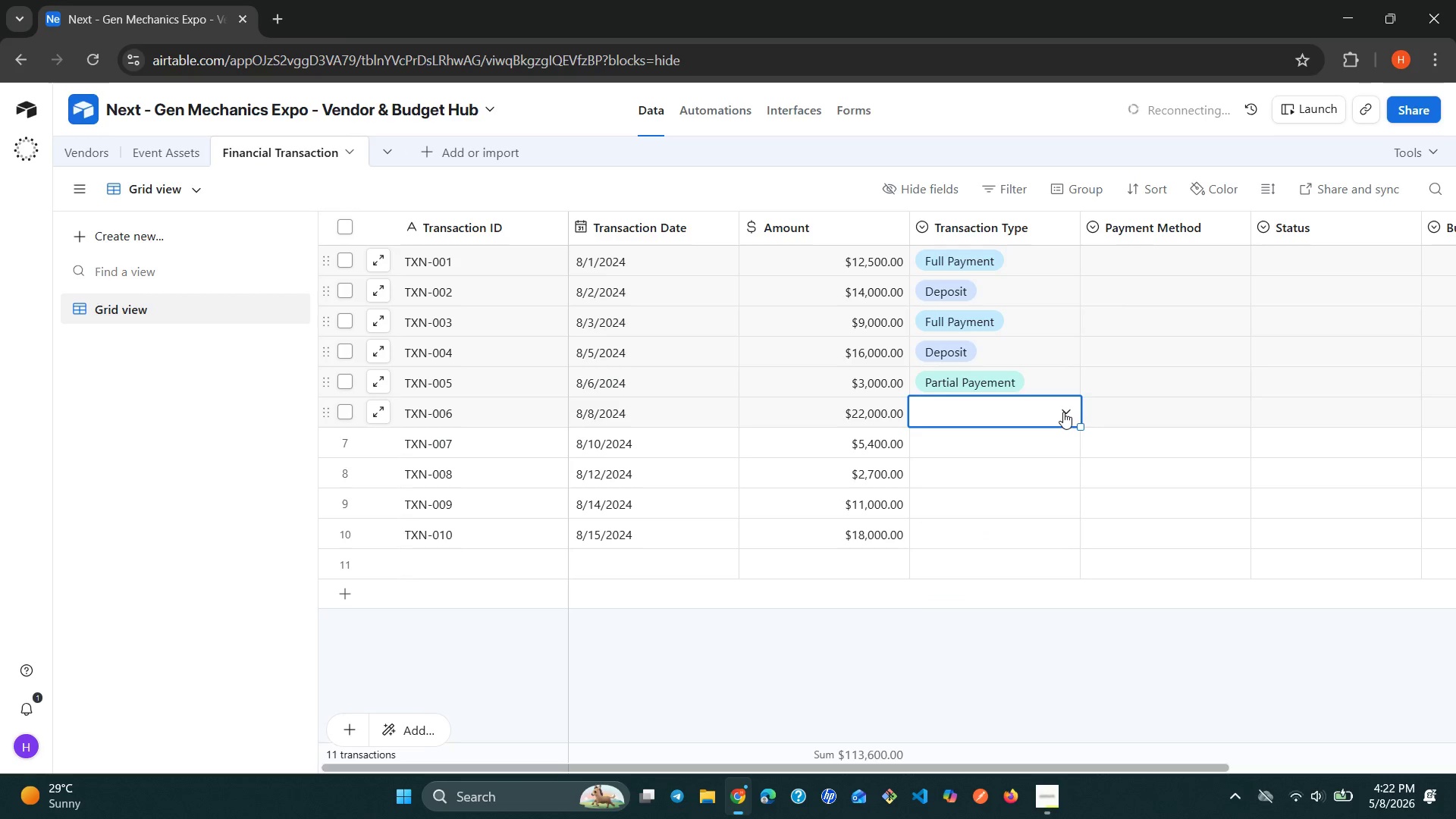 
left_click([1063, 412])
 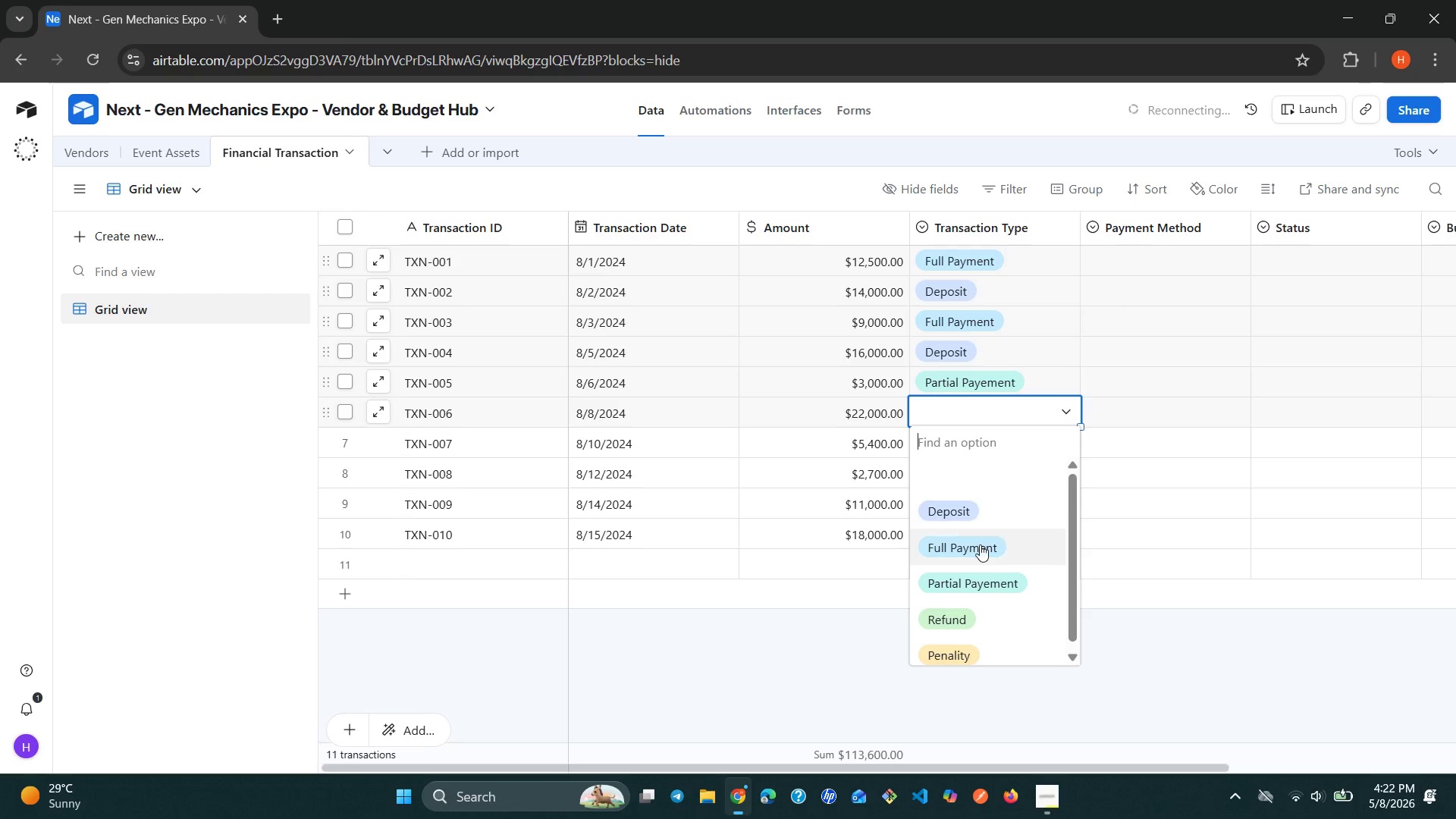 
left_click([976, 549])
 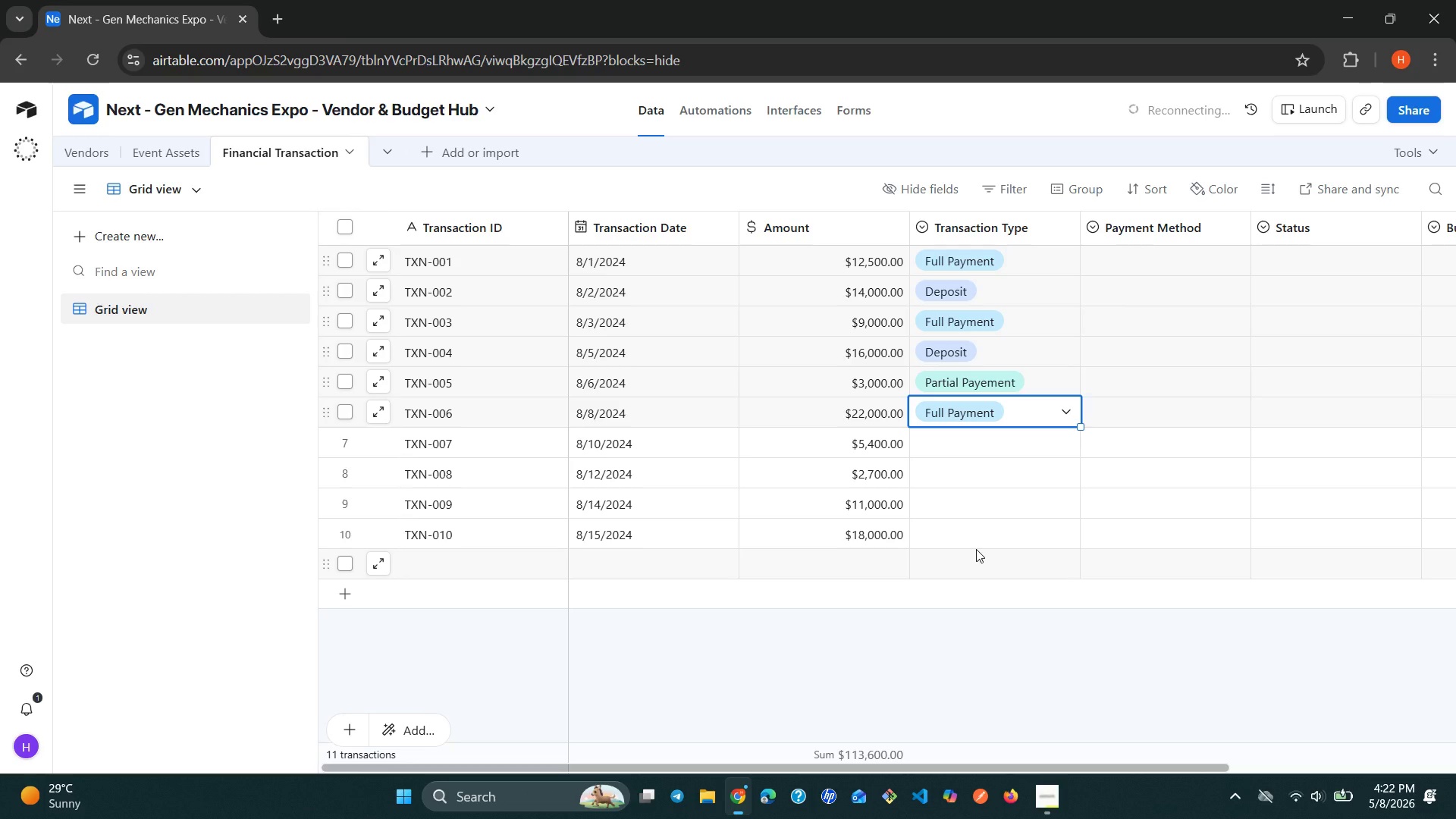 
left_click([1062, 440])
 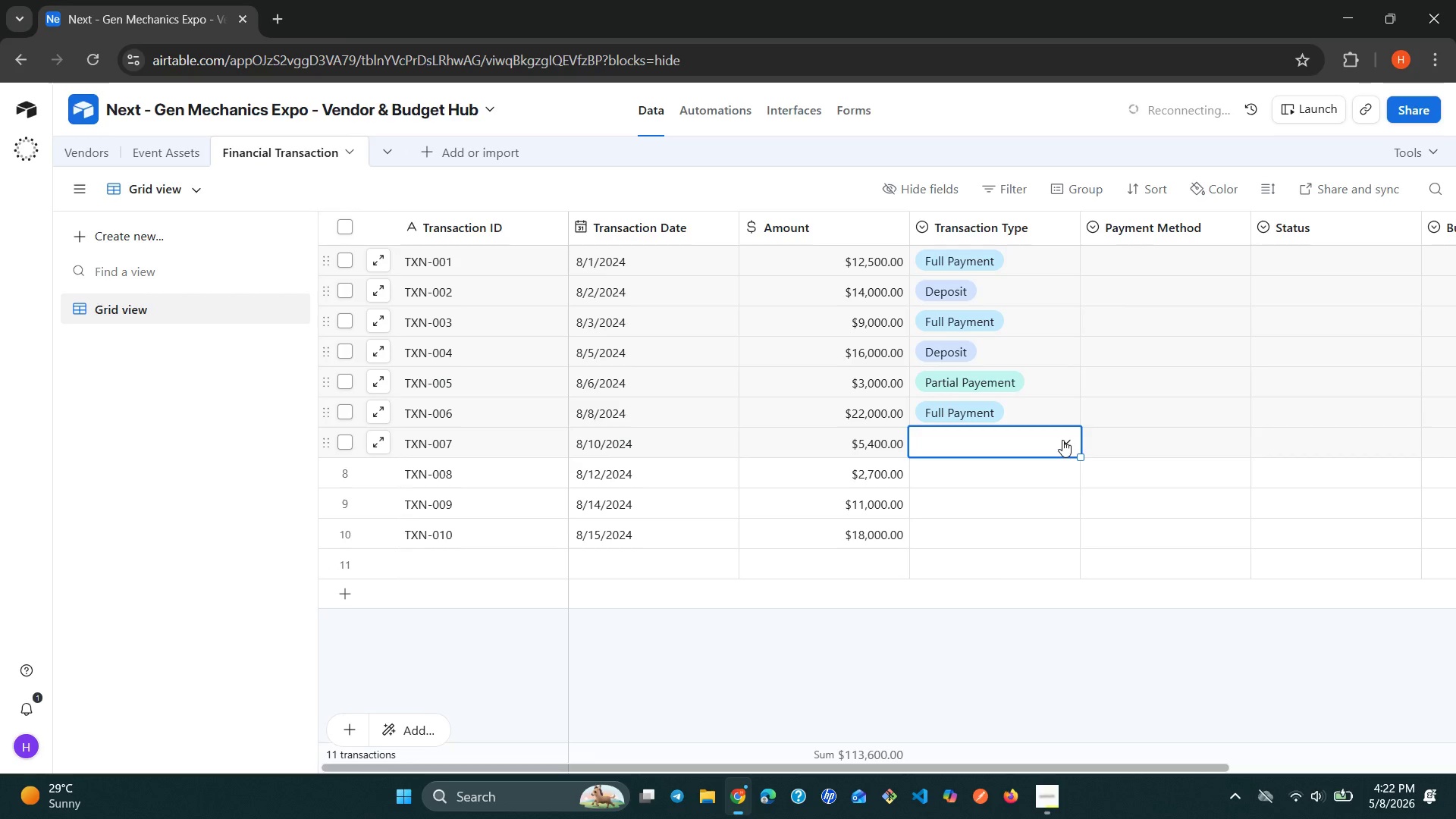 
left_click([1062, 440])
 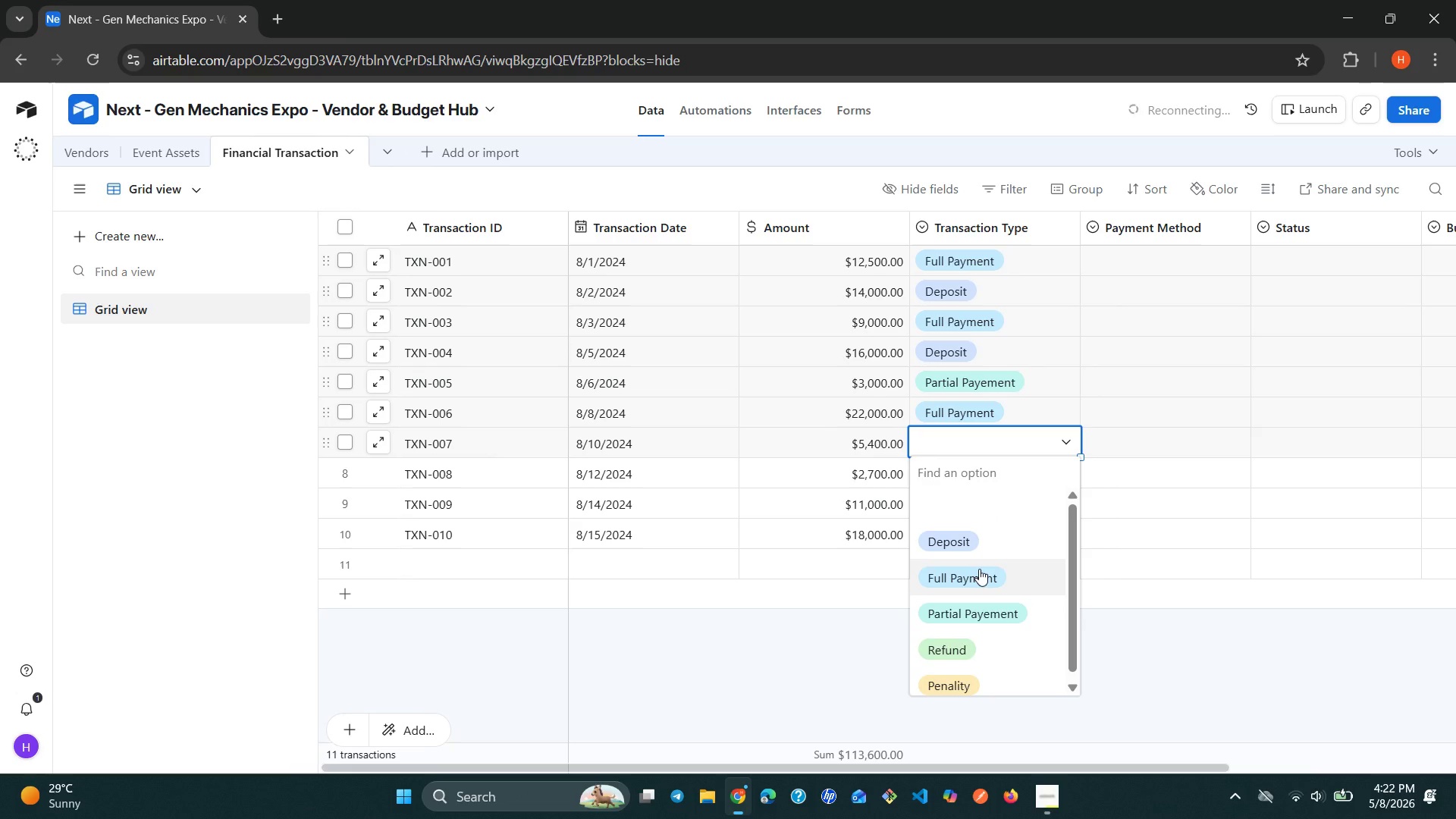 
left_click([977, 571])
 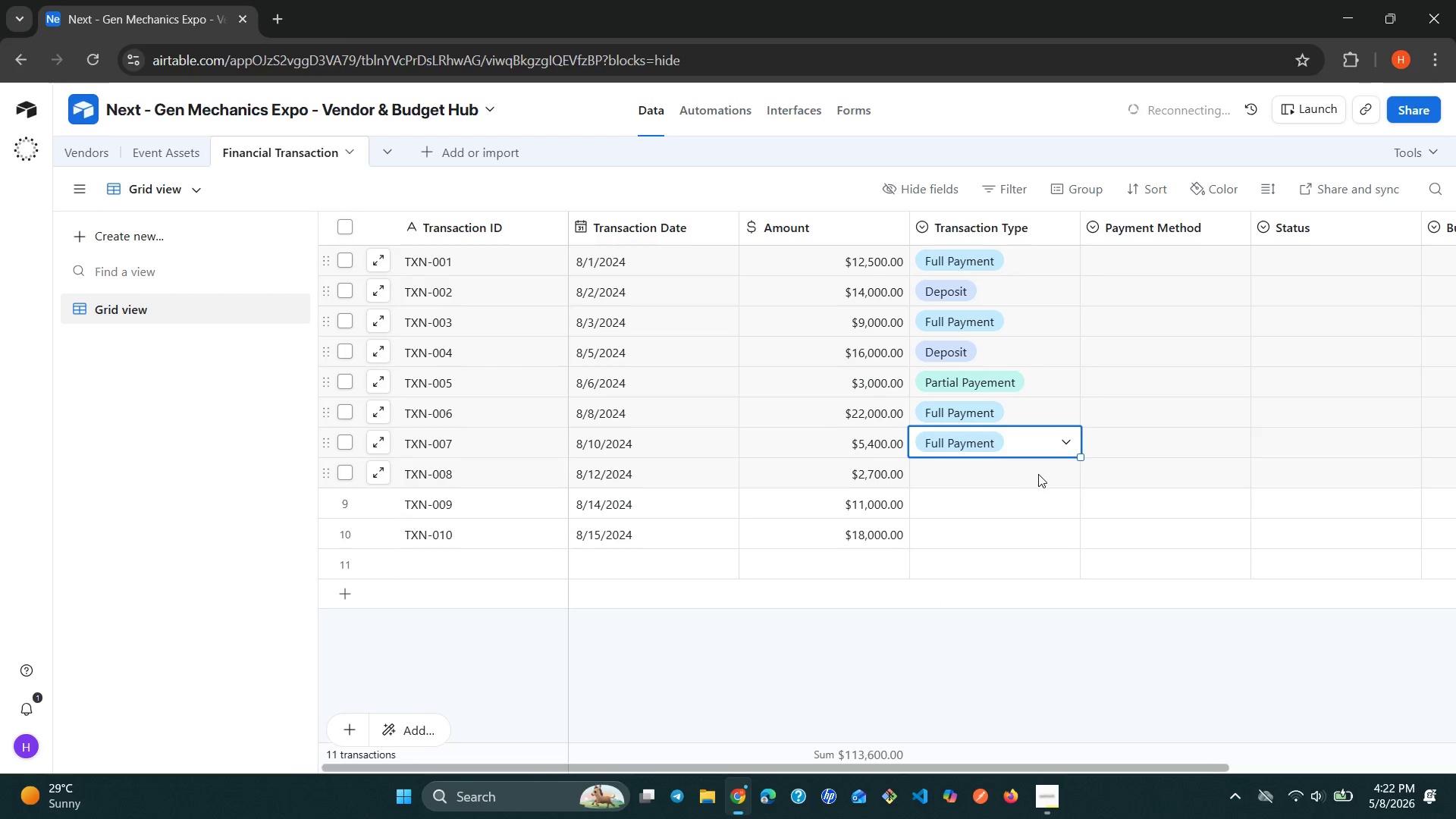 
left_click([1043, 470])
 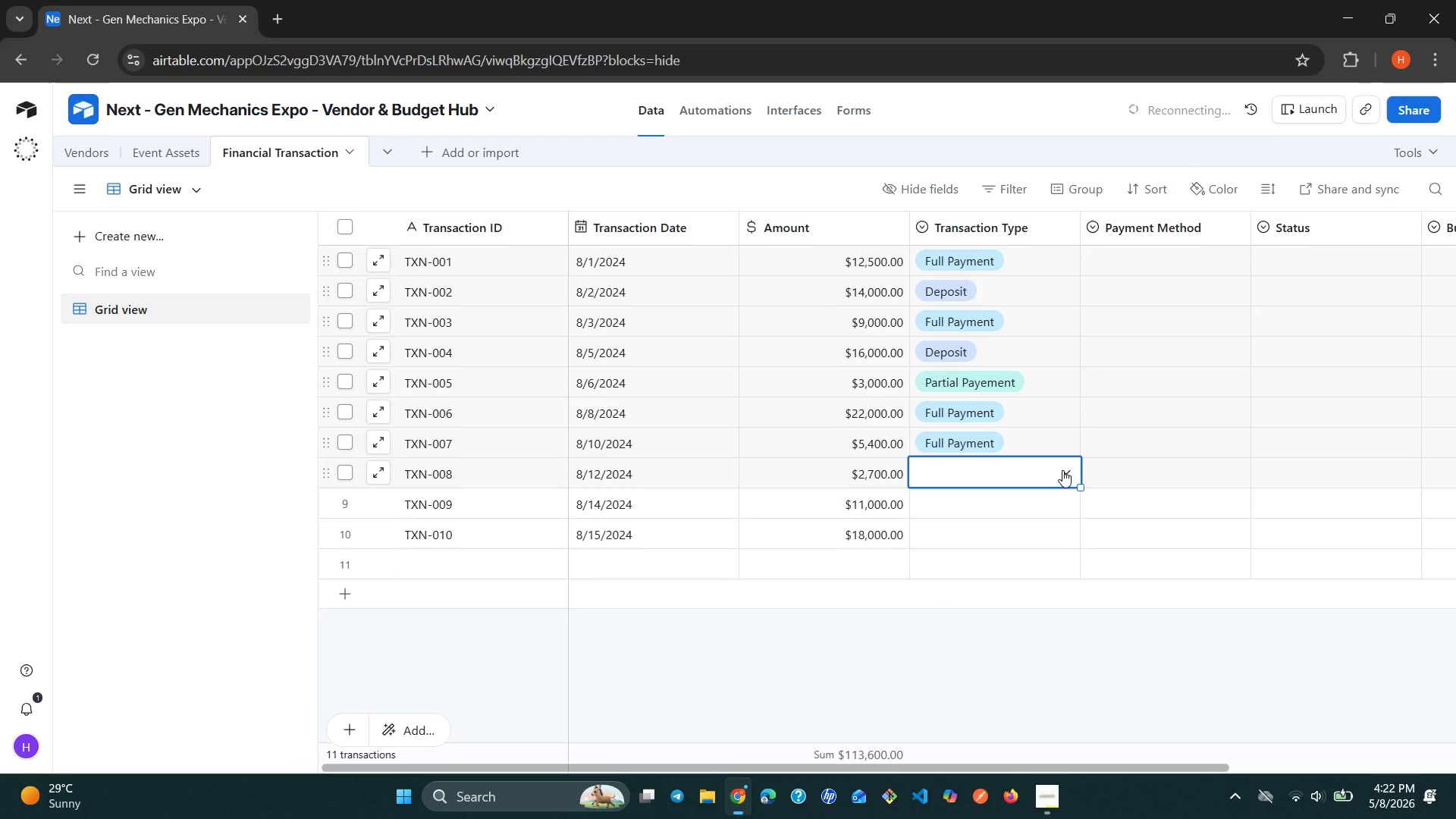 
left_click([1062, 470])
 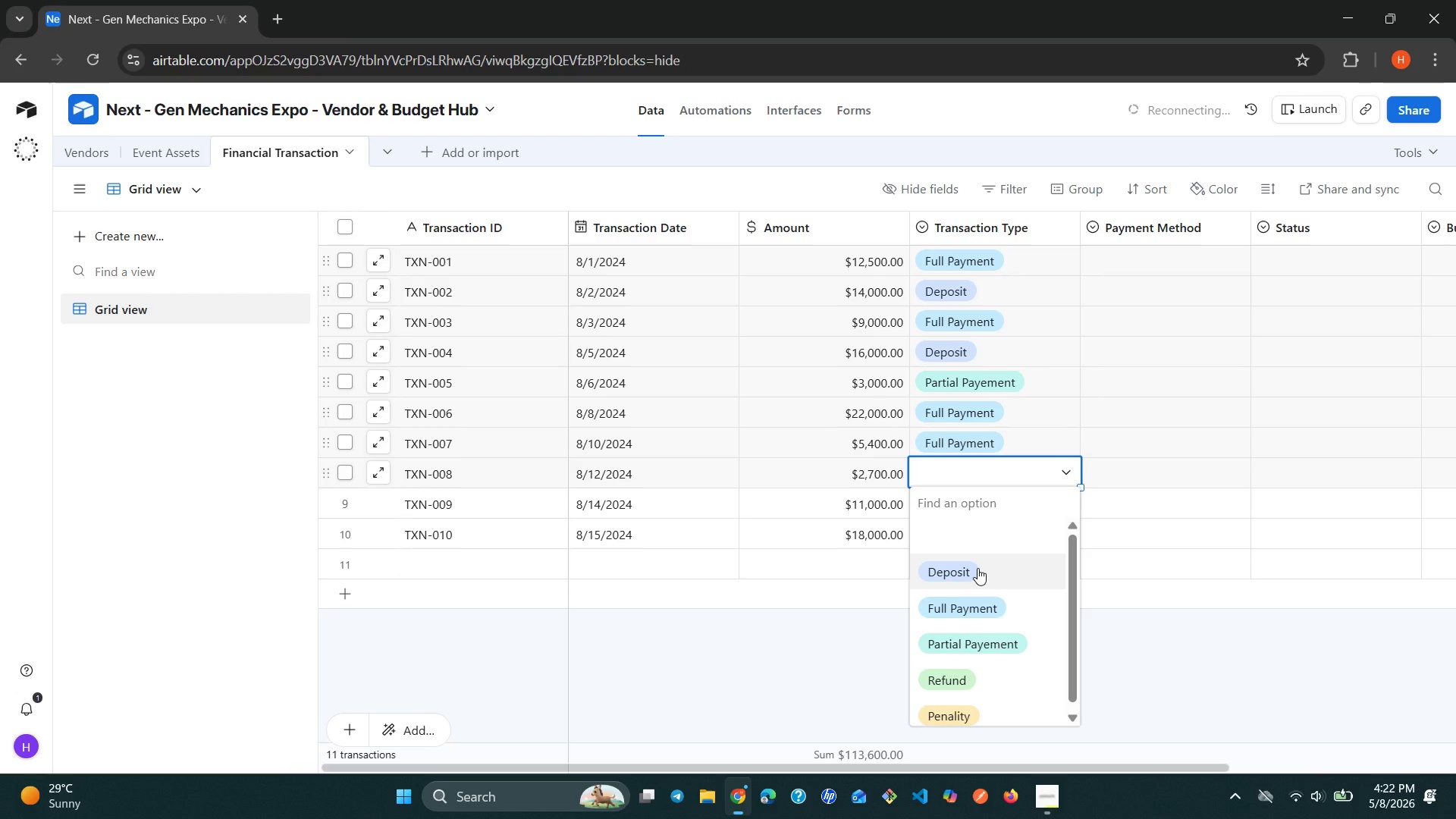 
left_click([974, 570])
 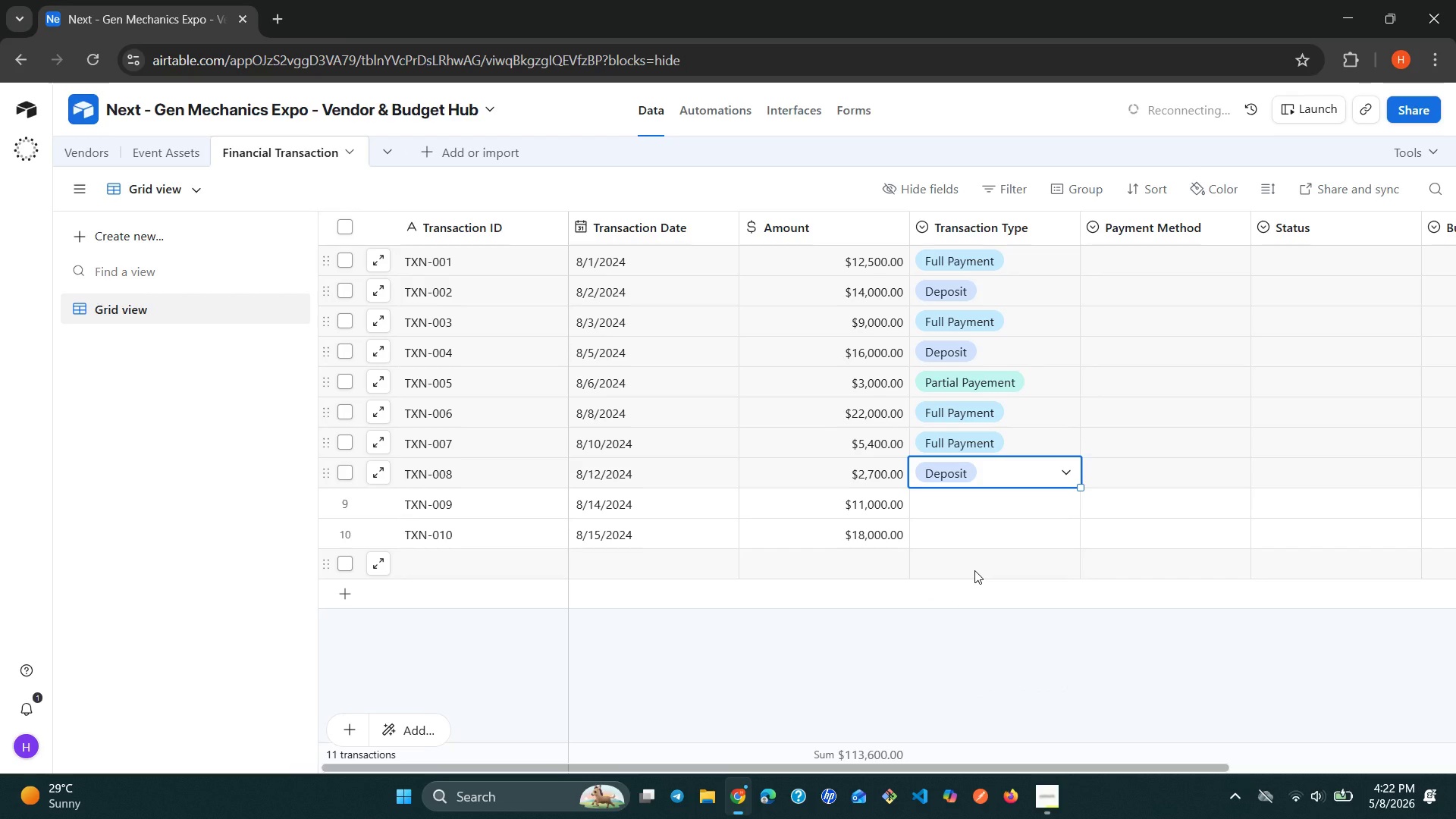 
left_click([1057, 511])
 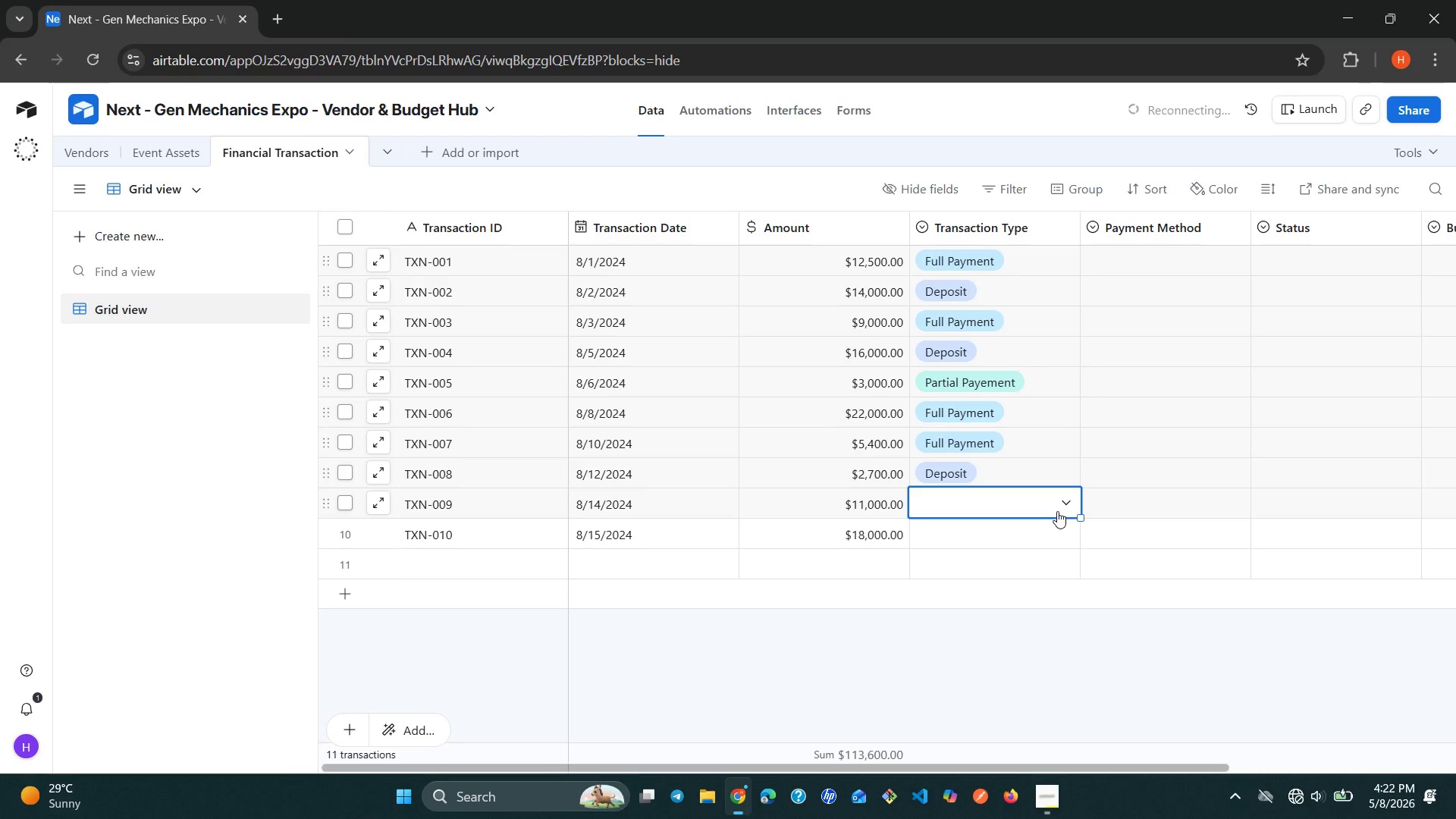 
left_click([1057, 511])
 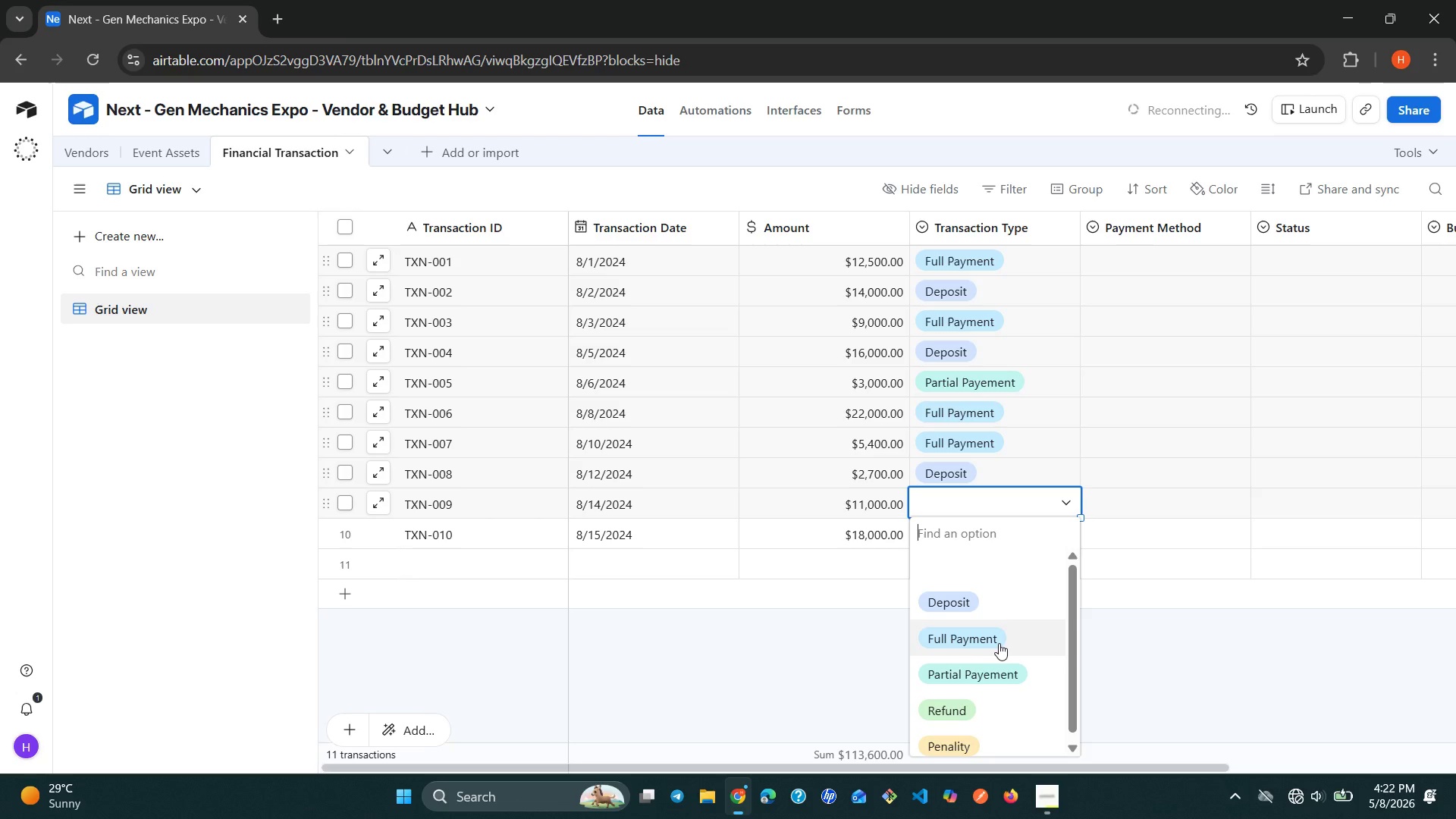 
left_click([997, 645])
 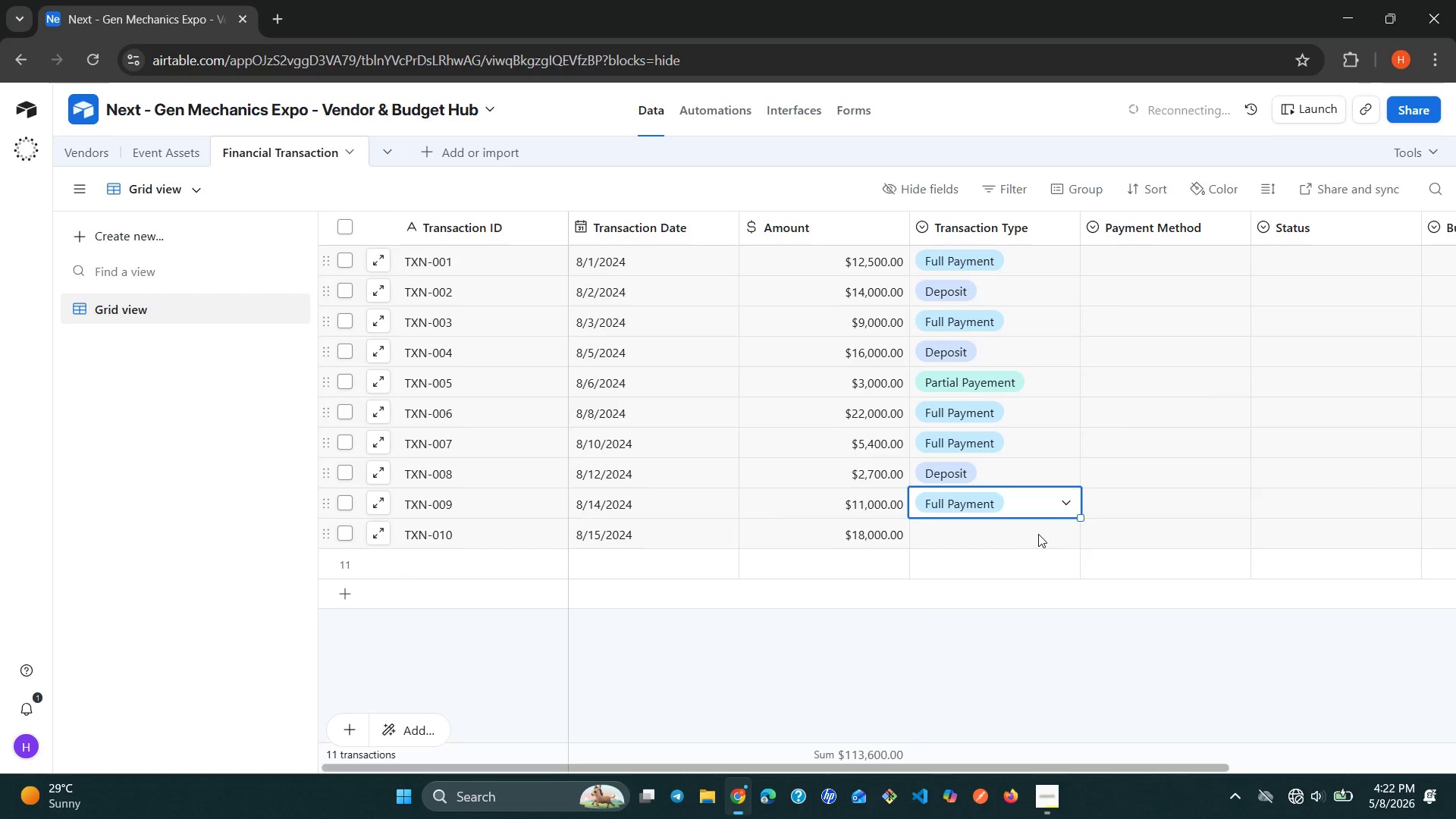 
left_click([1038, 534])
 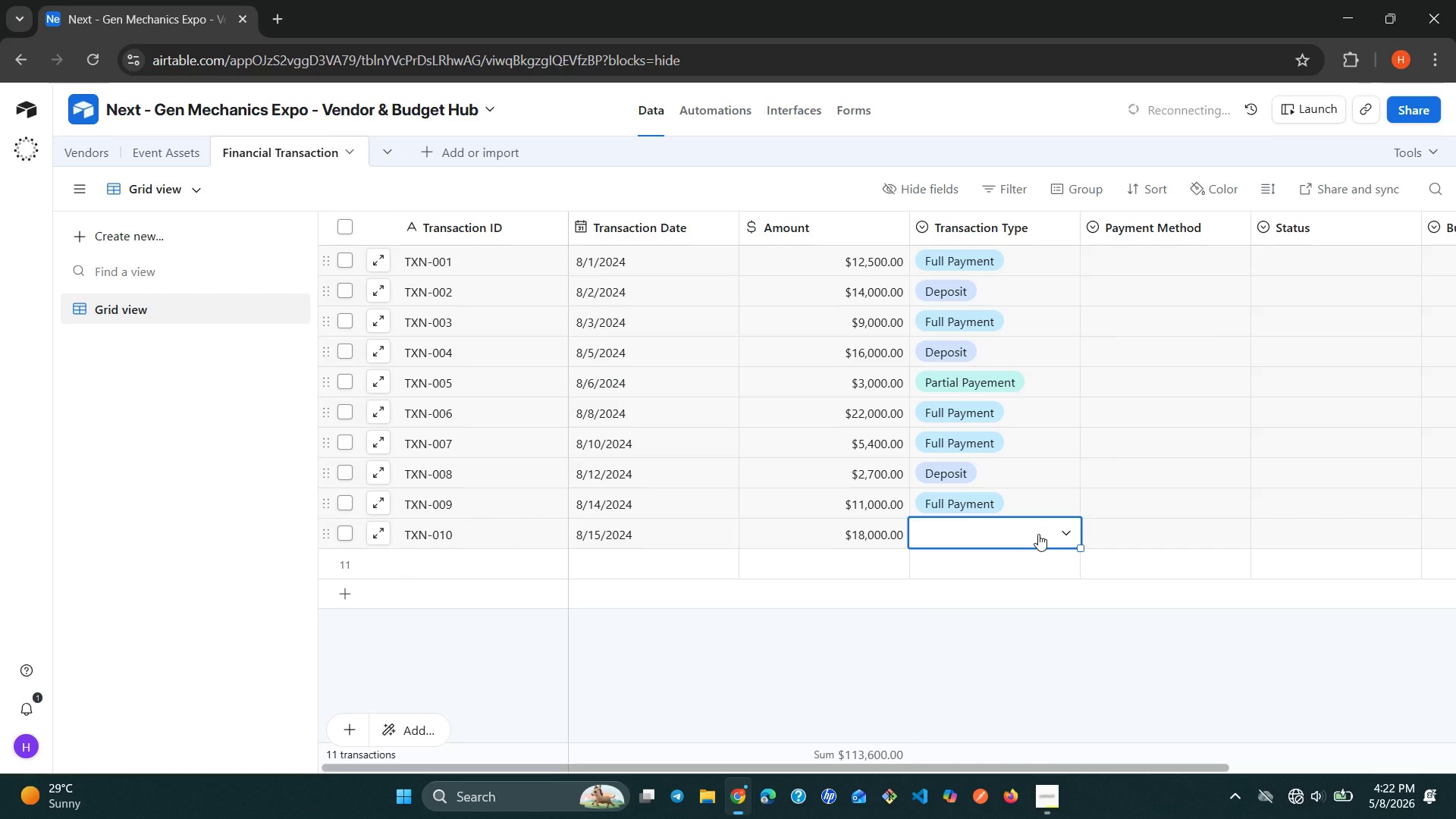 
left_click([1038, 534])
 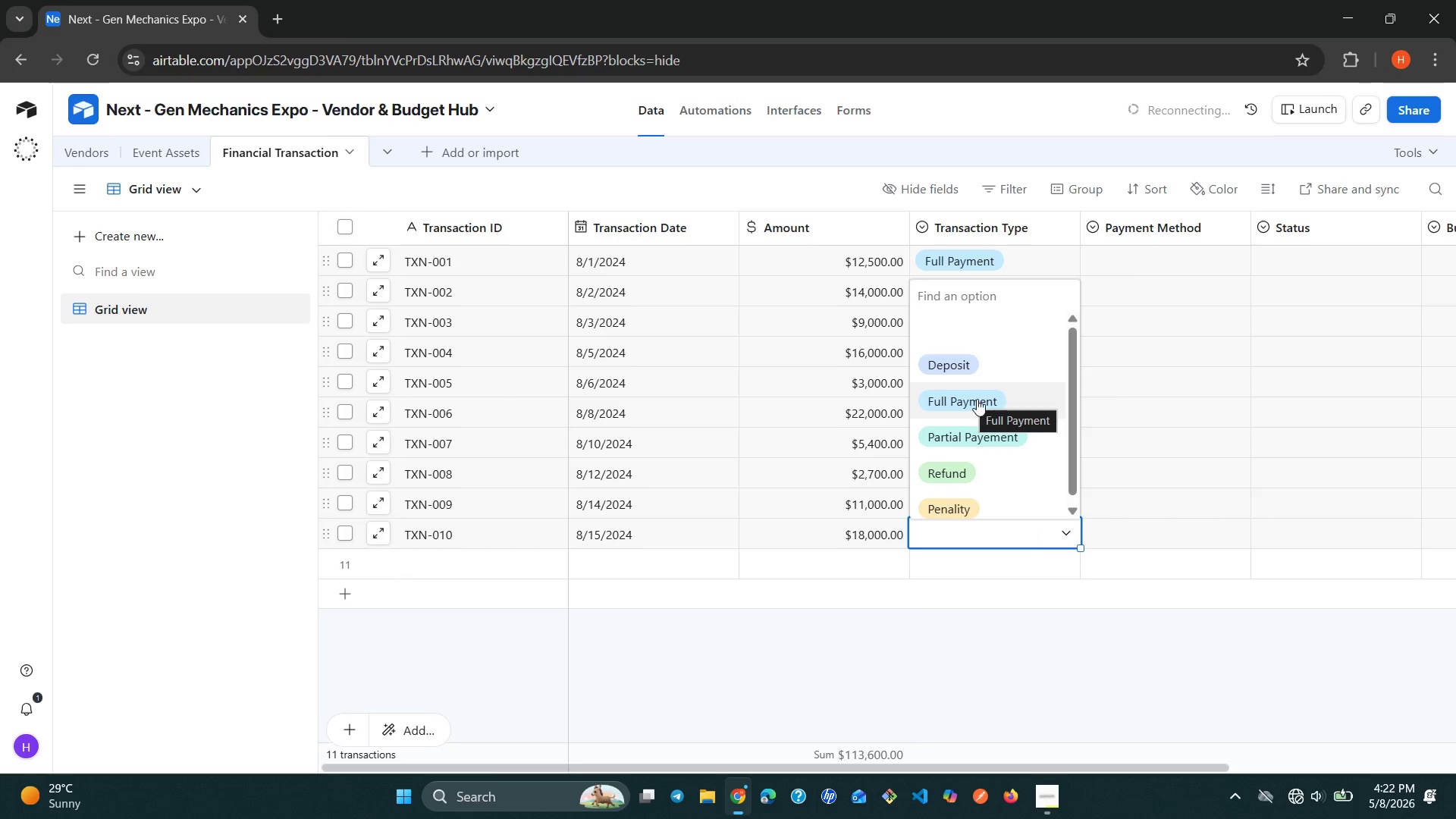 
left_click([962, 398])
 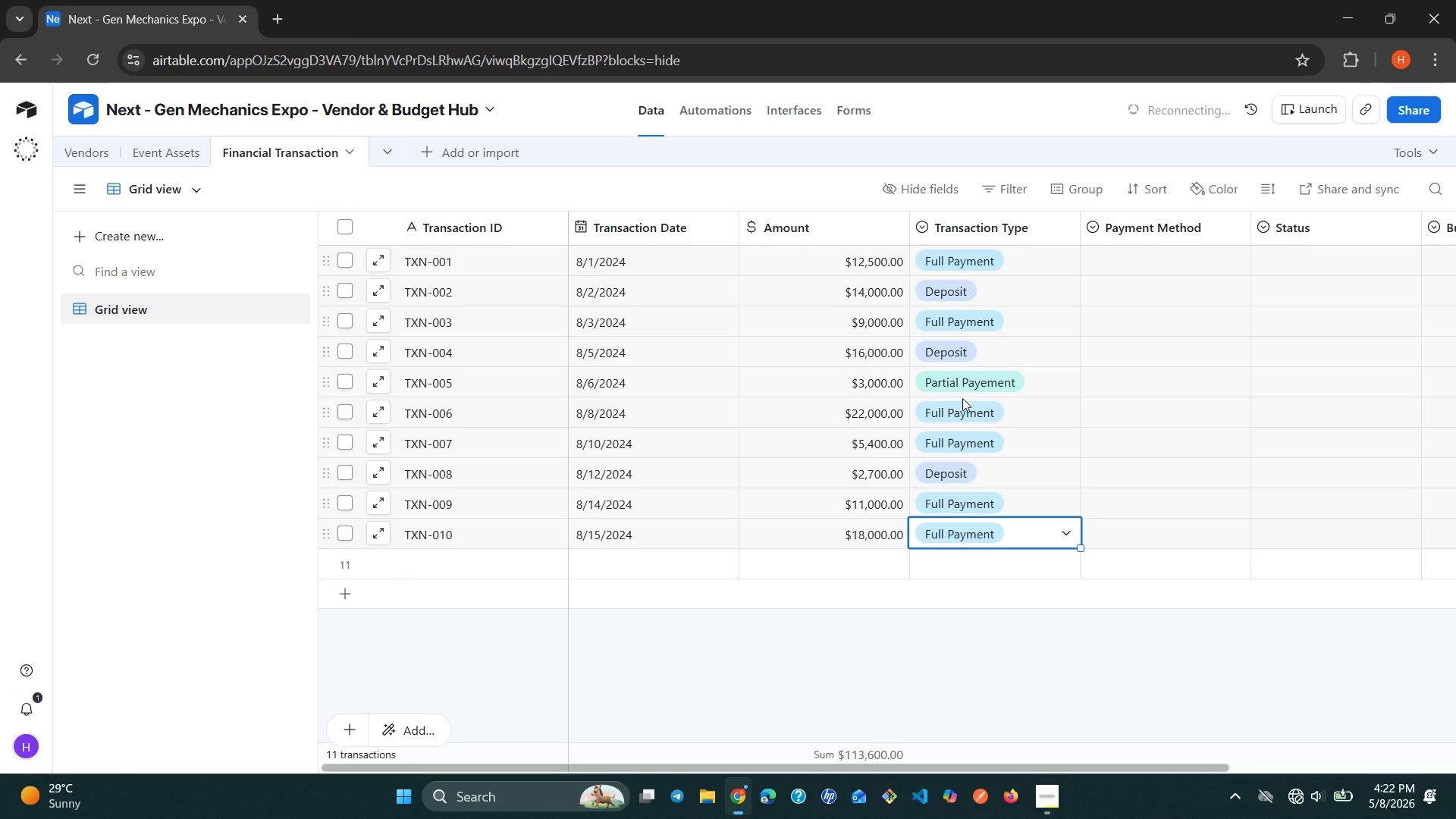 
wait(6.19)
 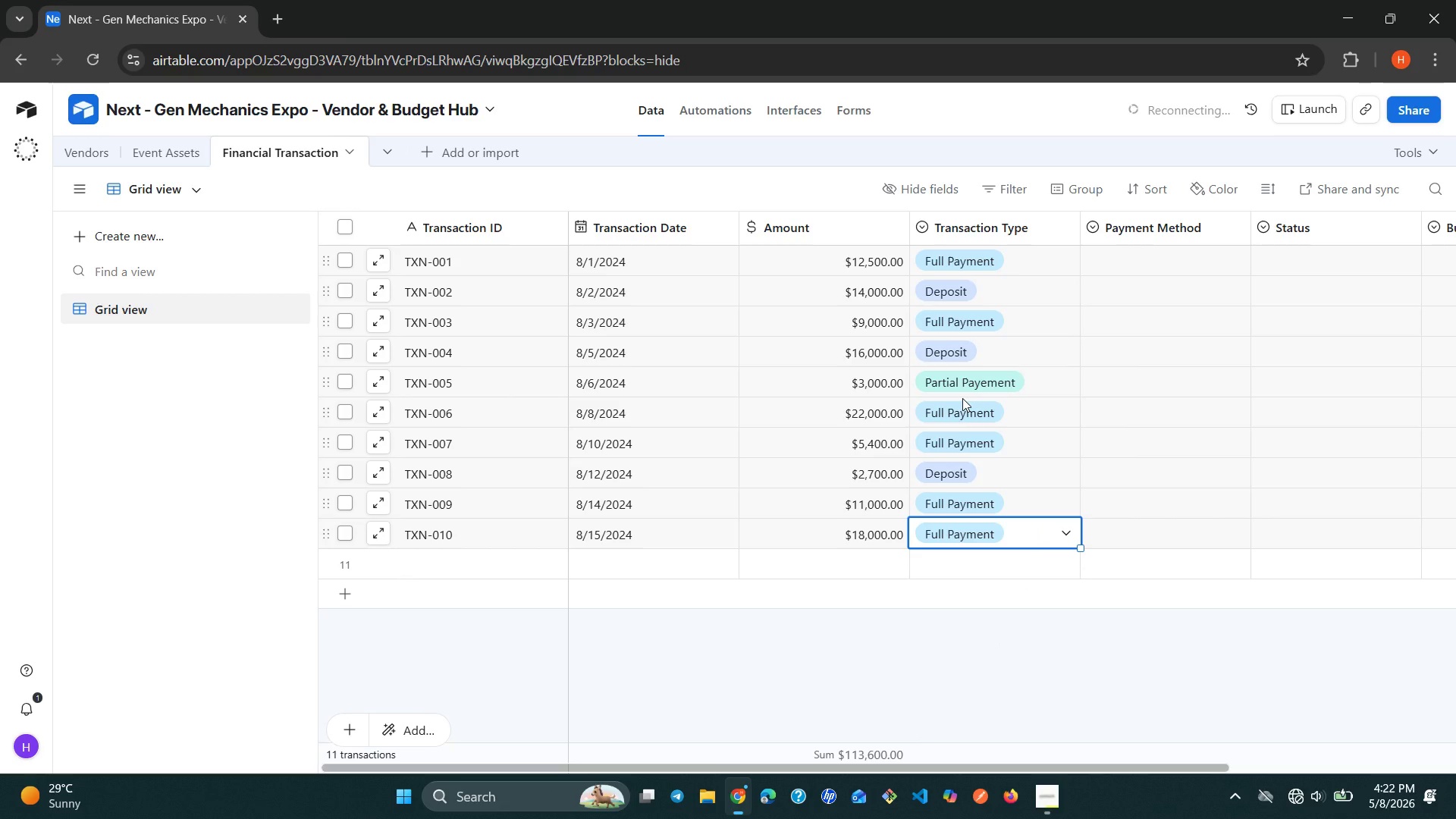 
left_click([1216, 242])
 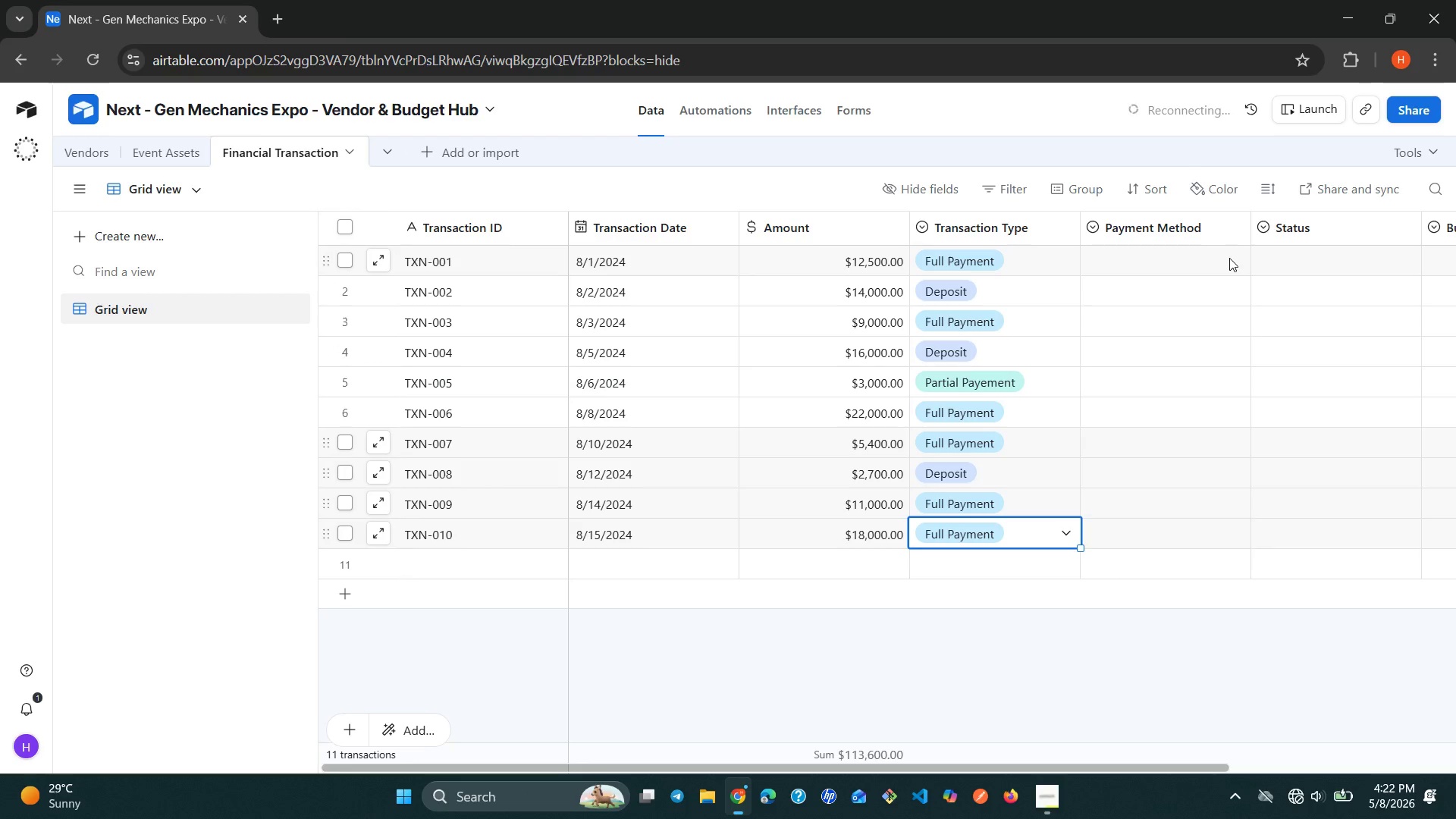 
left_click([1229, 258])
 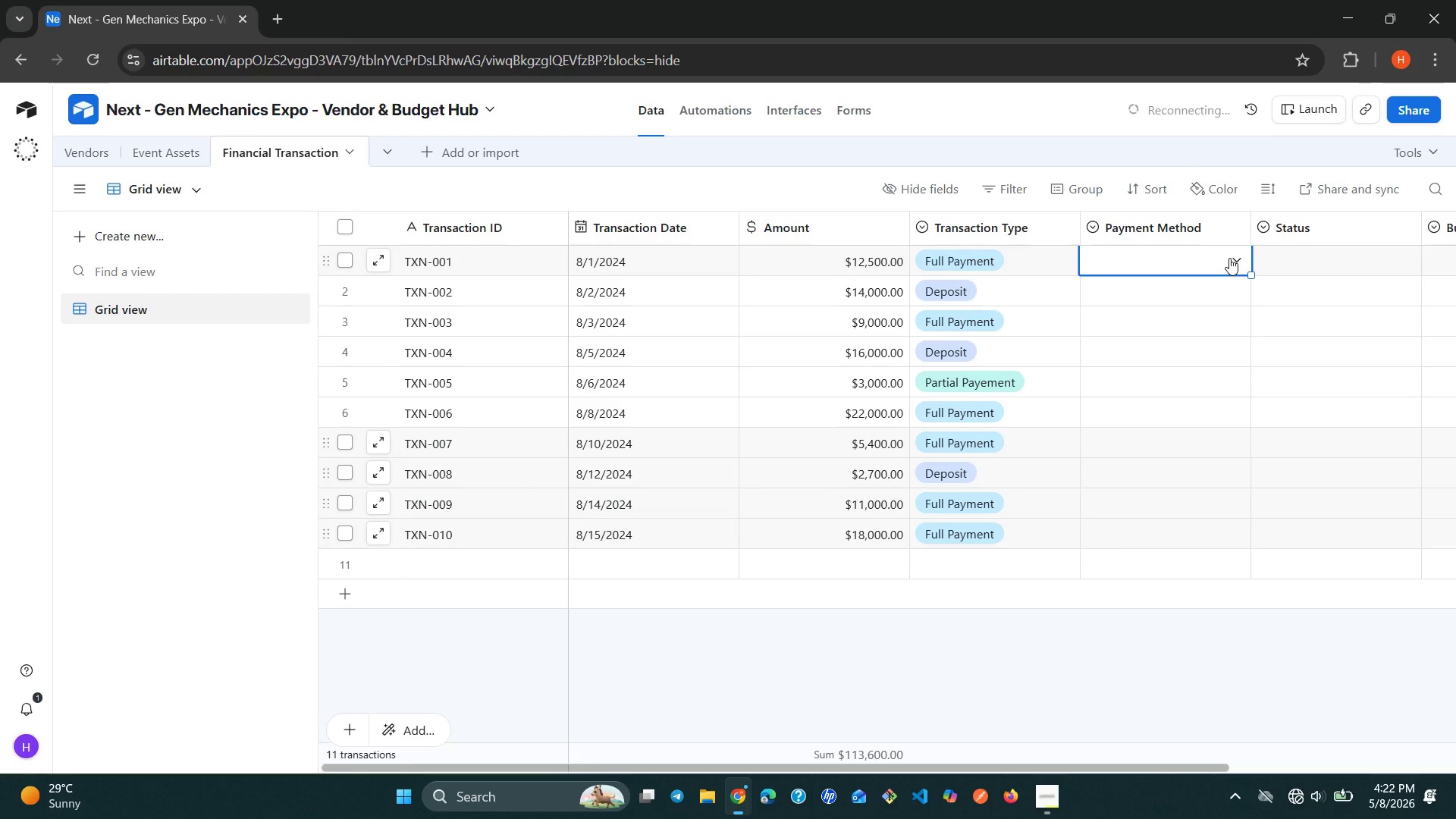 
left_click([1229, 258])
 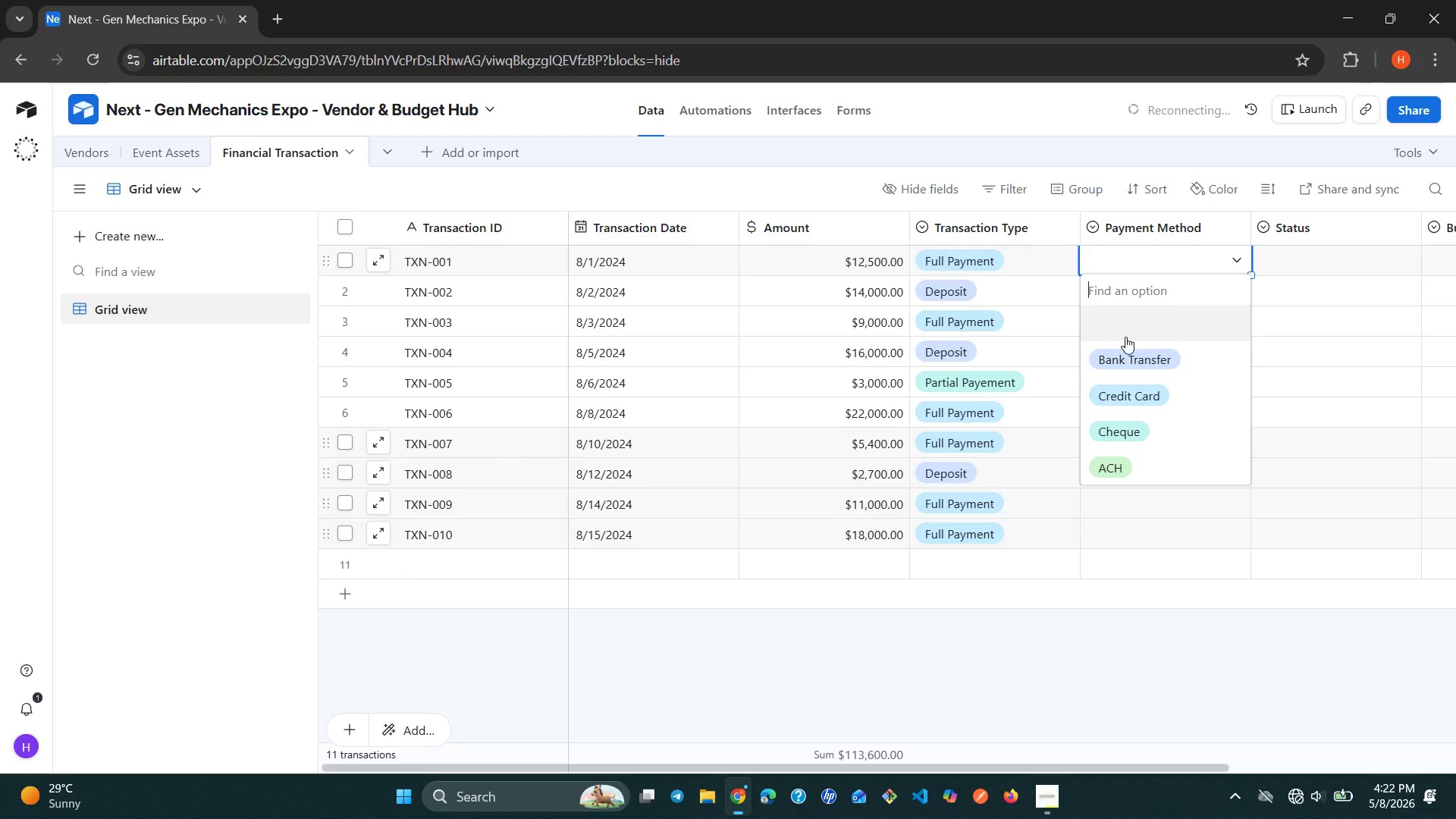 
left_click([1113, 359])
 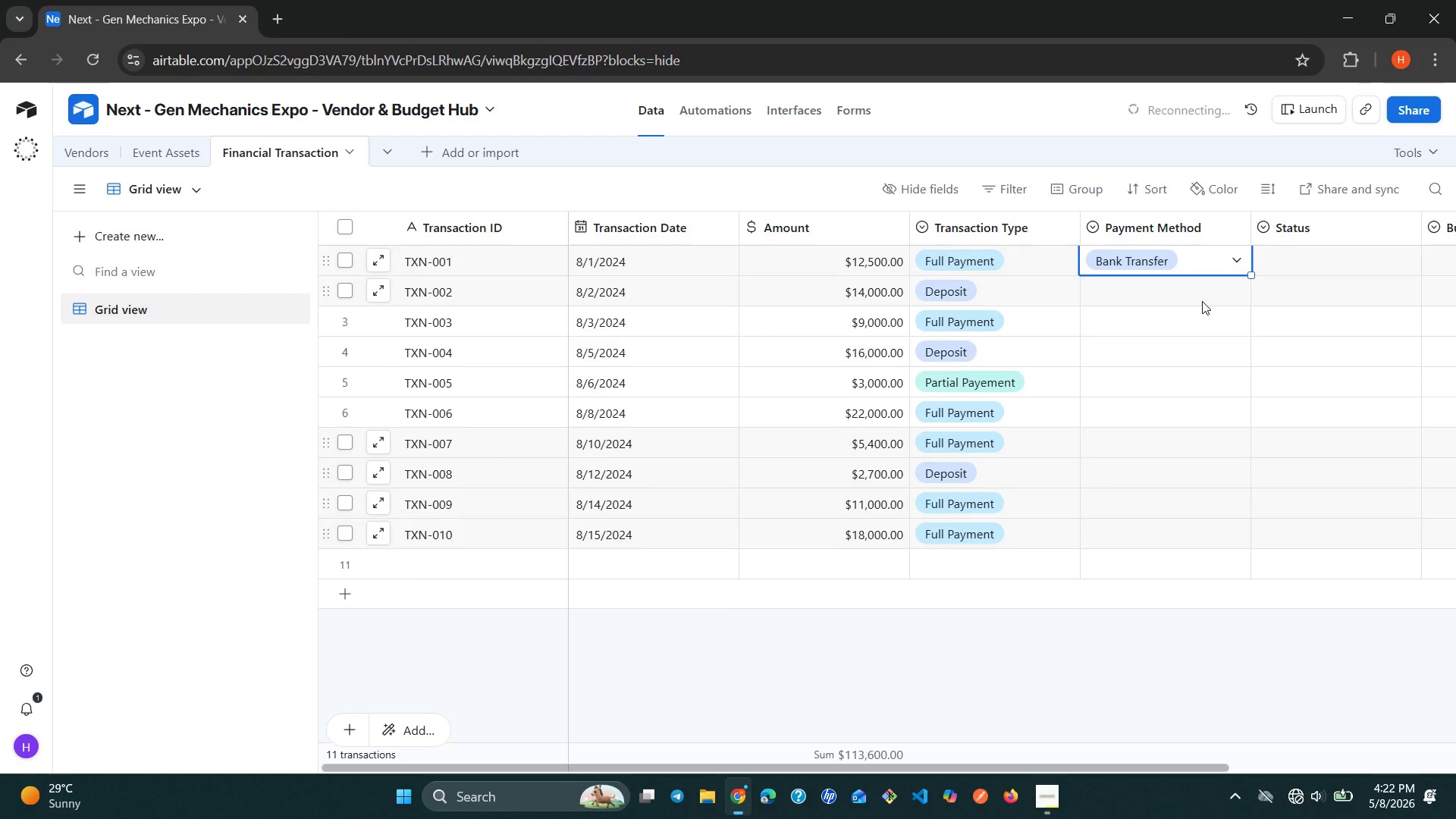 
left_click([1205, 300])
 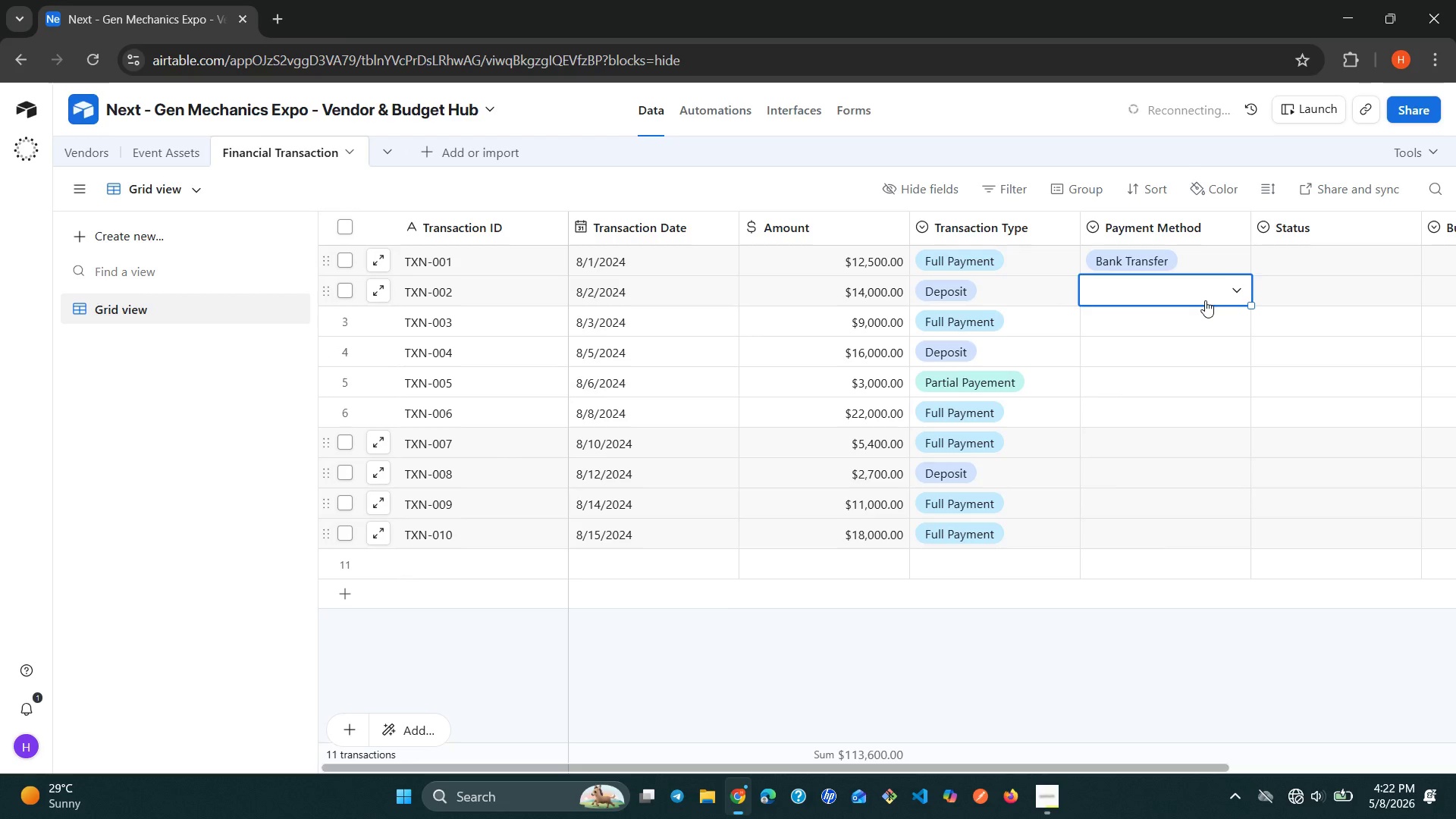 
left_click([1205, 300])
 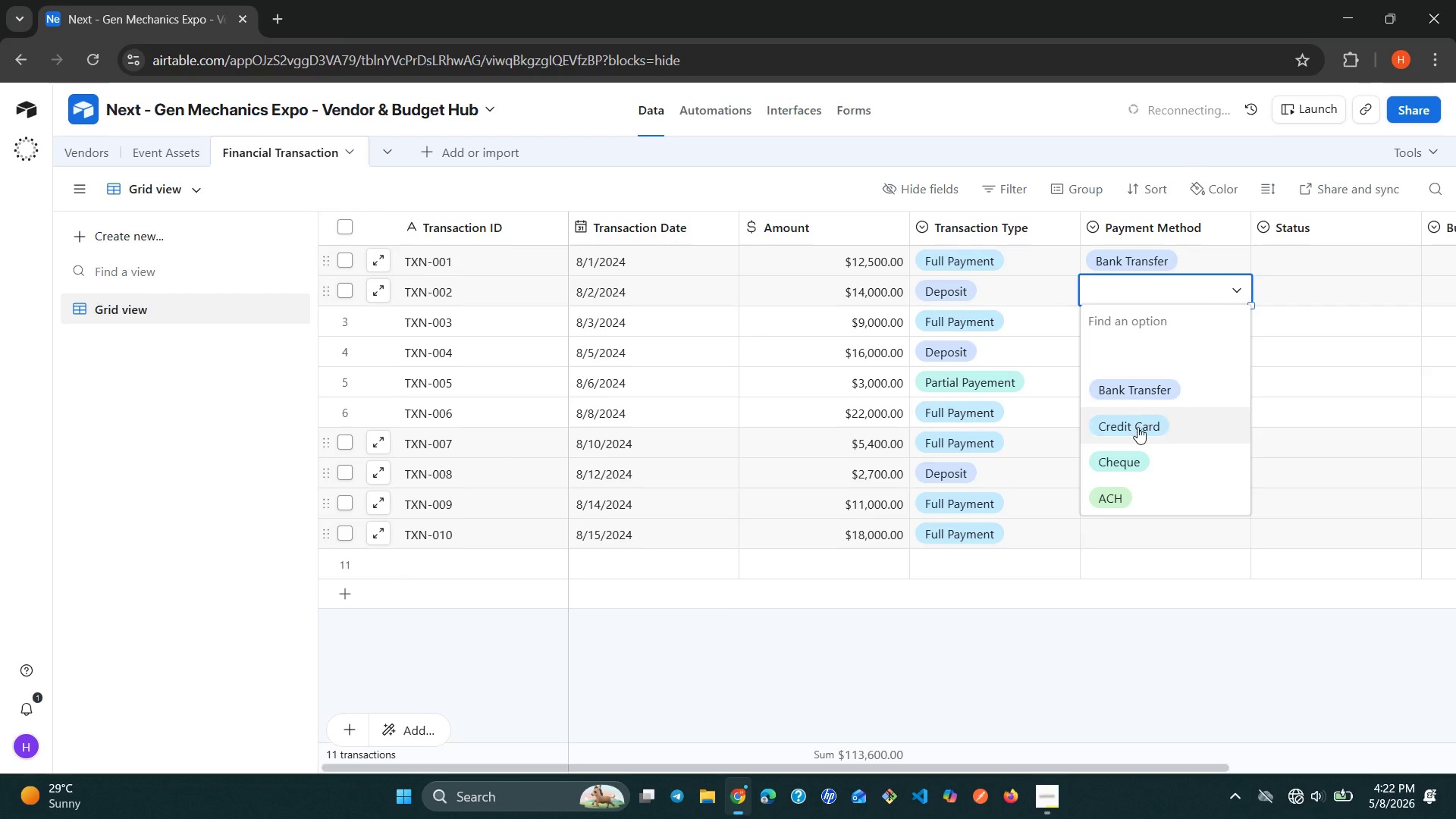 
left_click([1138, 429])
 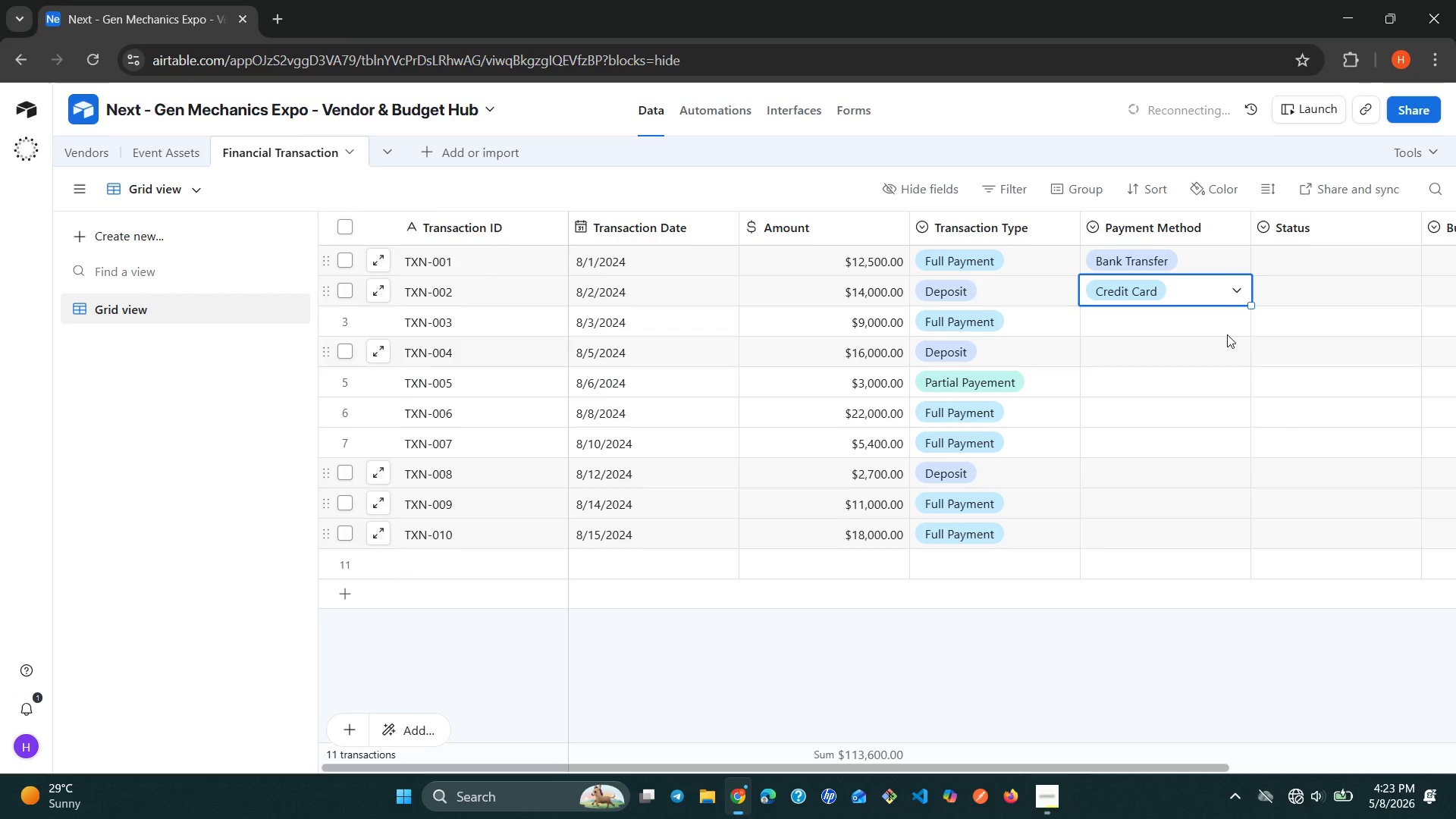 
left_click([1233, 315])
 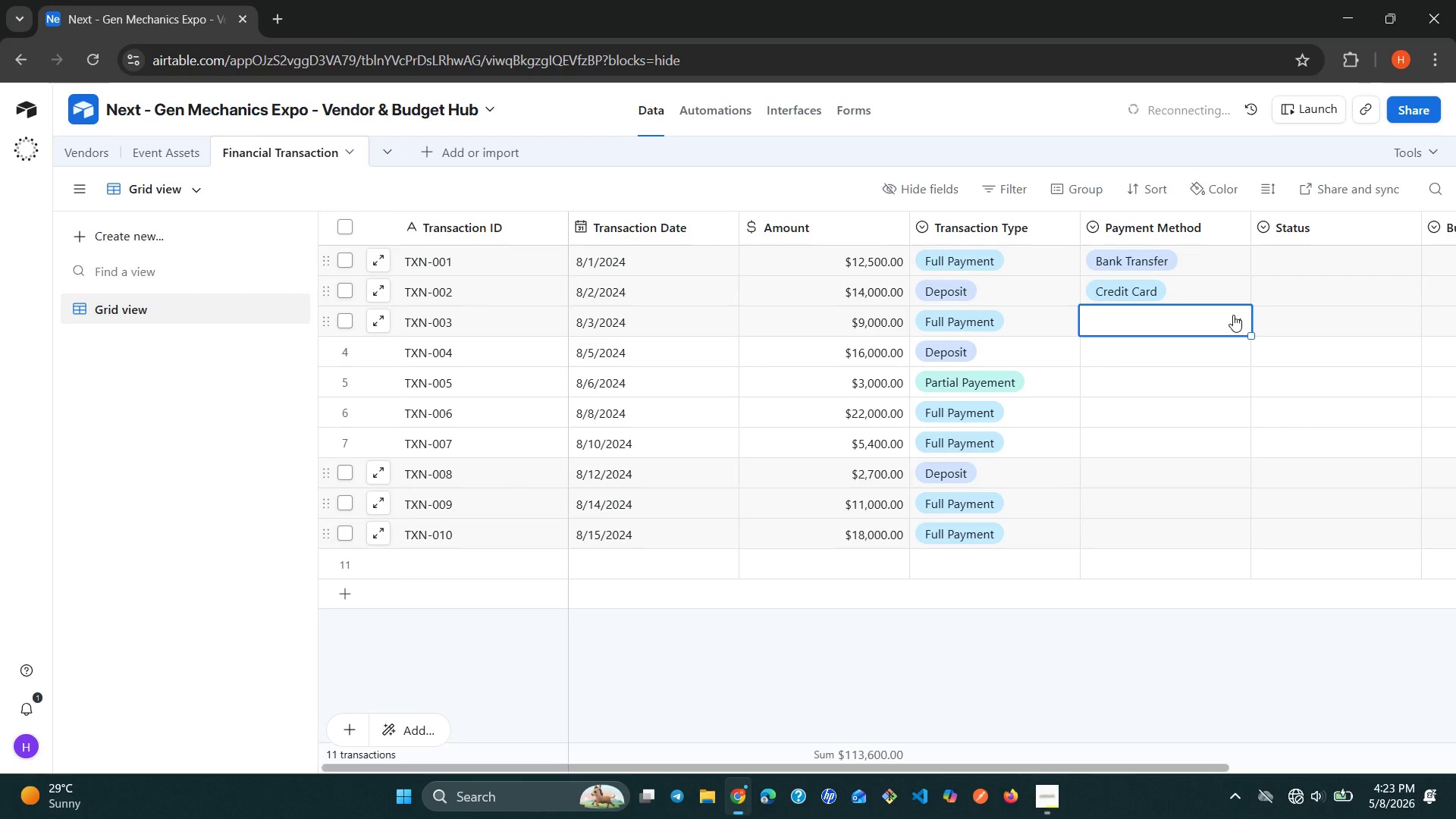 
left_click([1233, 315])
 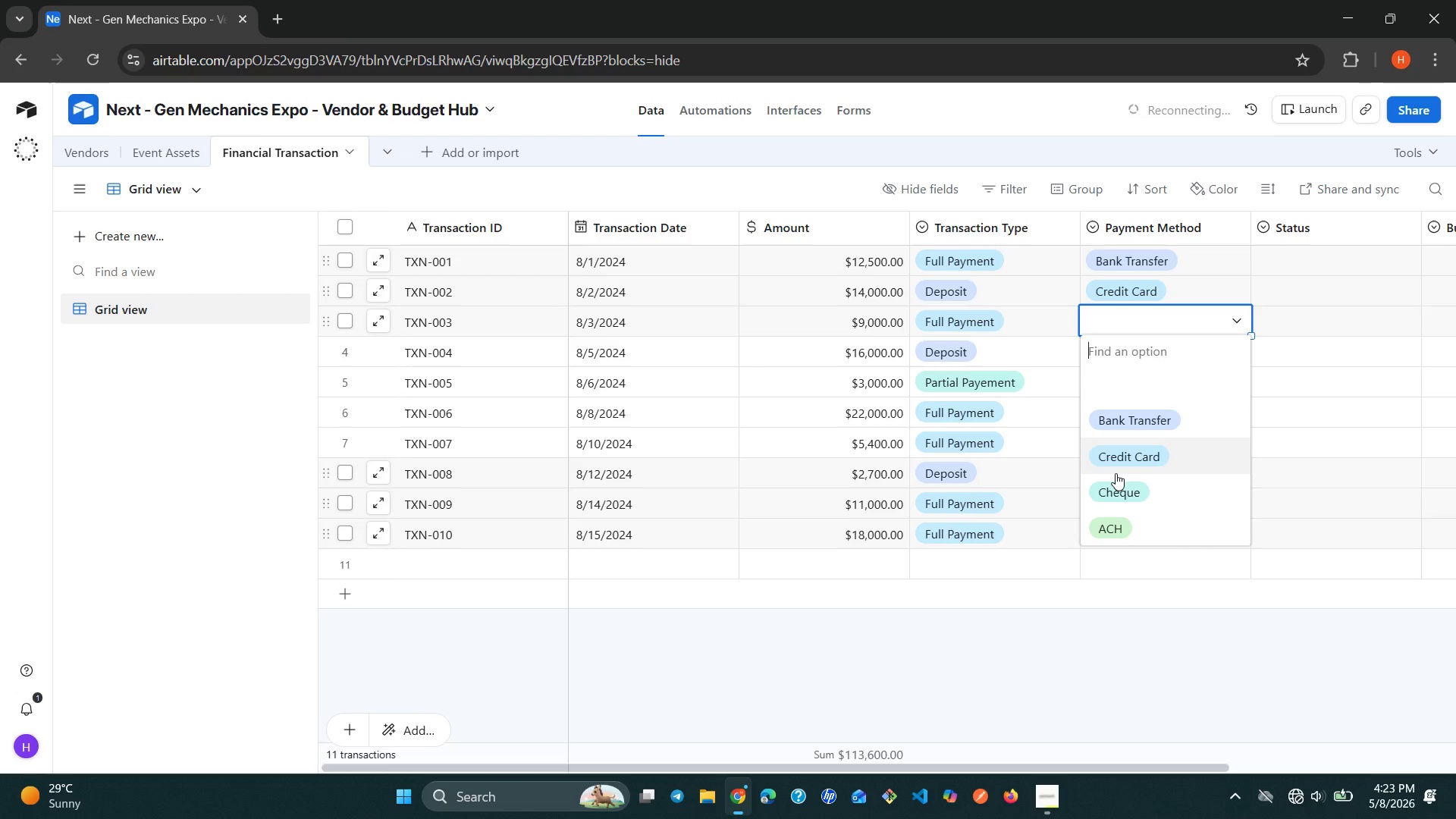 
left_click([1113, 478])
 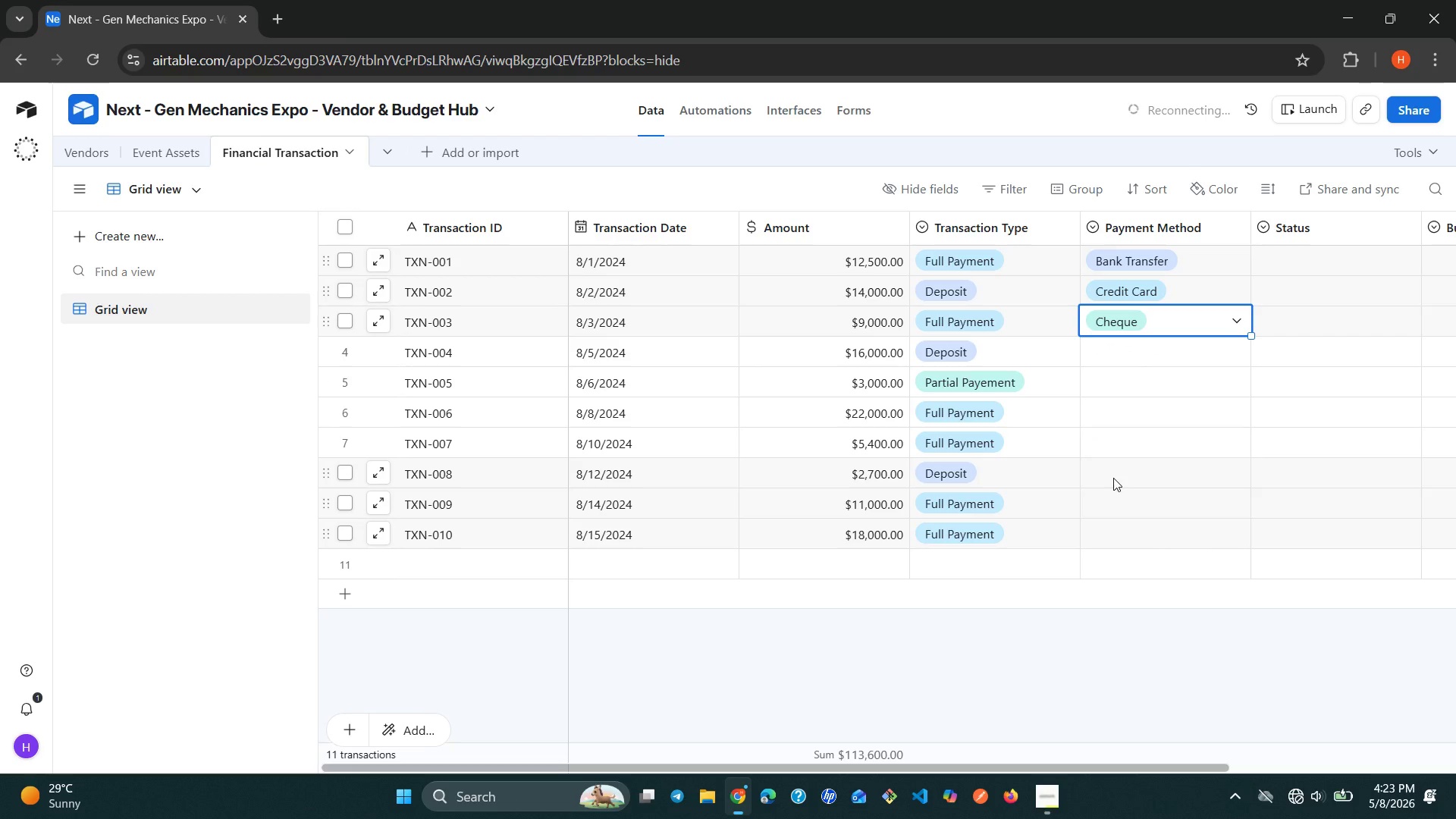 
wait(6.58)
 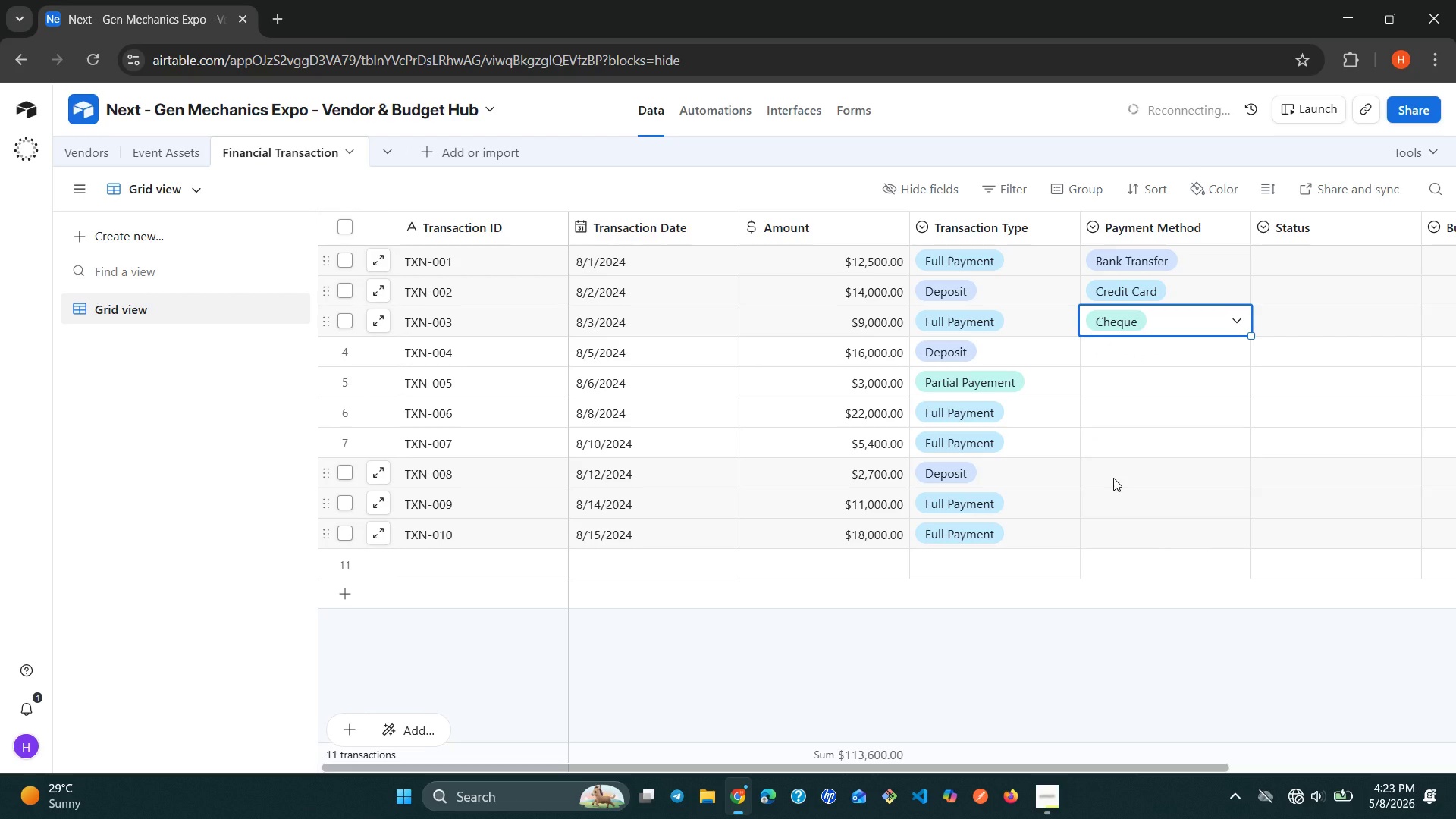 
left_click([1231, 355])
 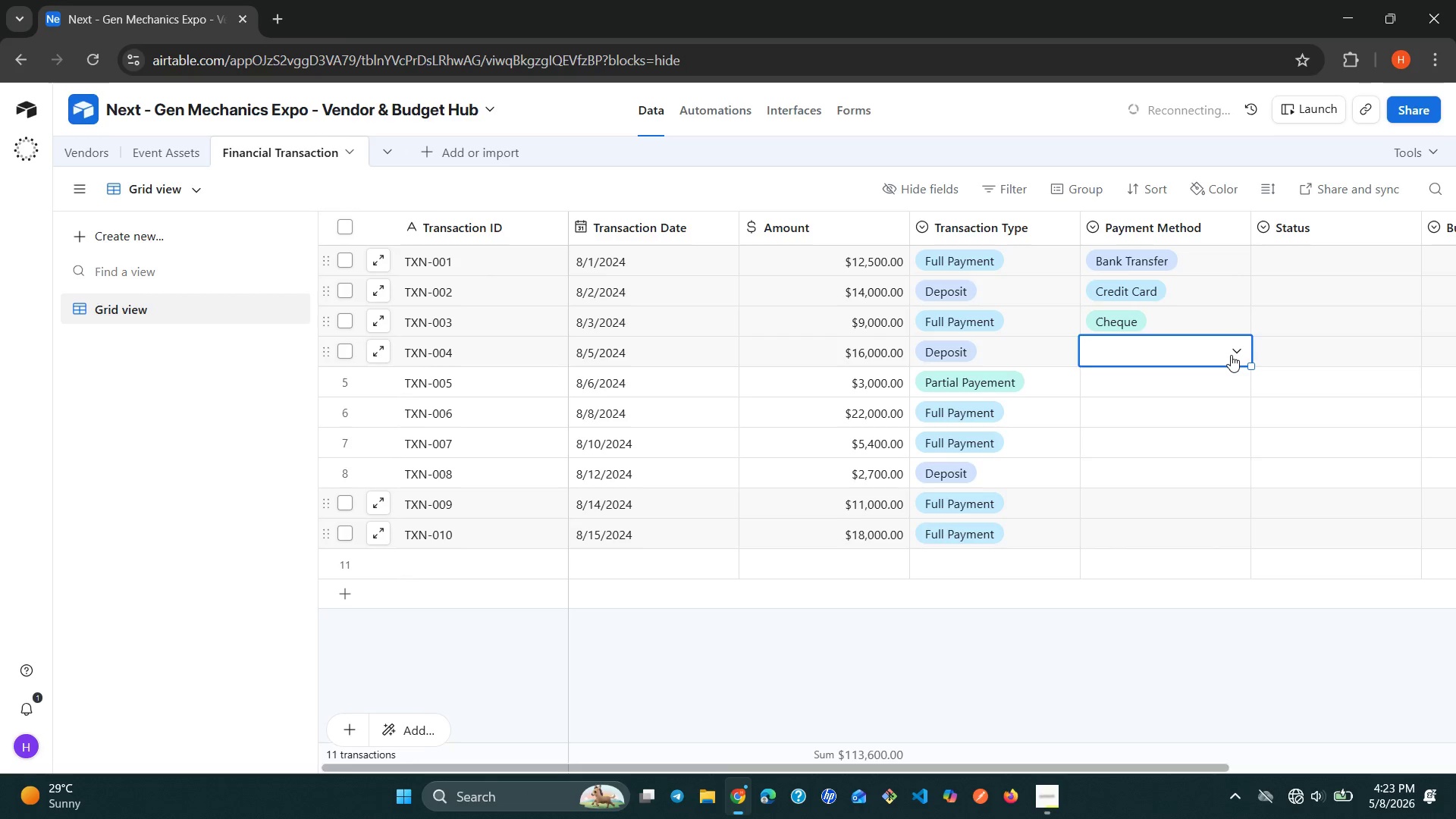 
left_click([1231, 355])
 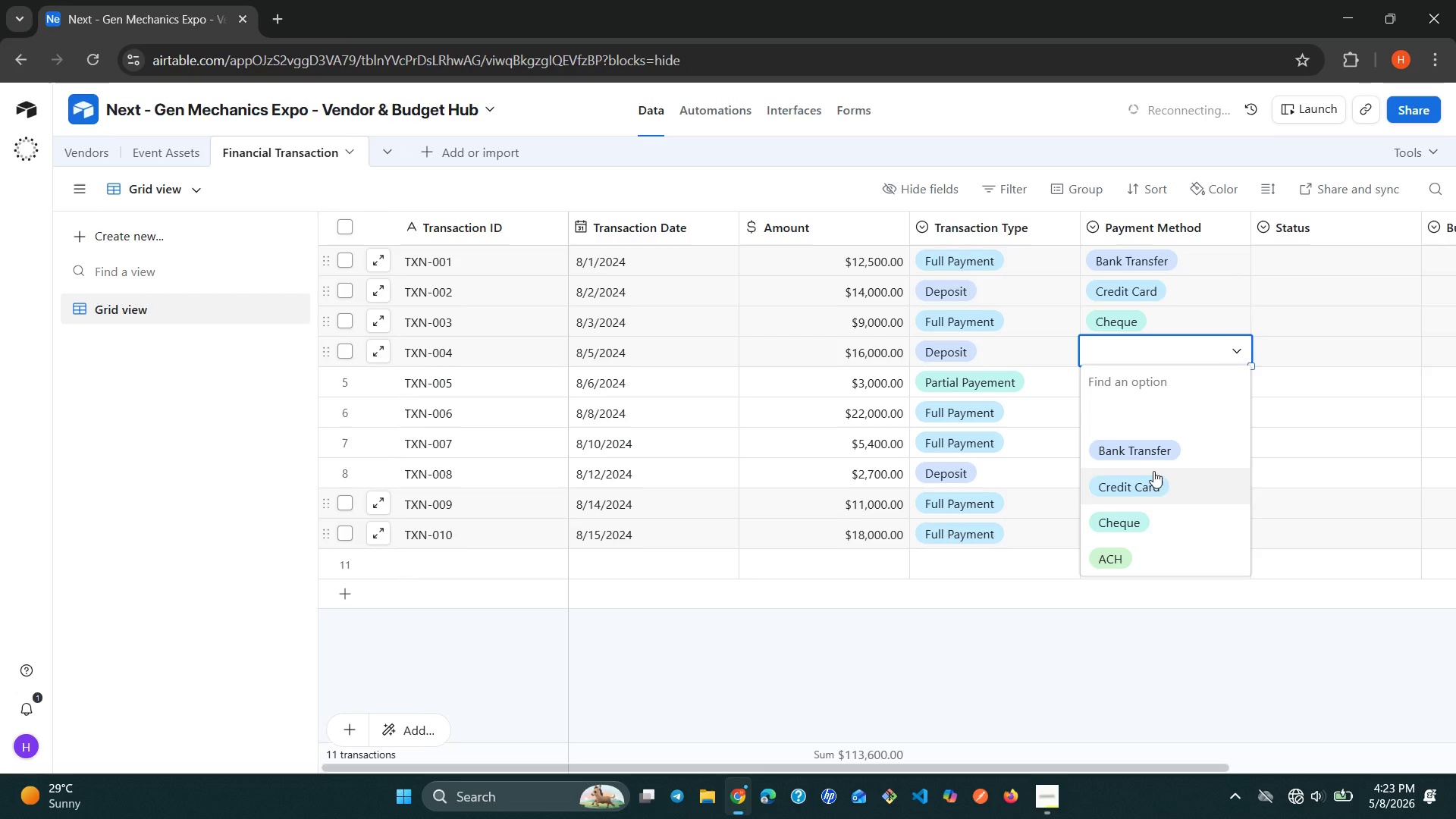 
left_click([1160, 464])
 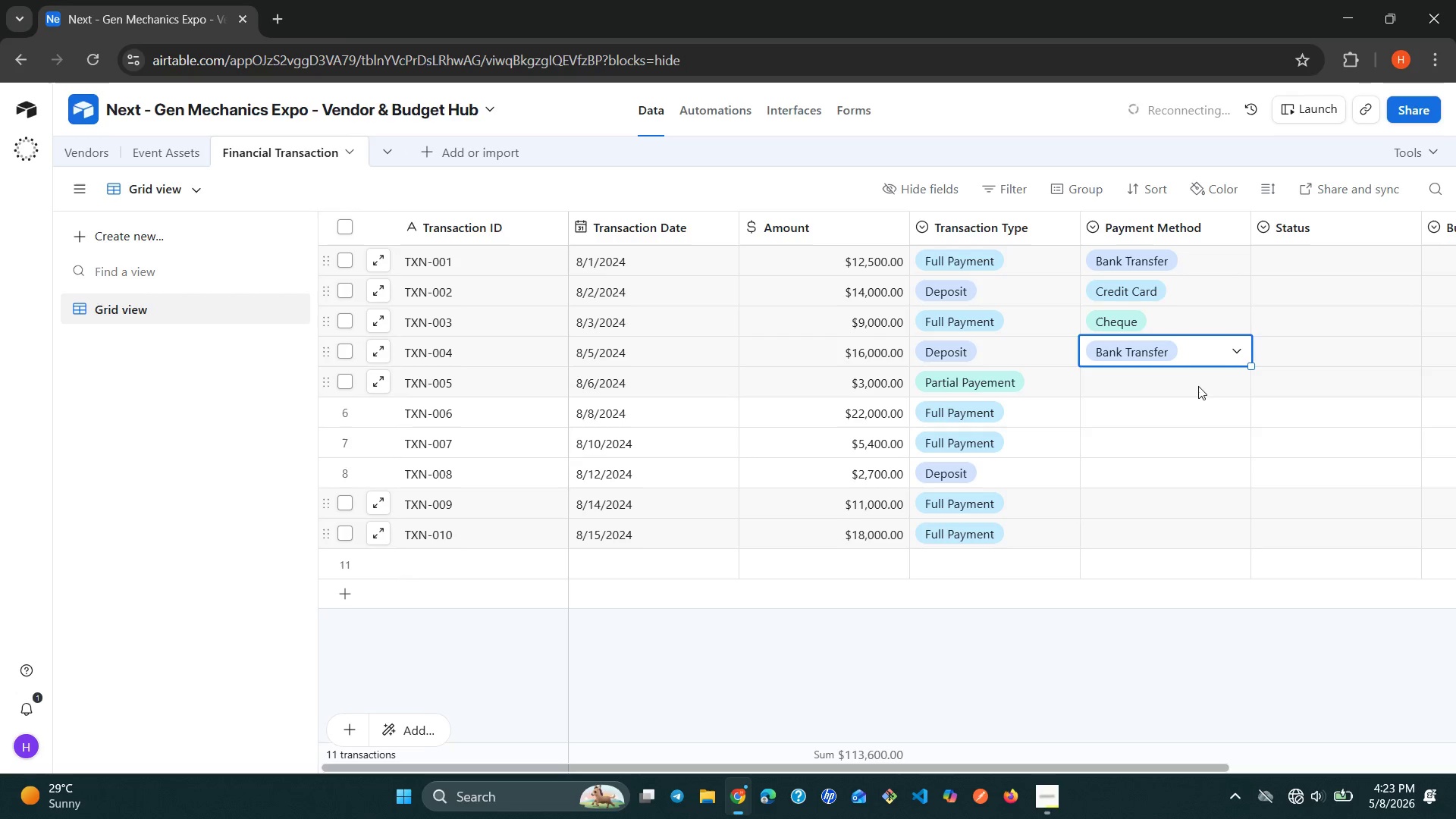 
left_click([1202, 384])
 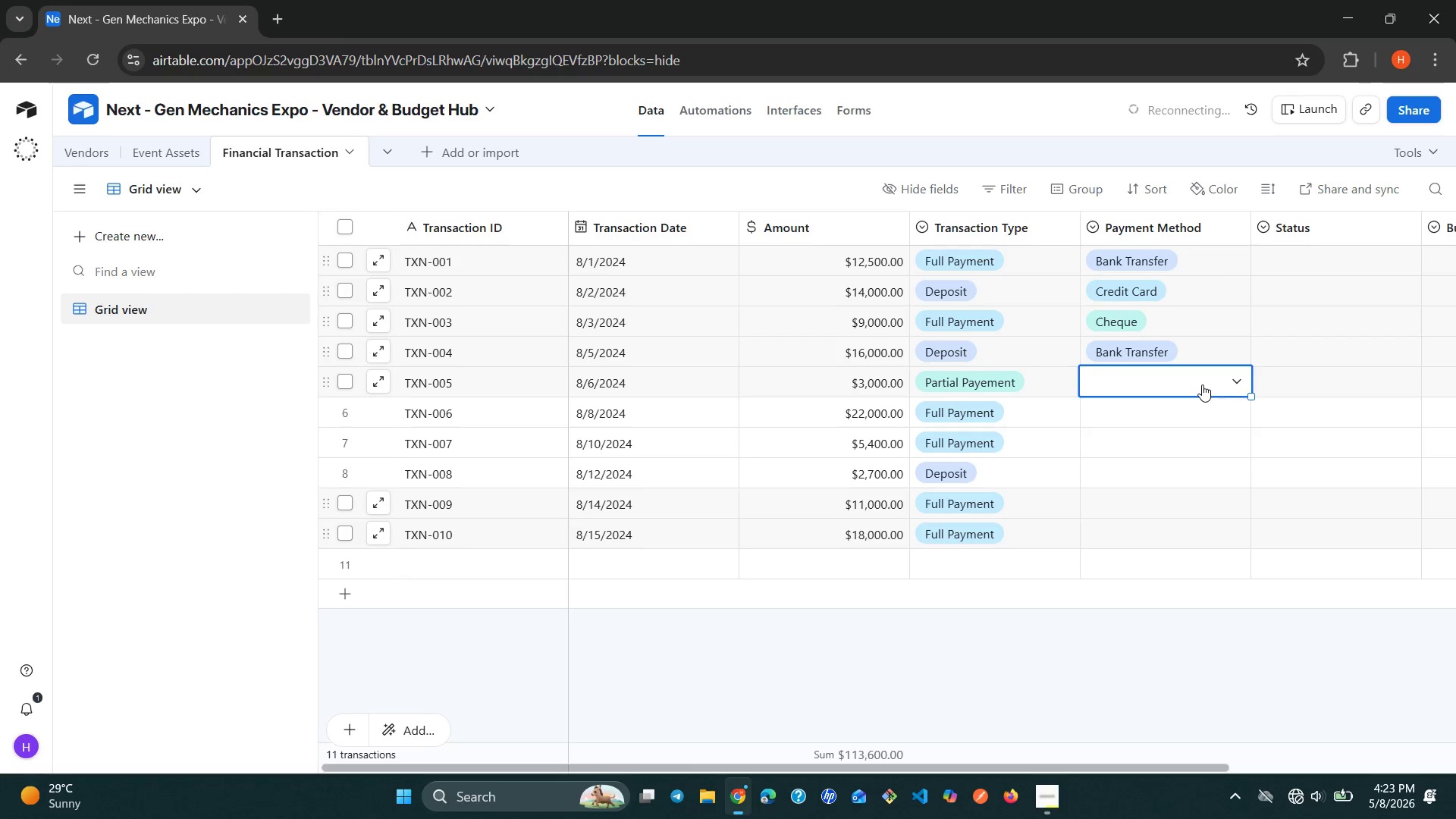 
left_click([1202, 384])
 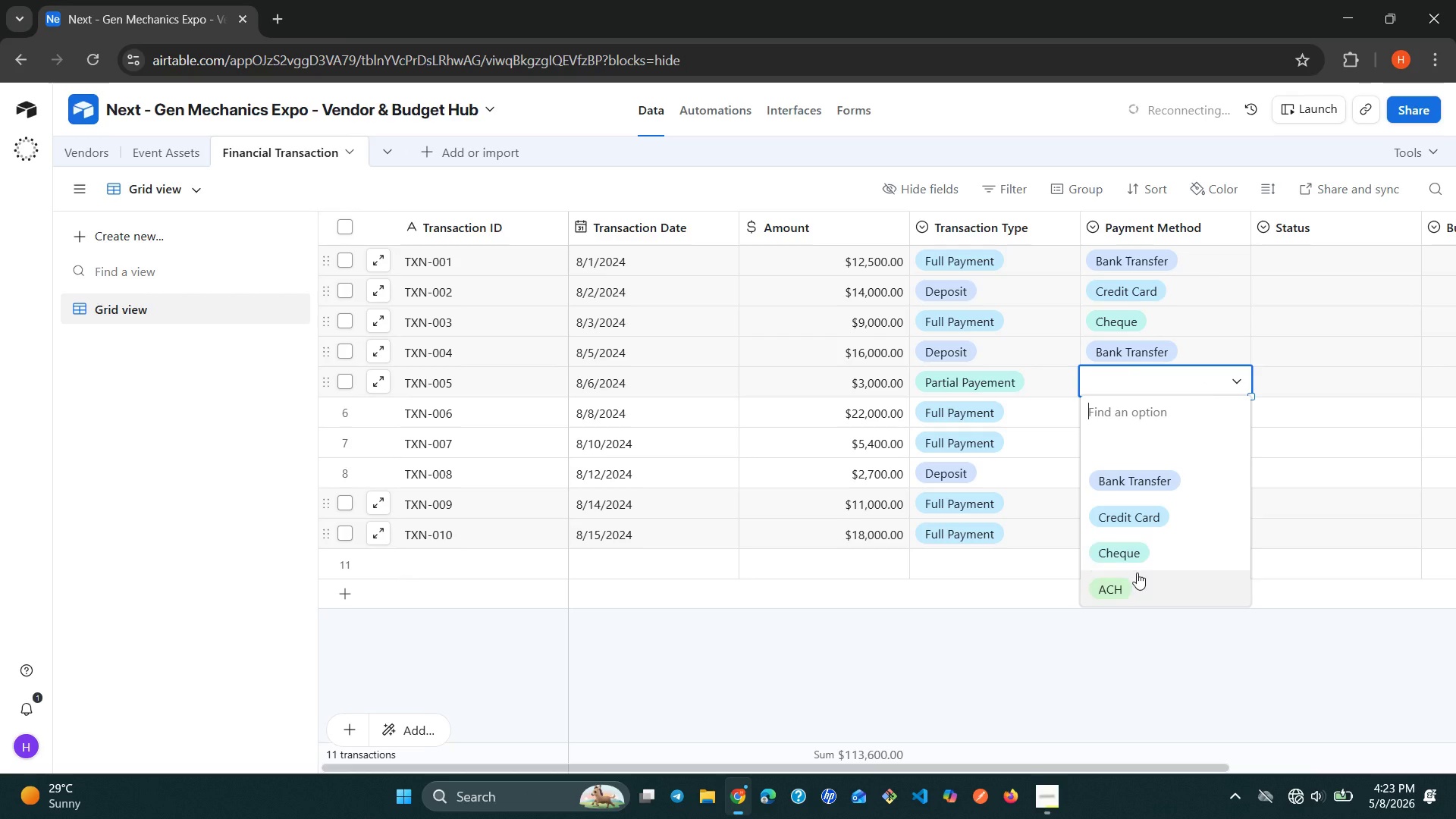 
left_click([1131, 580])
 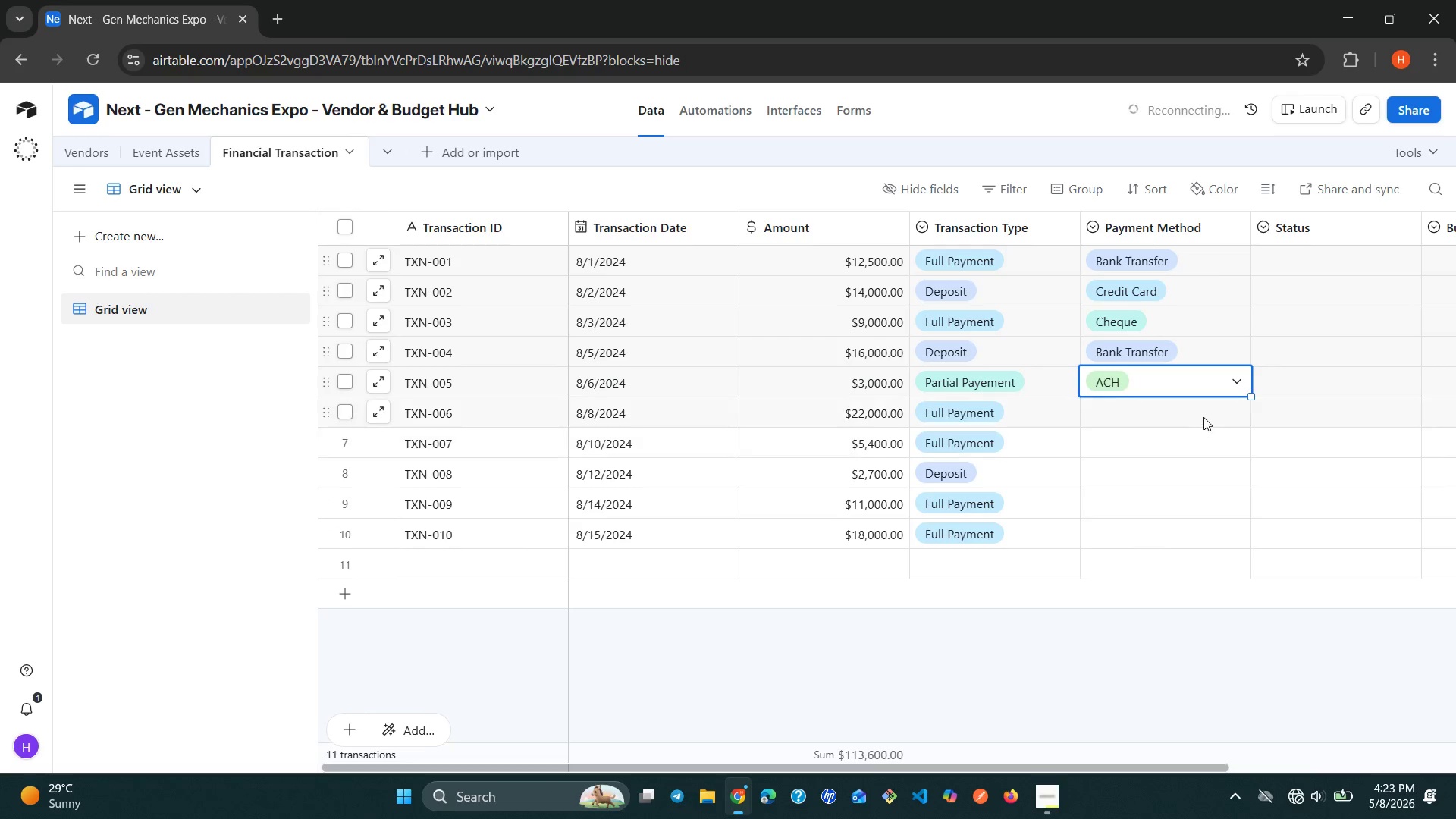 
left_click([1205, 415])
 